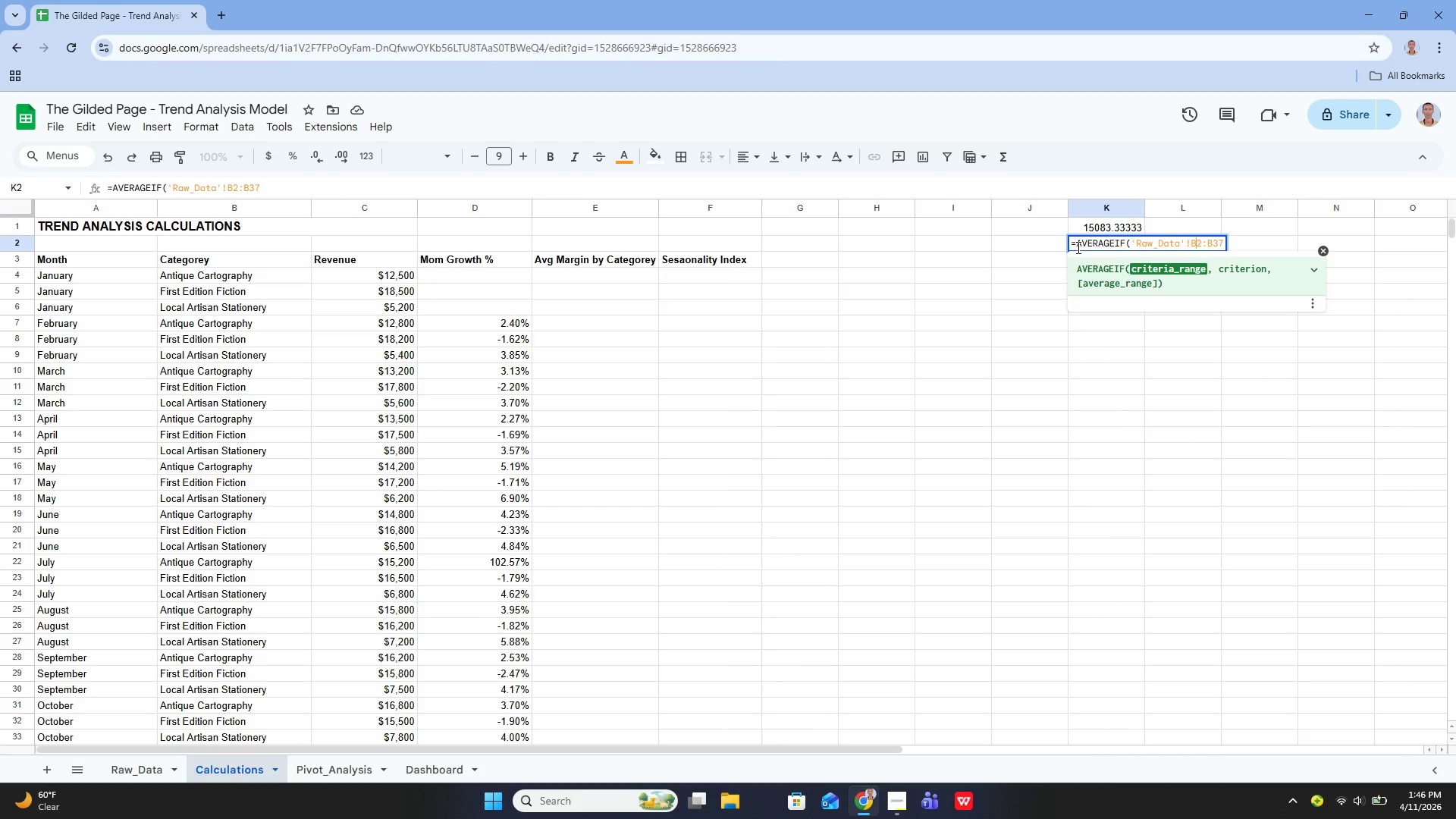 
key(ArrowRight)
 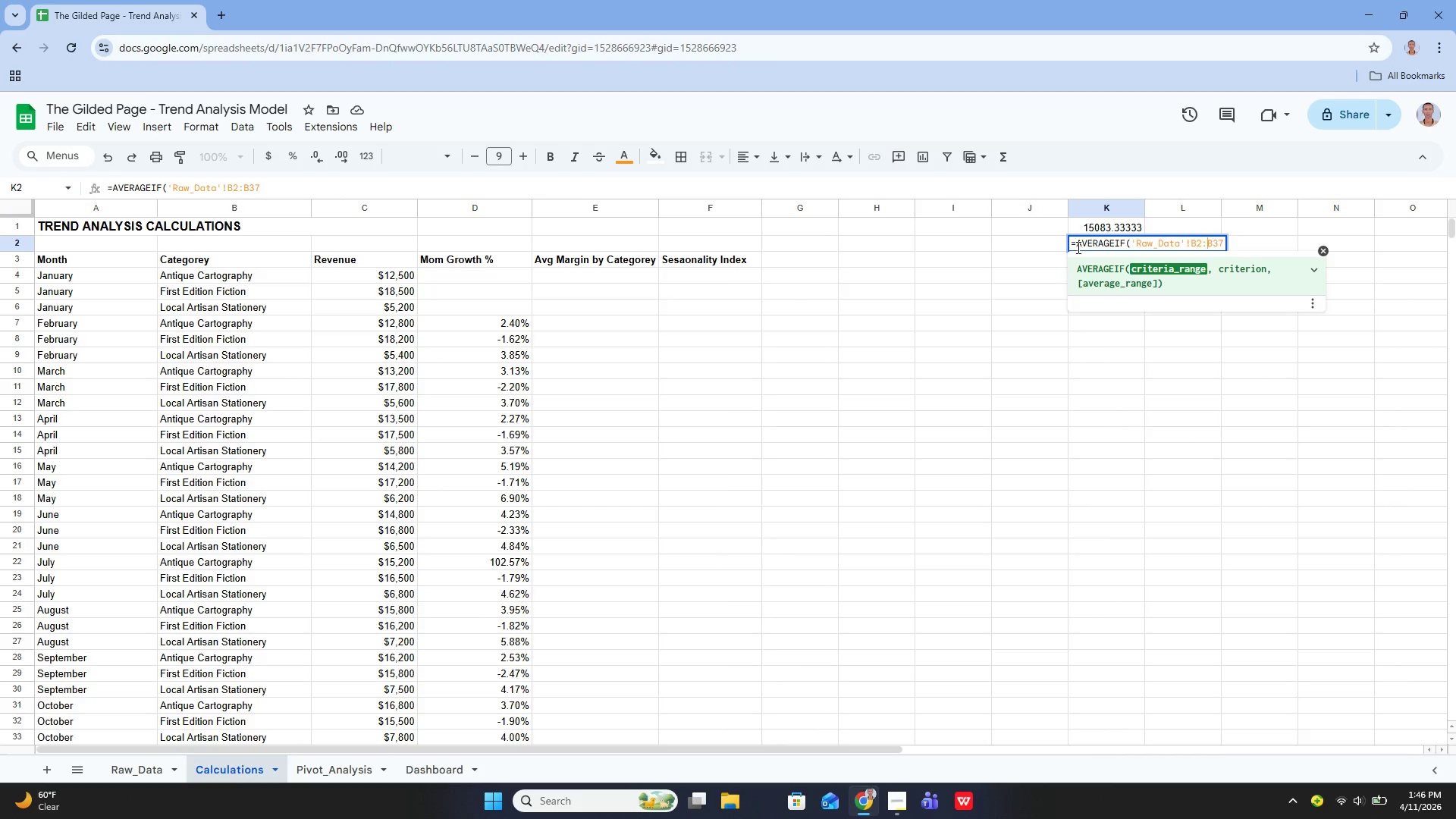 
key(ArrowRight)
 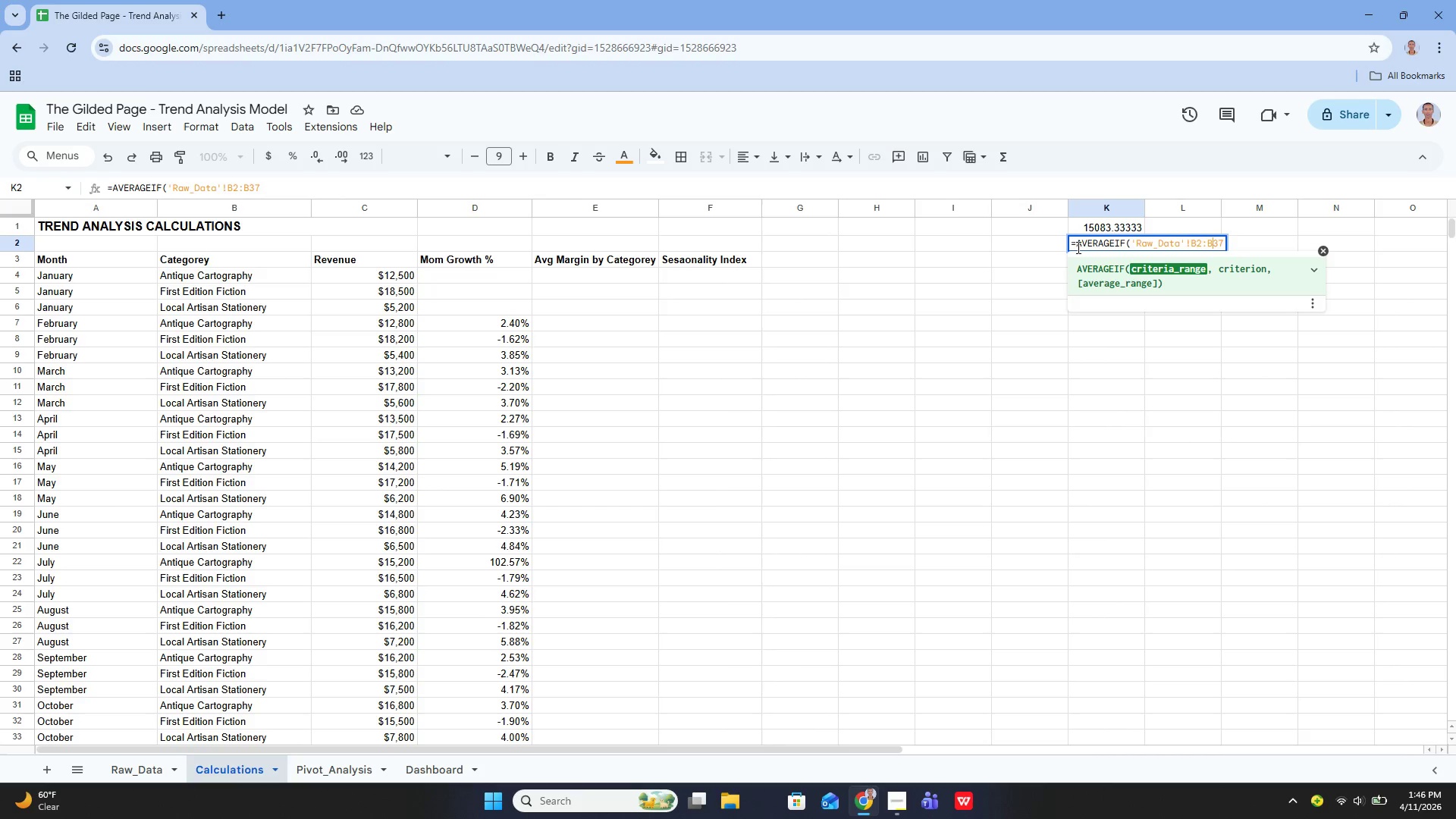 
key(ArrowRight)
 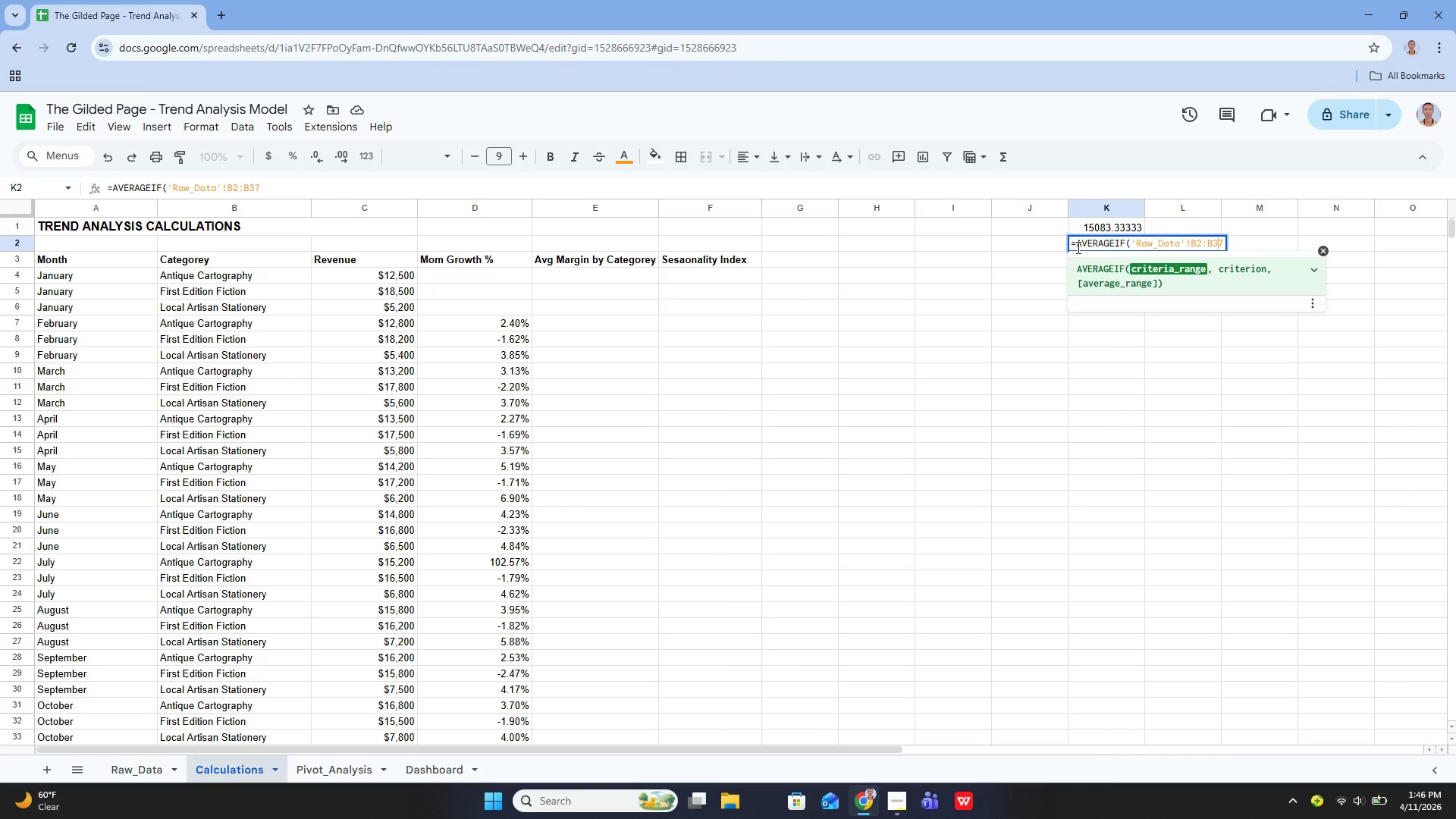 
key(ArrowRight)
 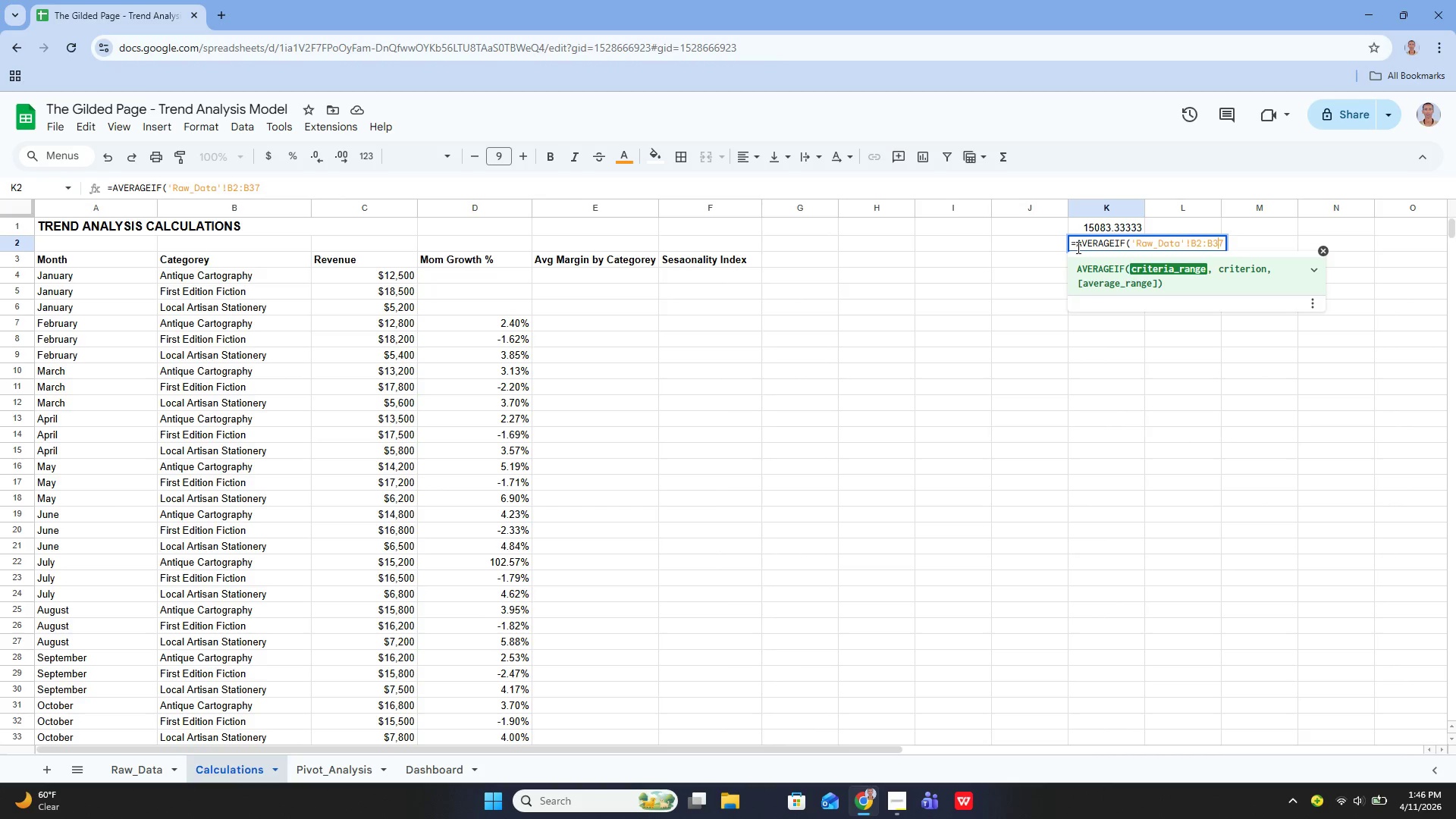 
key(ArrowRight)
 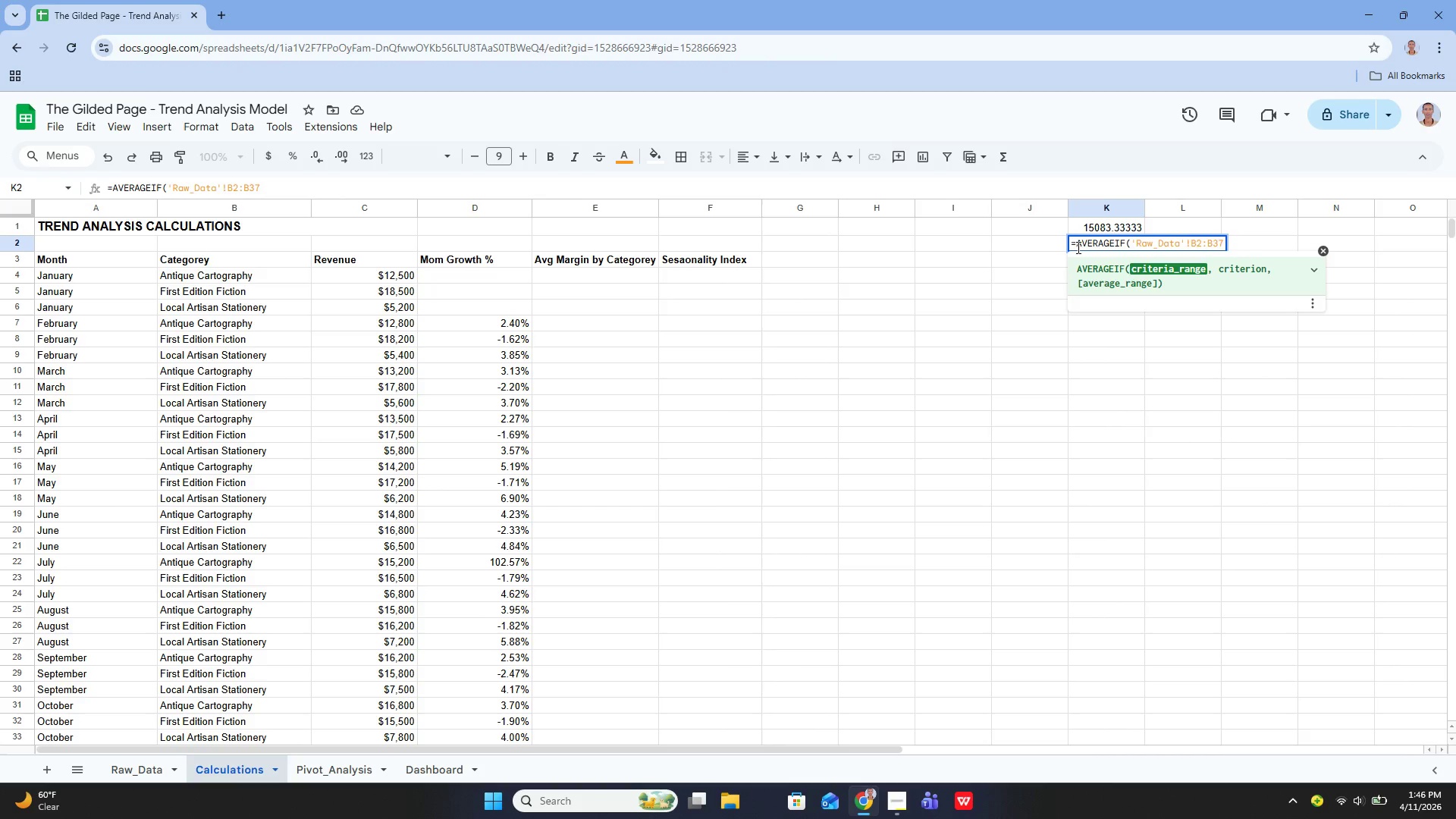 
key(Comma)
 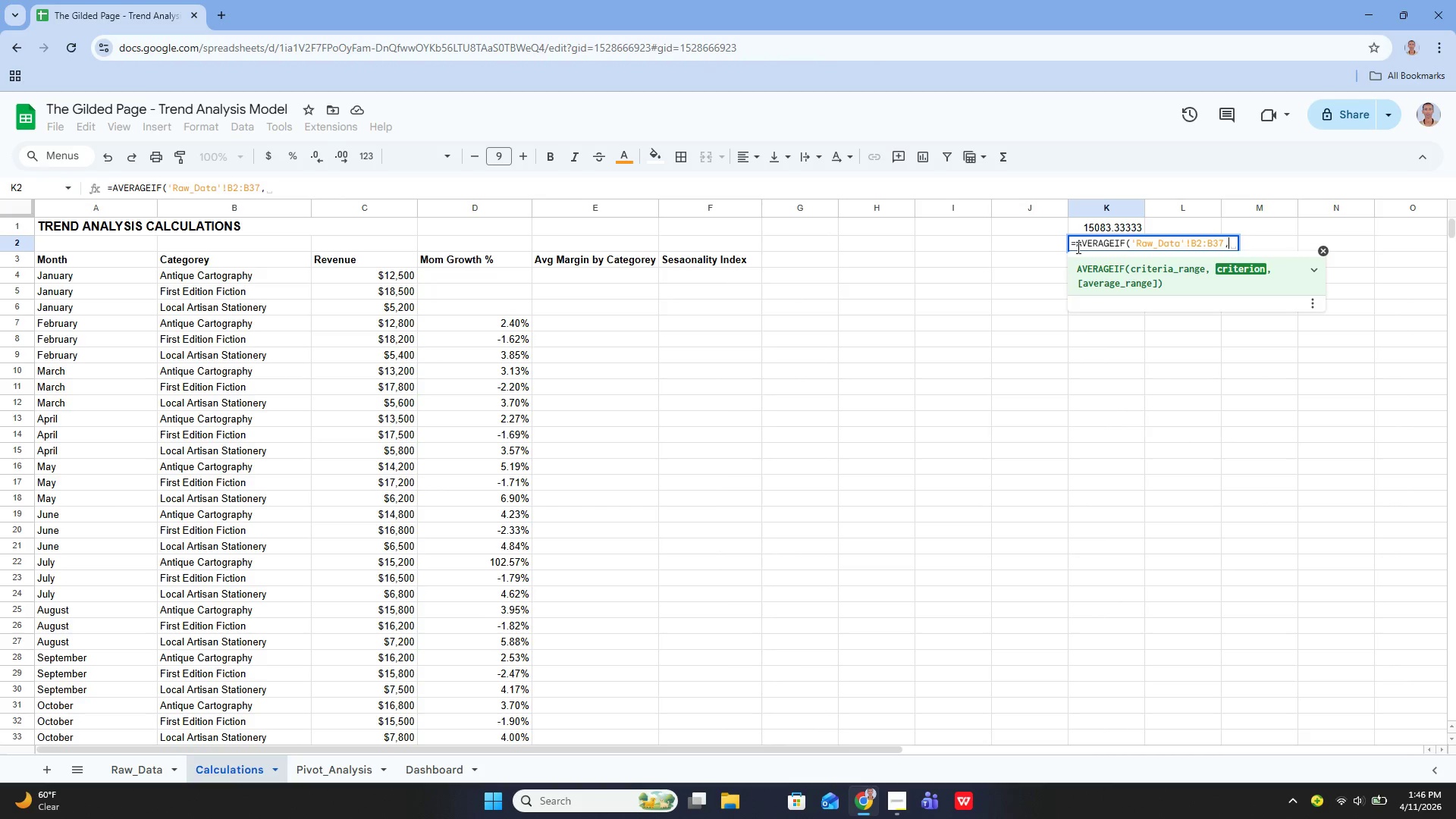 
key(Space)
 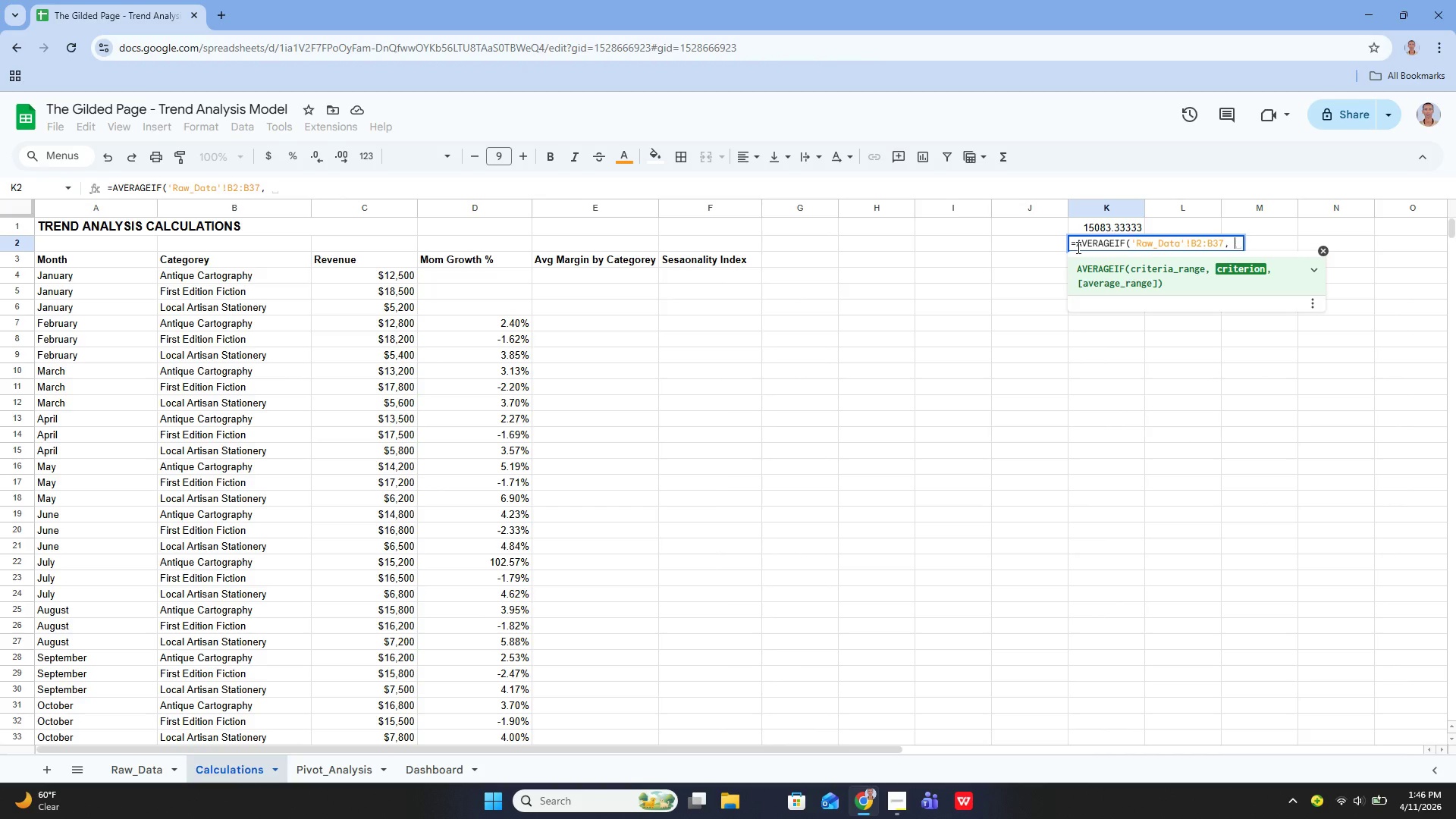 
key(Shift+Quote)
 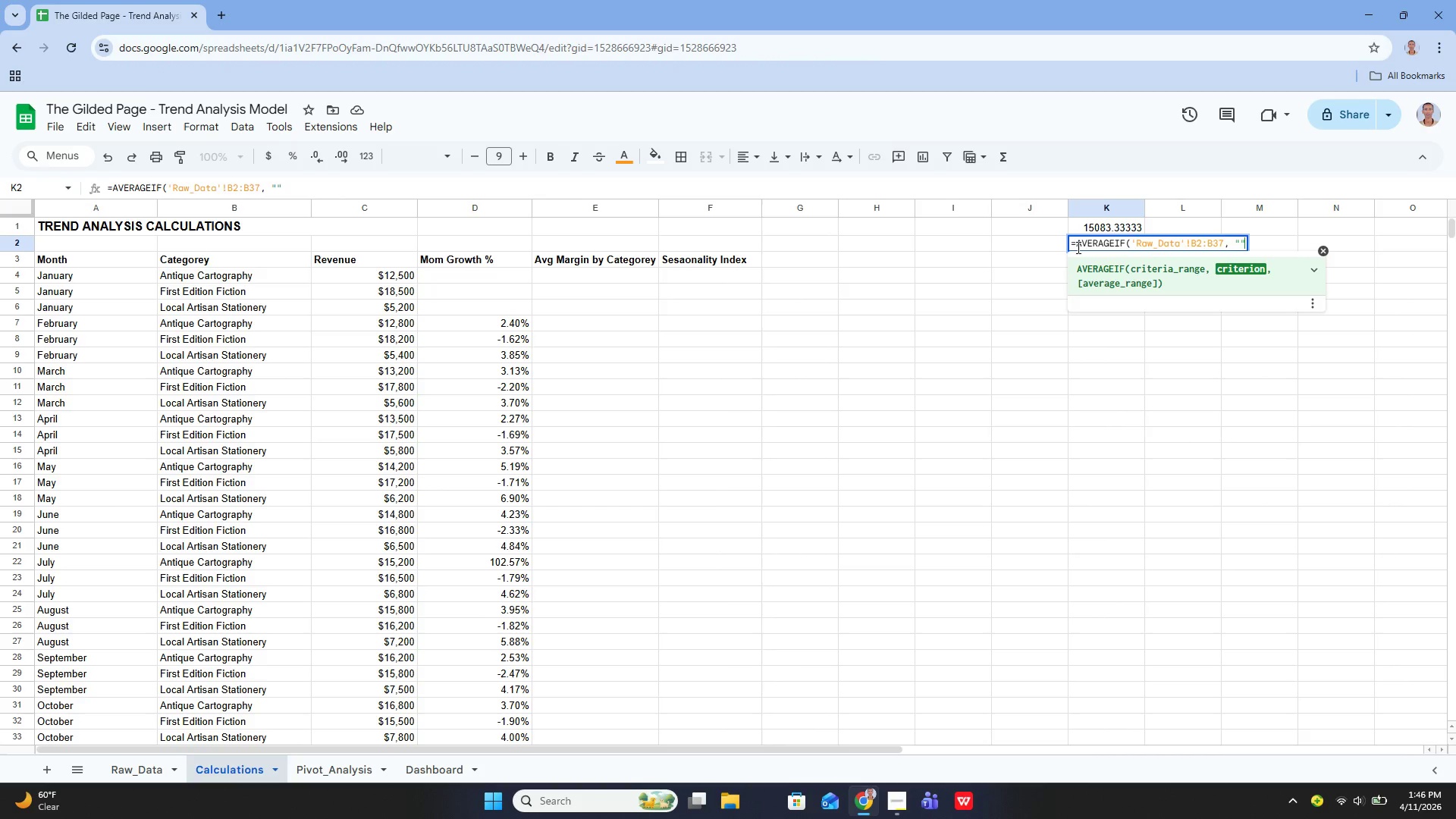 
key(Shift+Quote)
 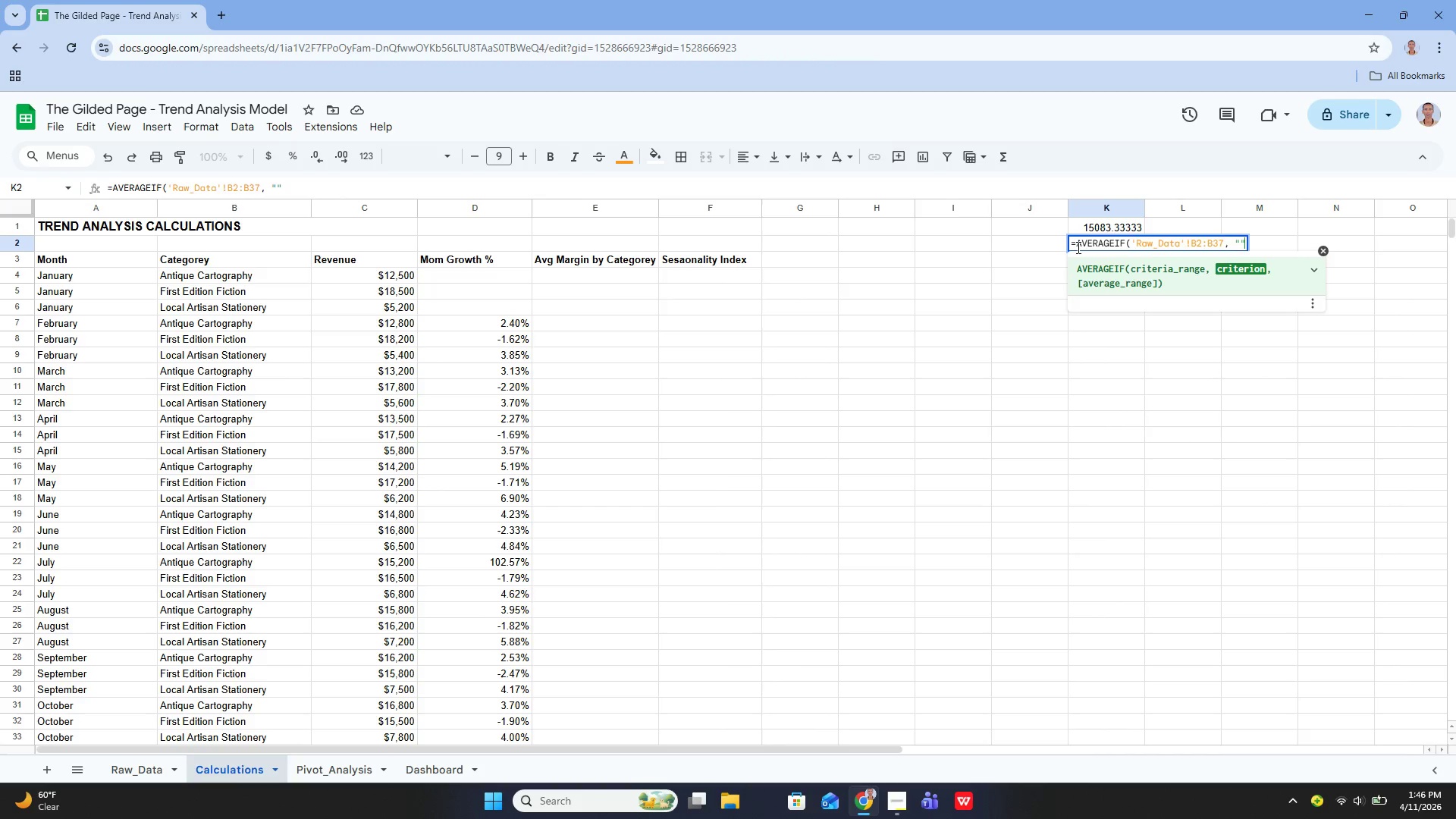 
key(ArrowLeft)
 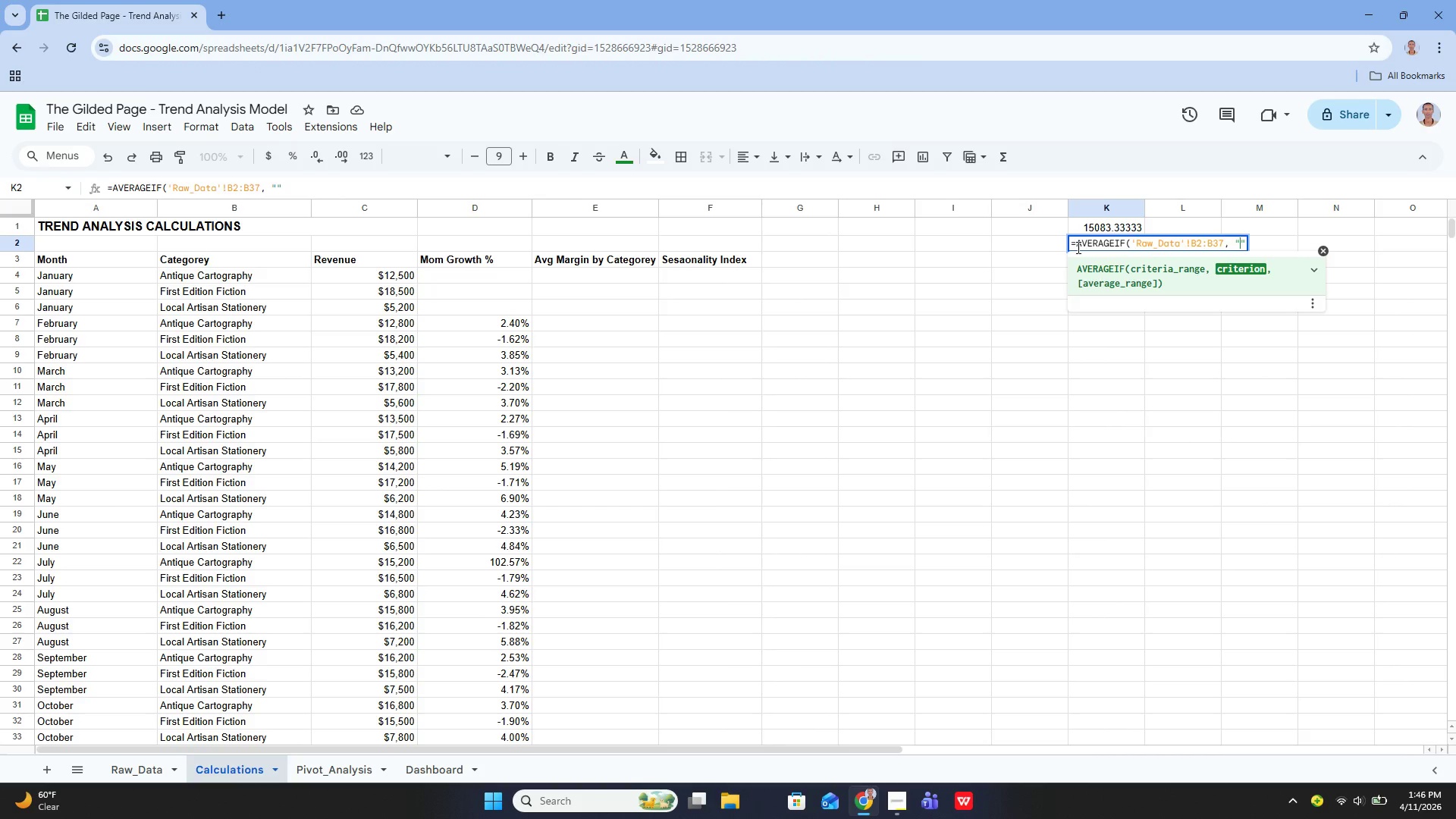 
type(Firt )
 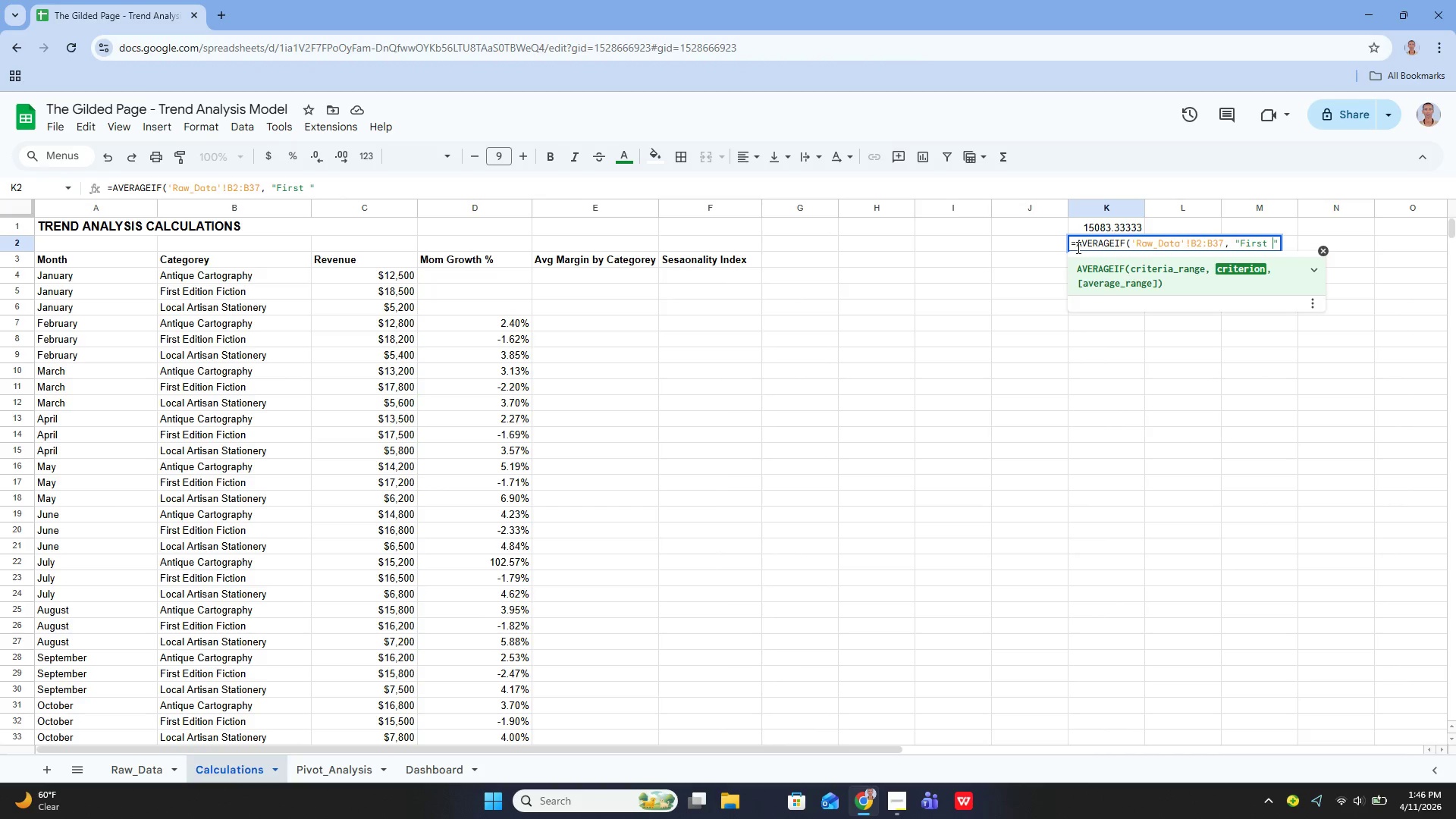 
hold_key(key=S, duration=0.33)
 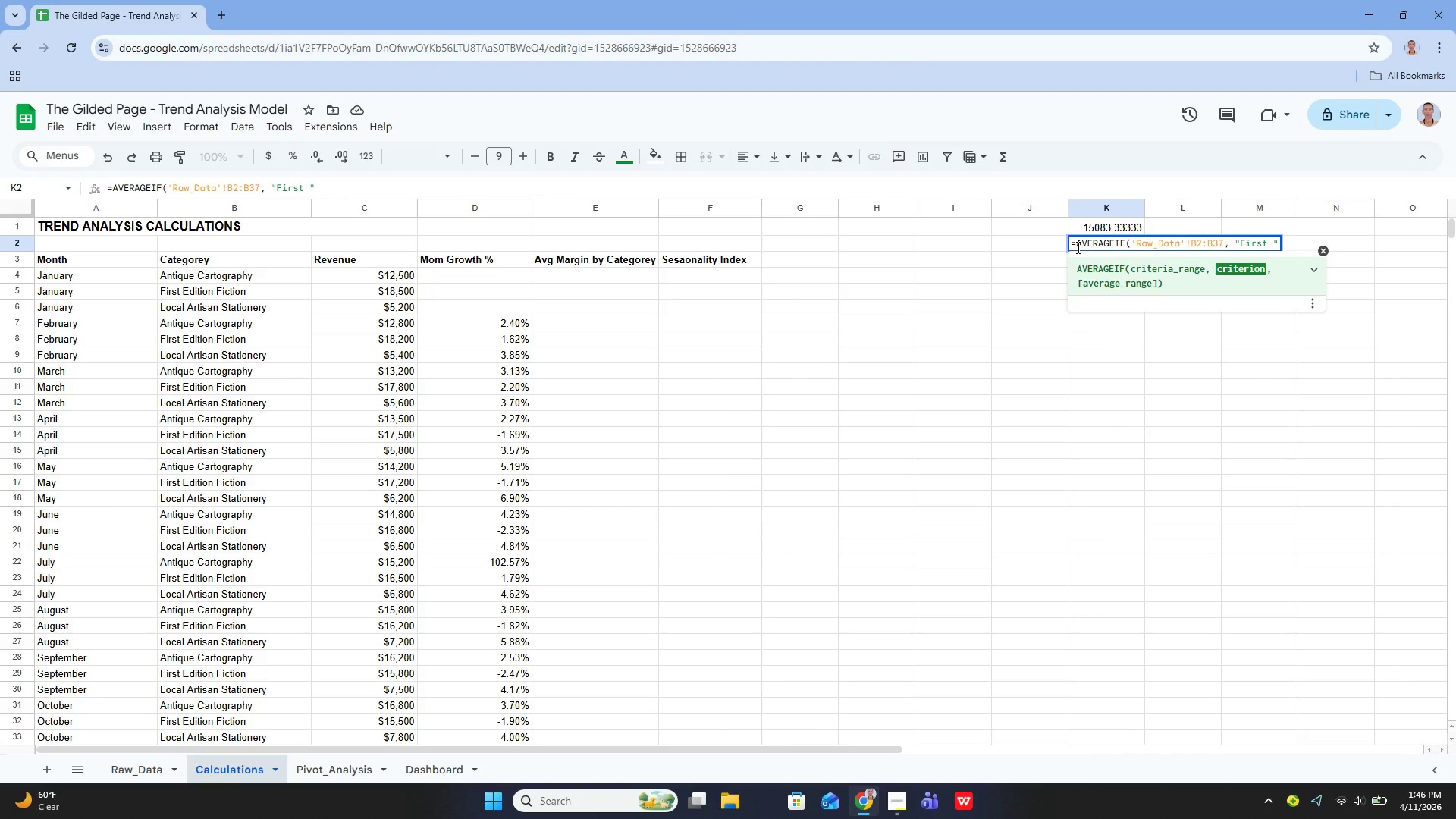 
hold_key(key=ShiftLeft, duration=0.94)
 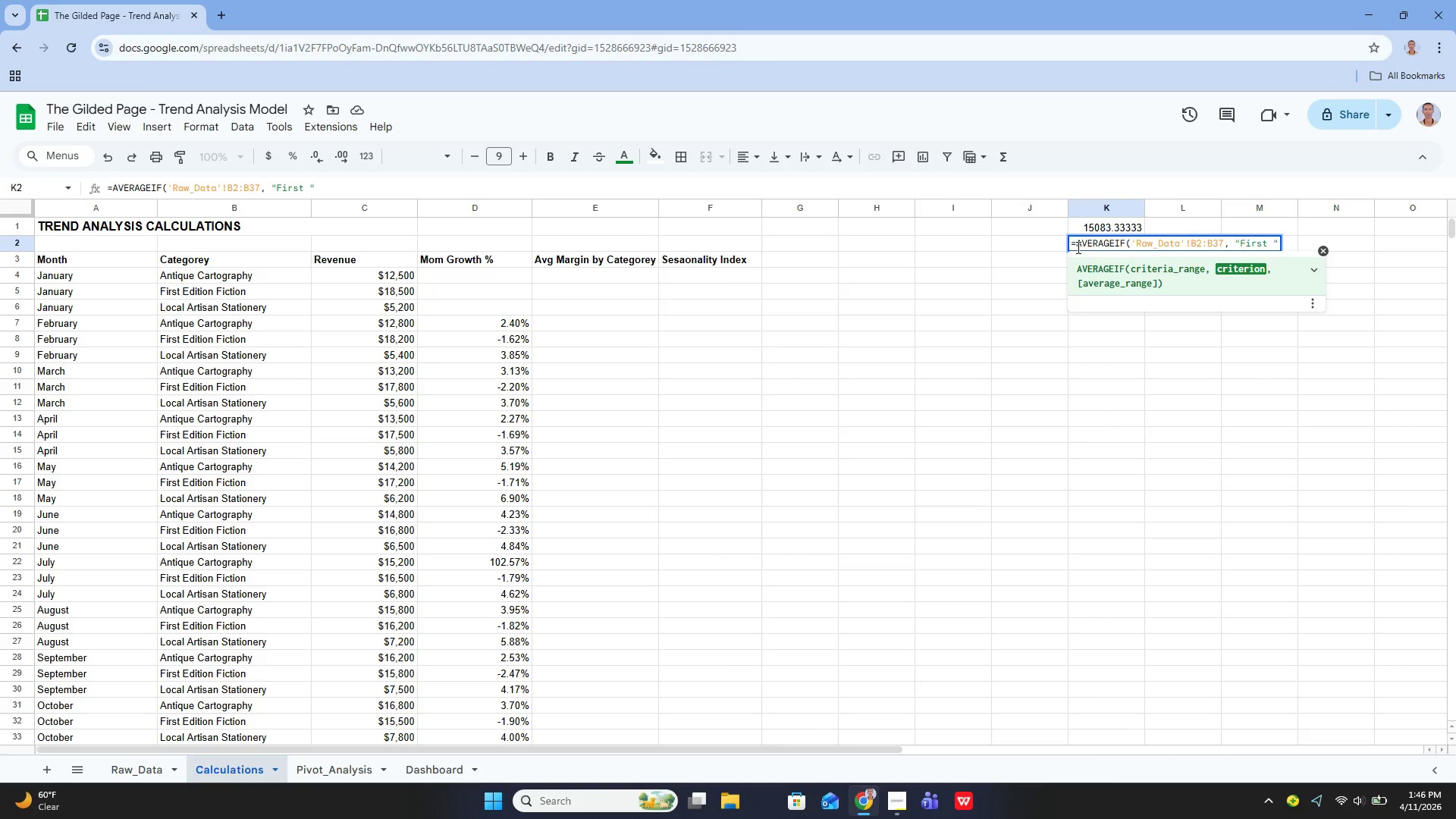 
type(ed)
key(Backspace)
key(Backspace)
type(Edo)
key(Backspace)
type(iton Fiction)
 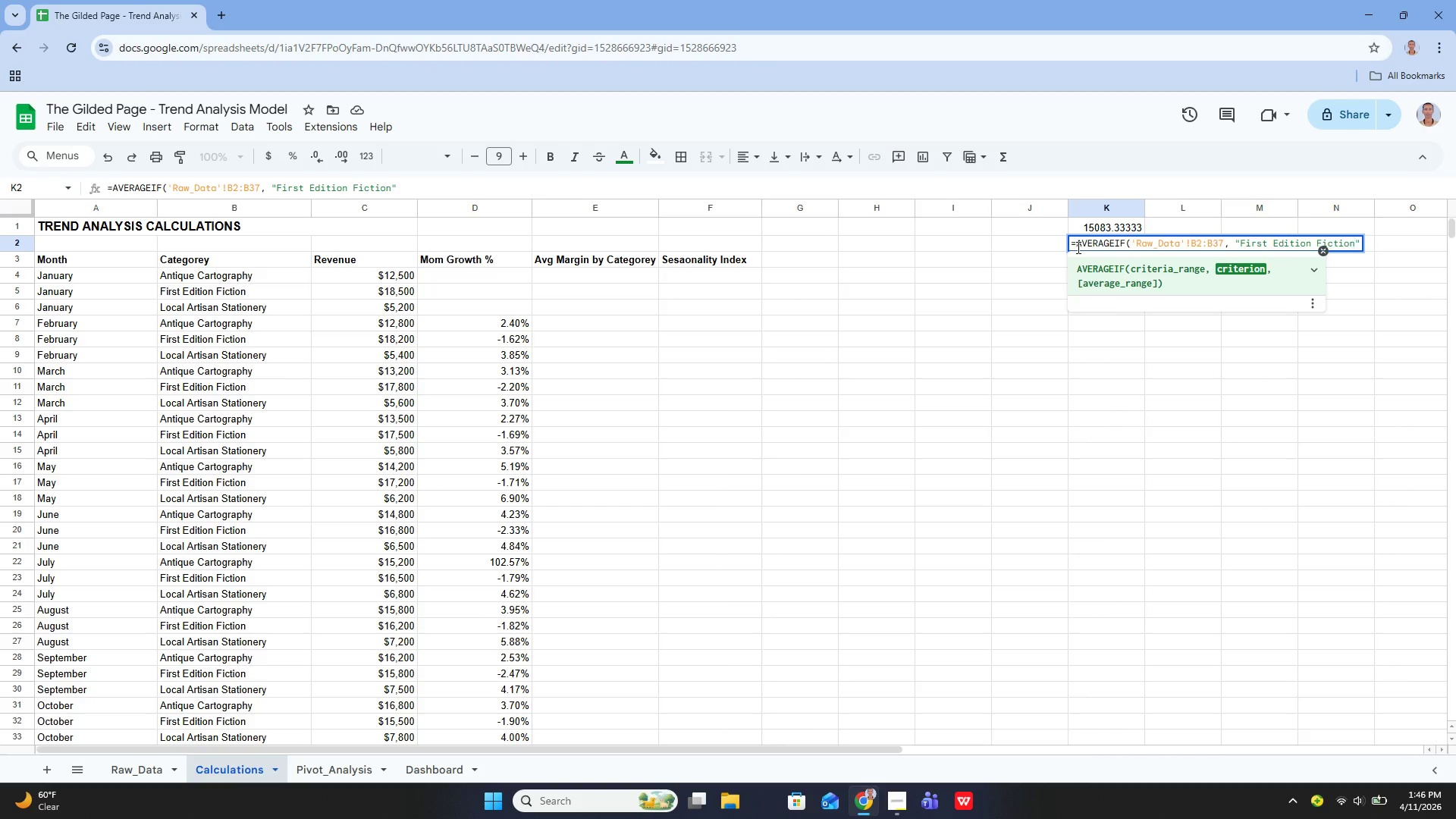 
key(ArrowRight)
 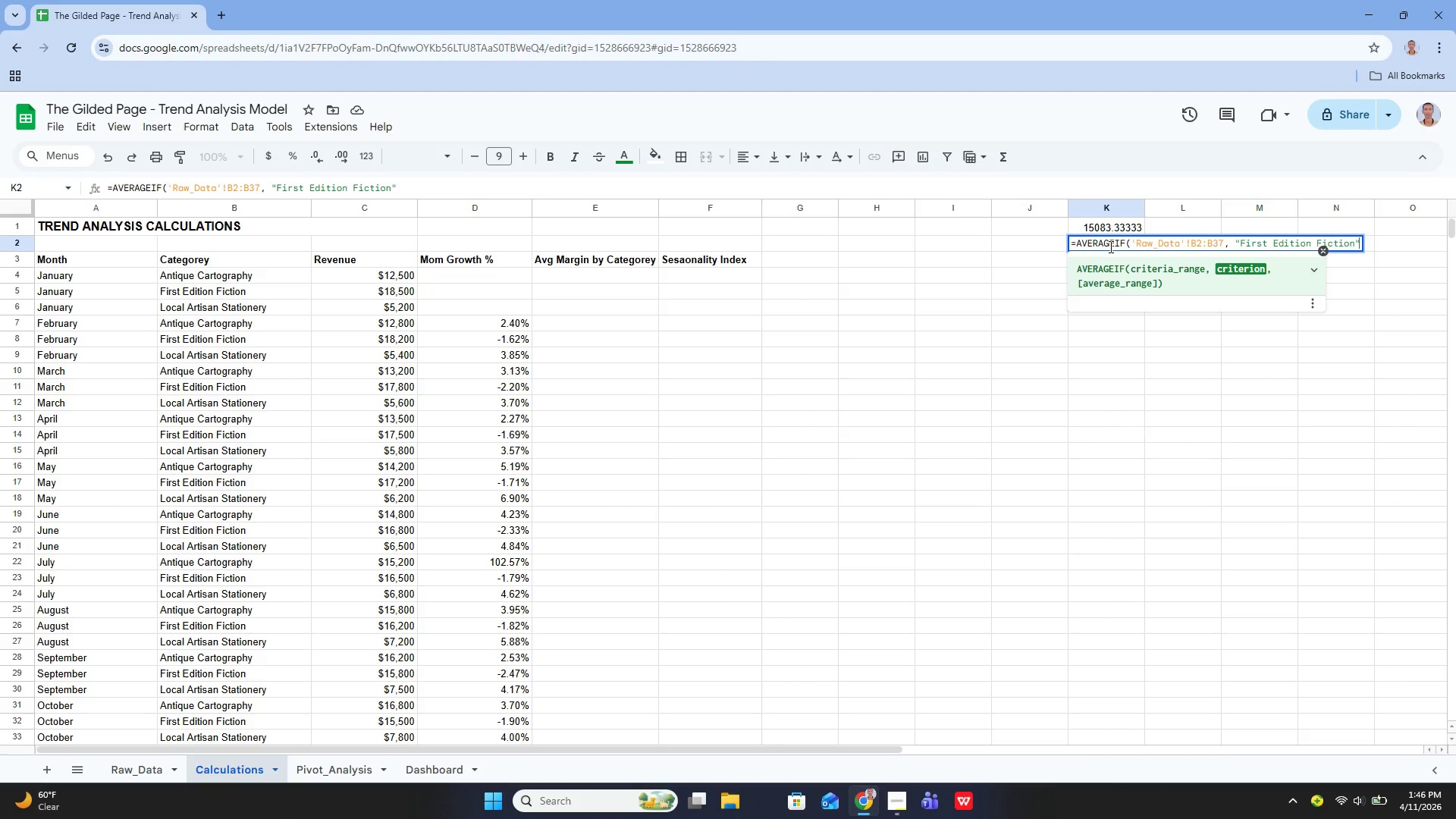 
key(Comma)
 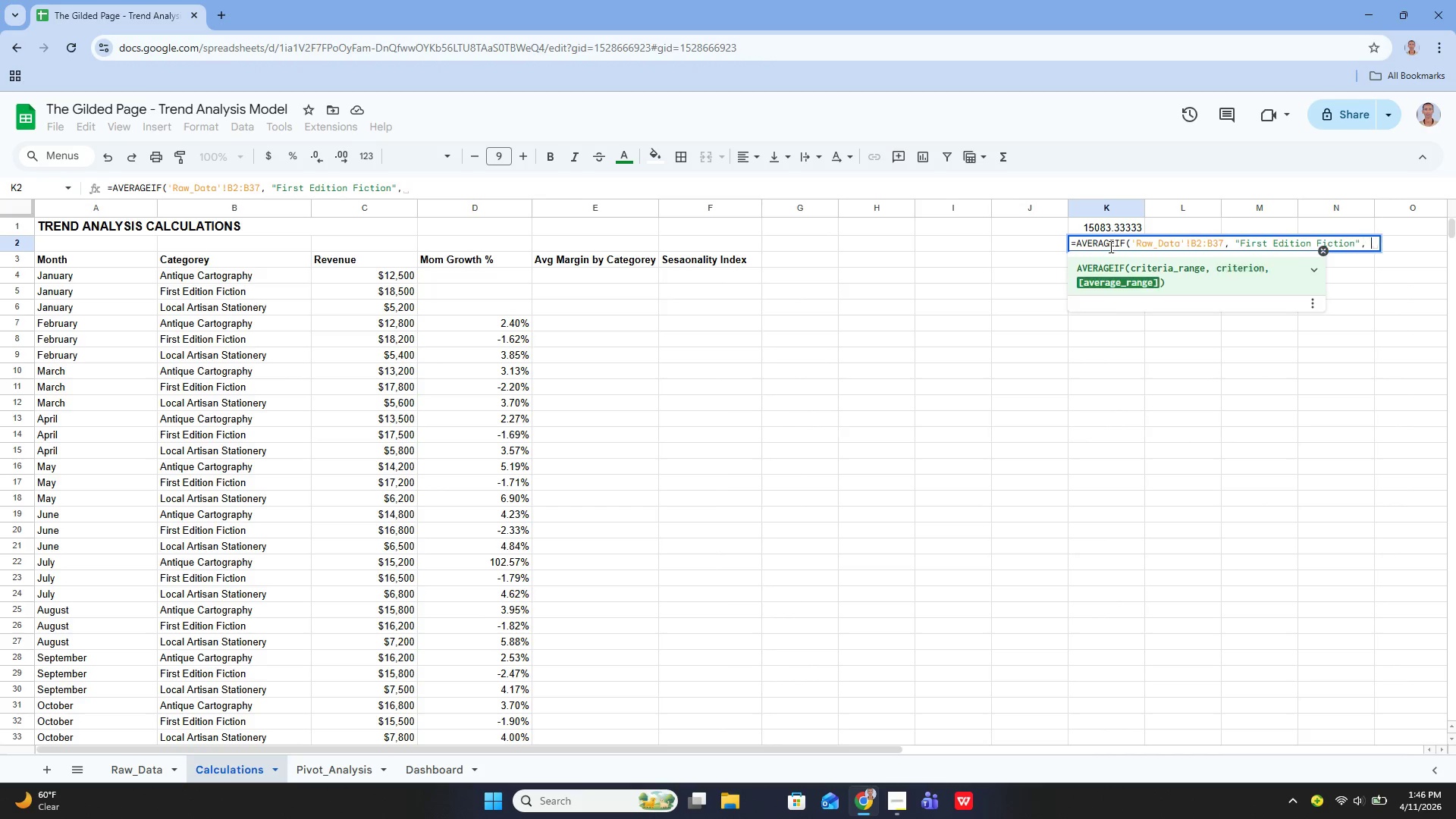 
key(Space)
 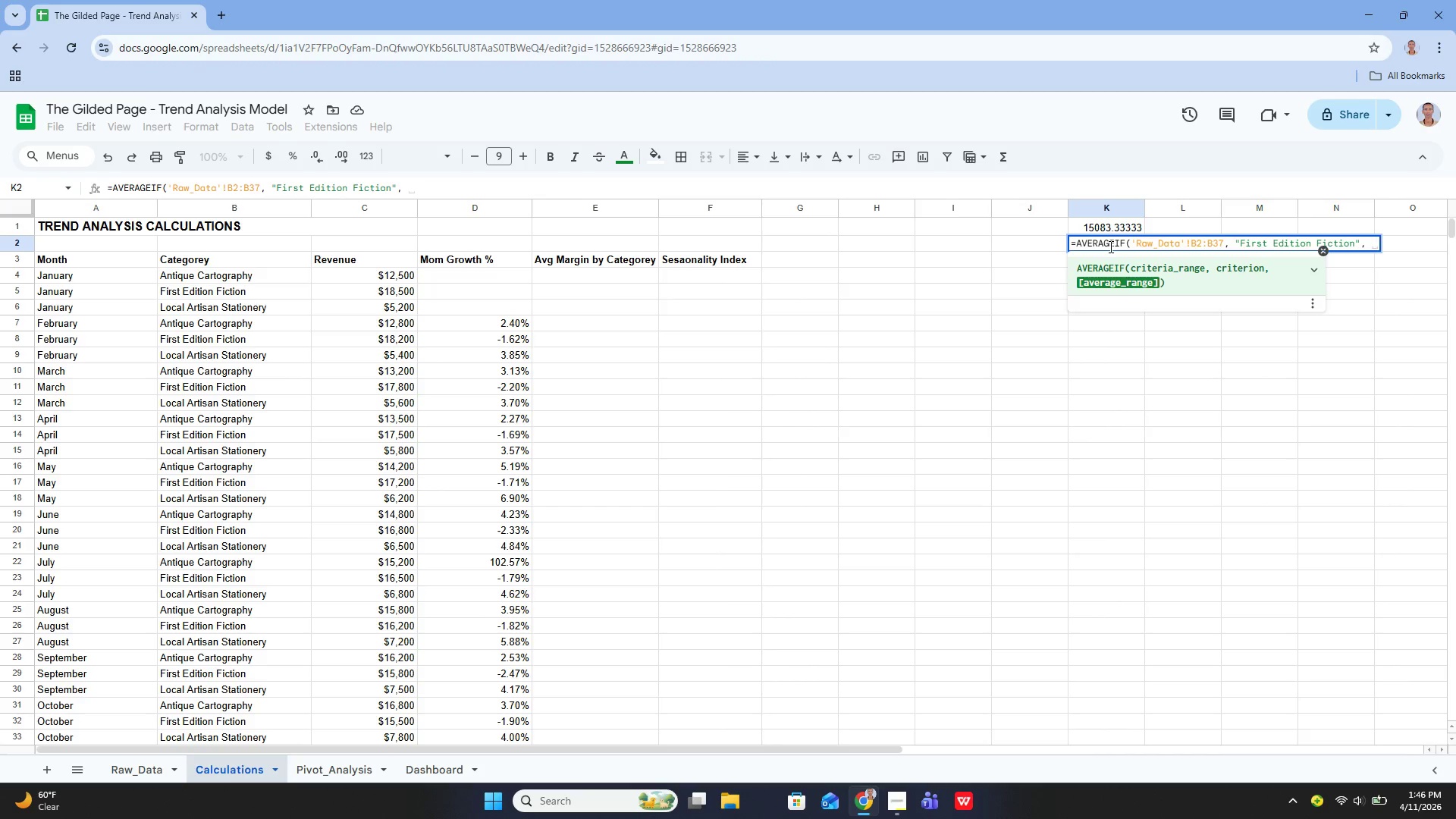 
key(Quote)
 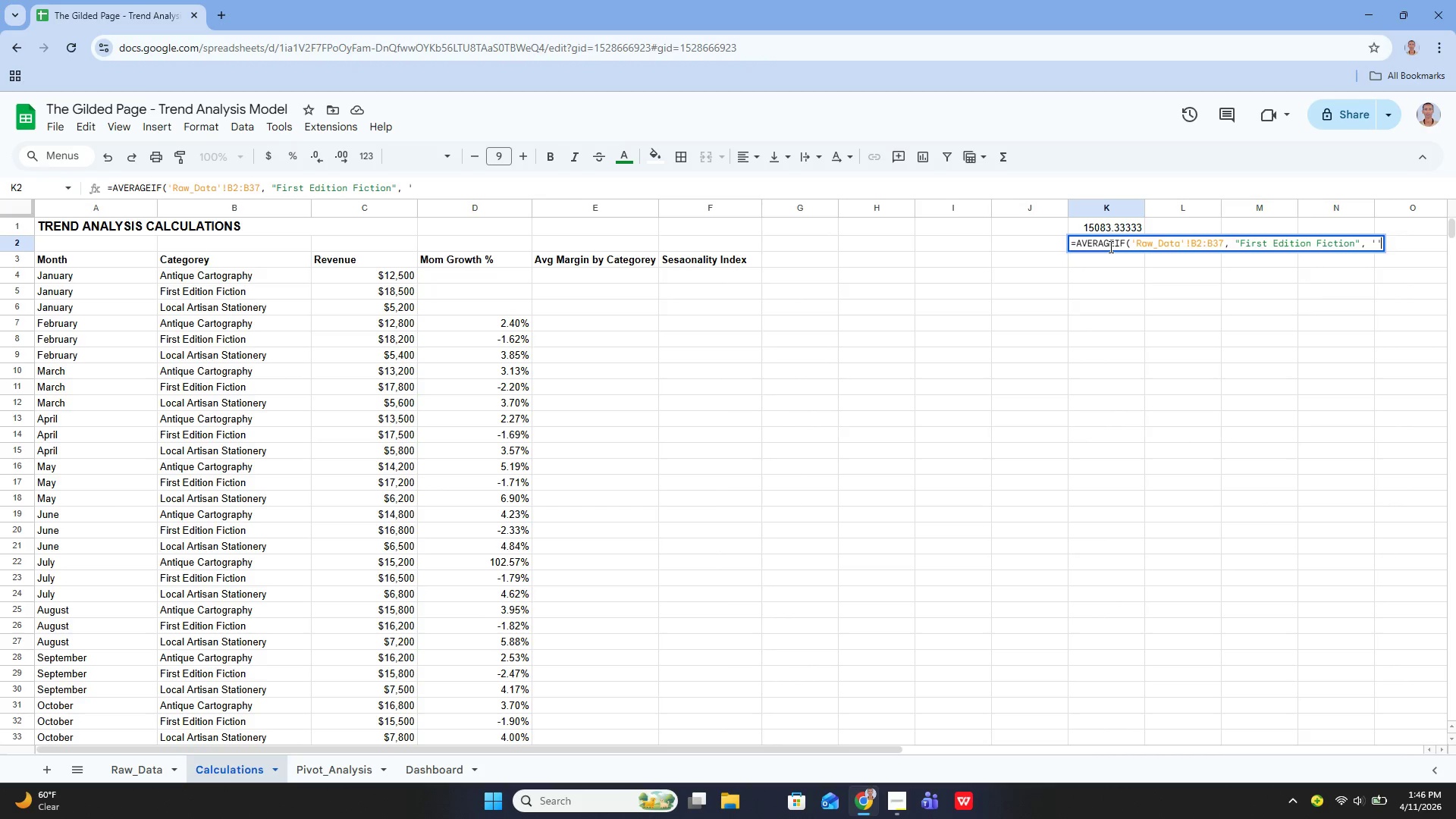 
key(Quote)
 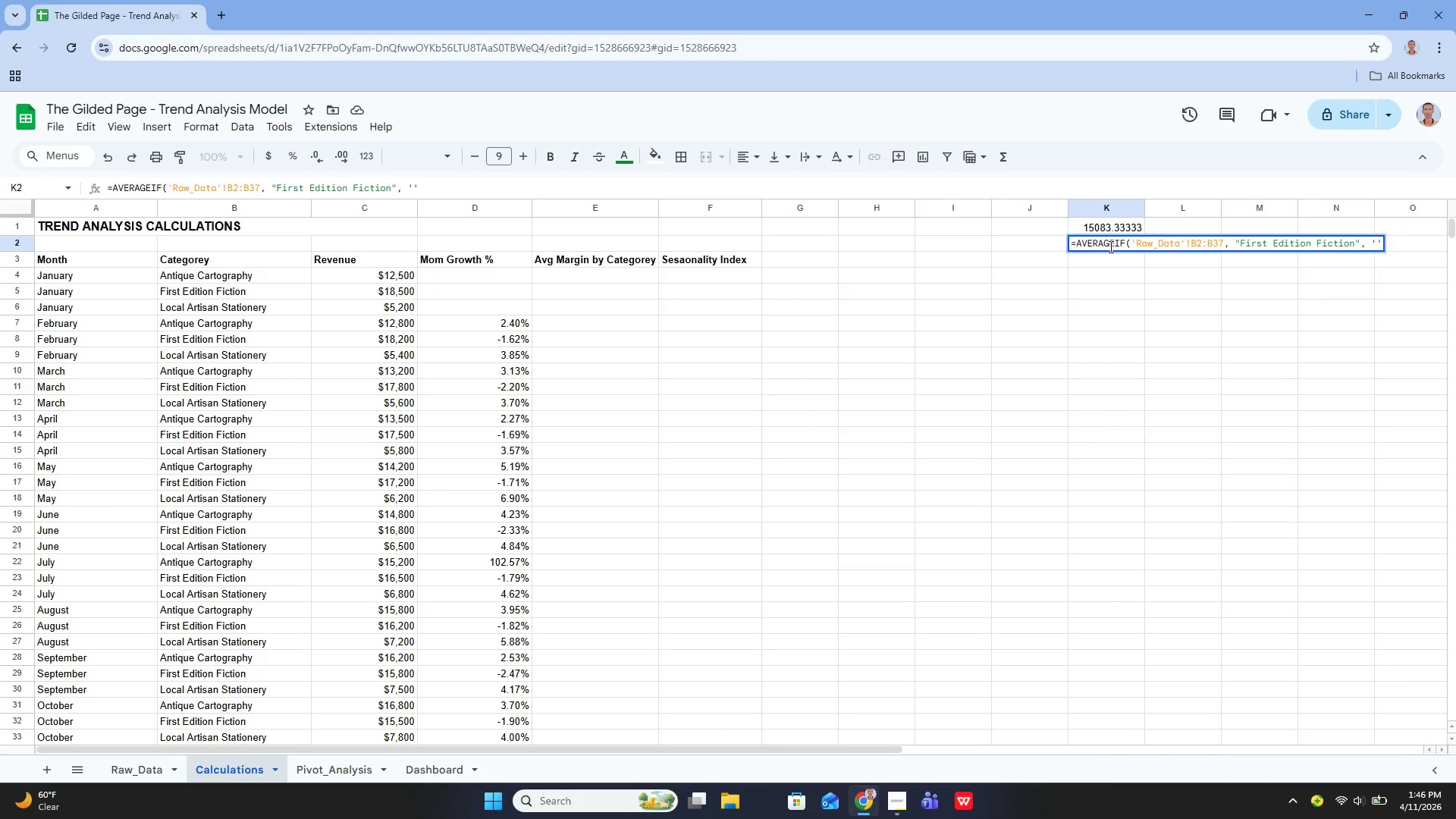 
key(ArrowLeft)
 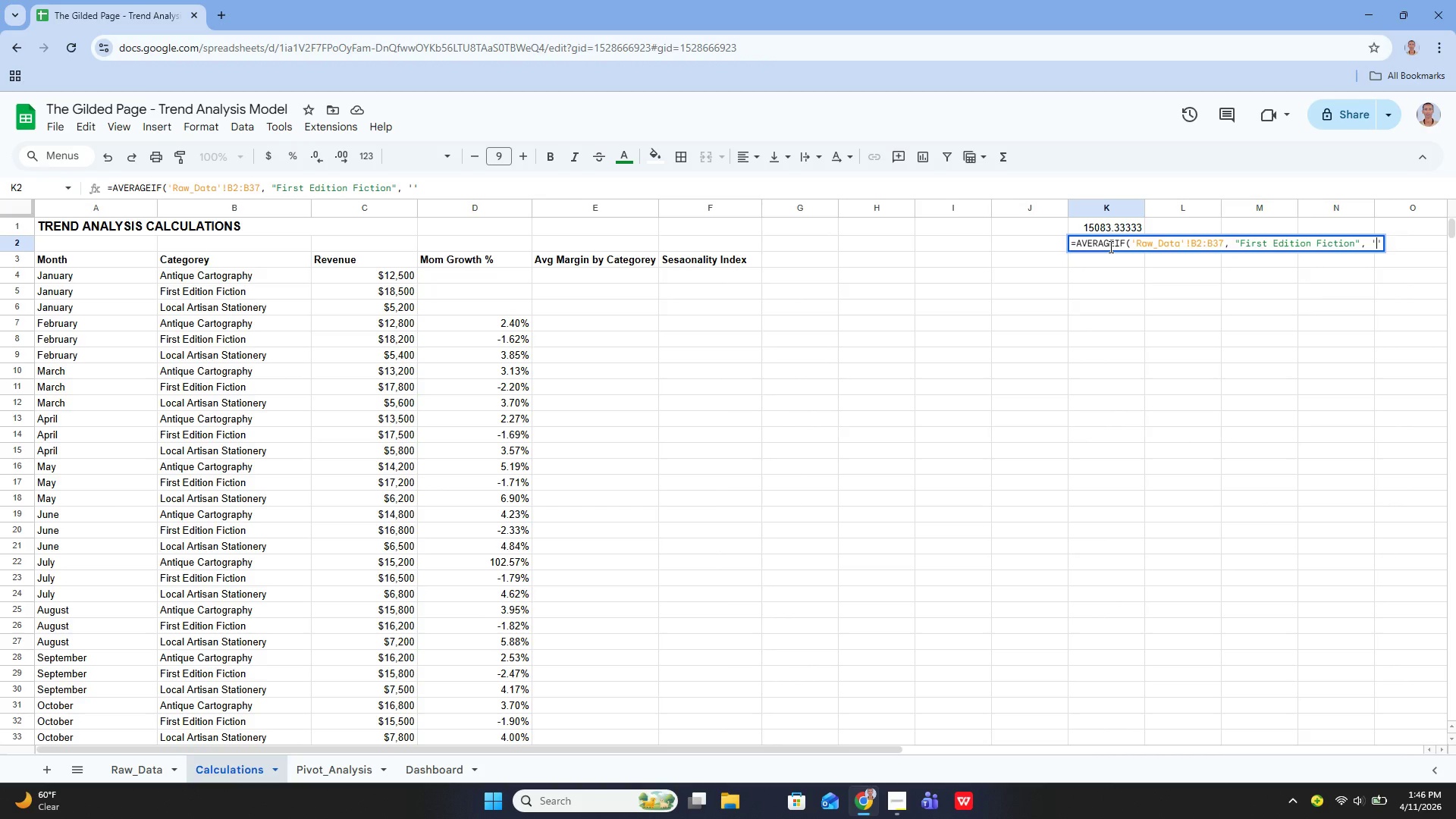 
type(Raw_Data)
 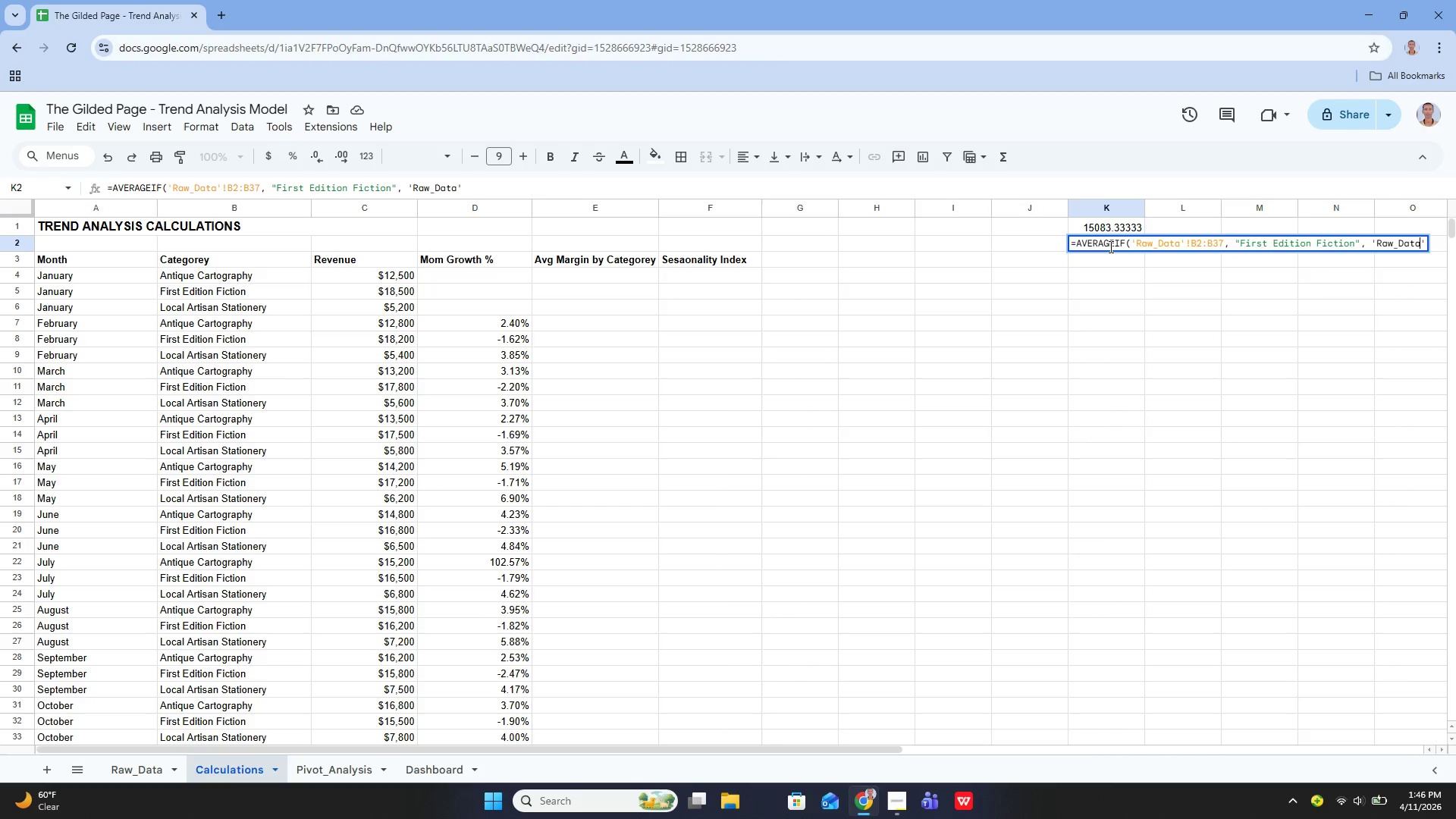 
wait(5.2)
 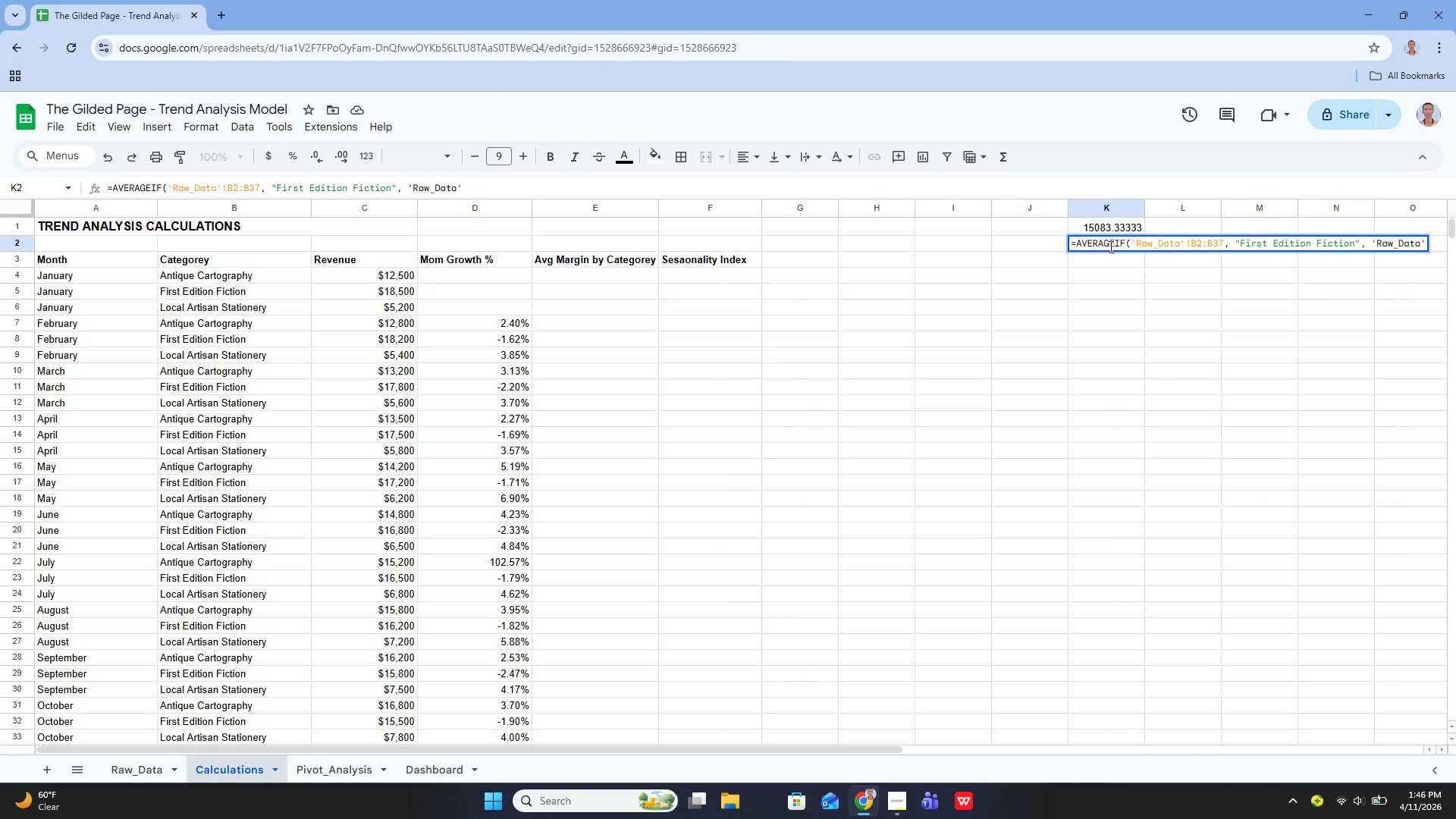 
key(ArrowRight)
 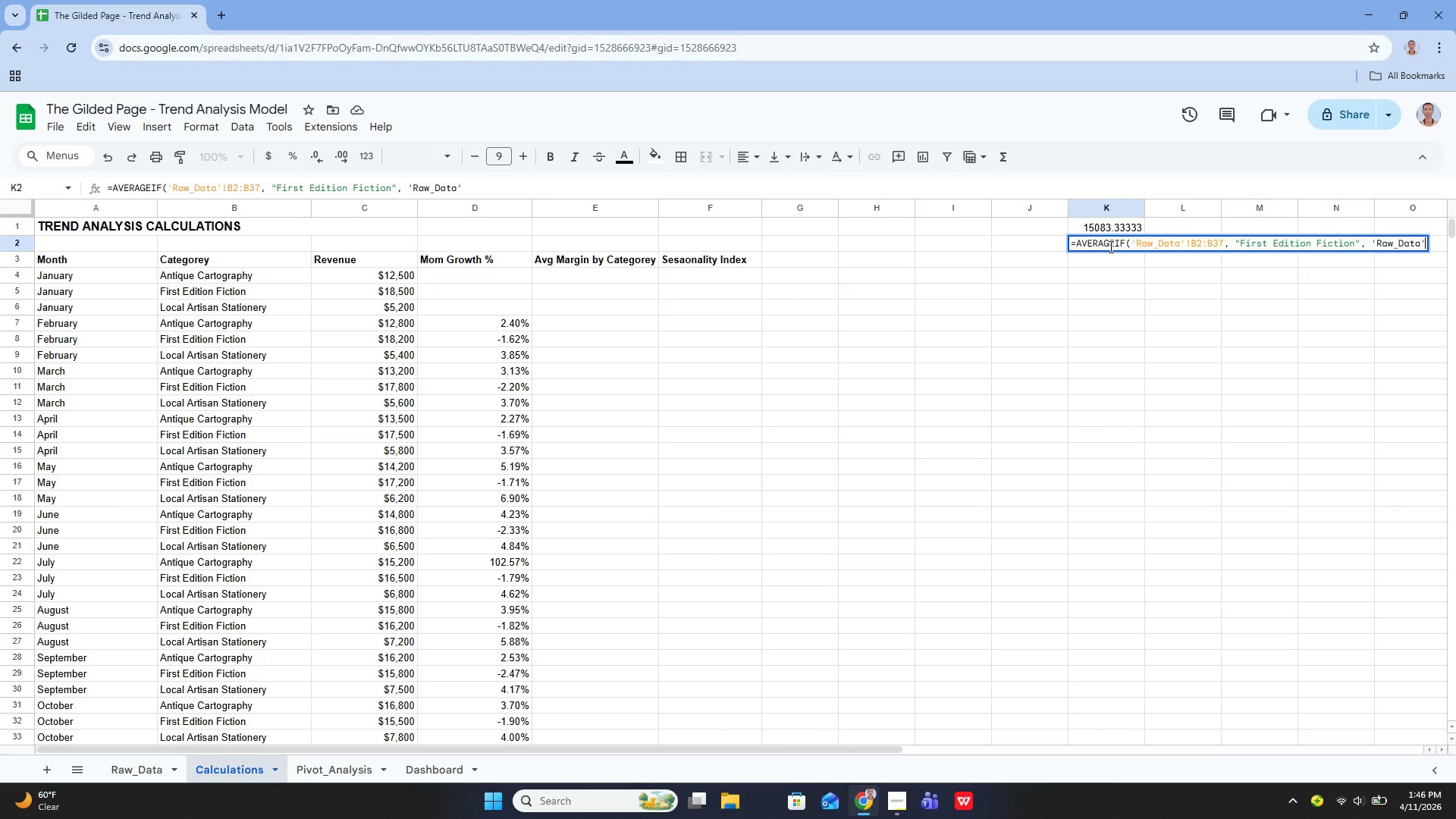 
type(!C2:C37)
 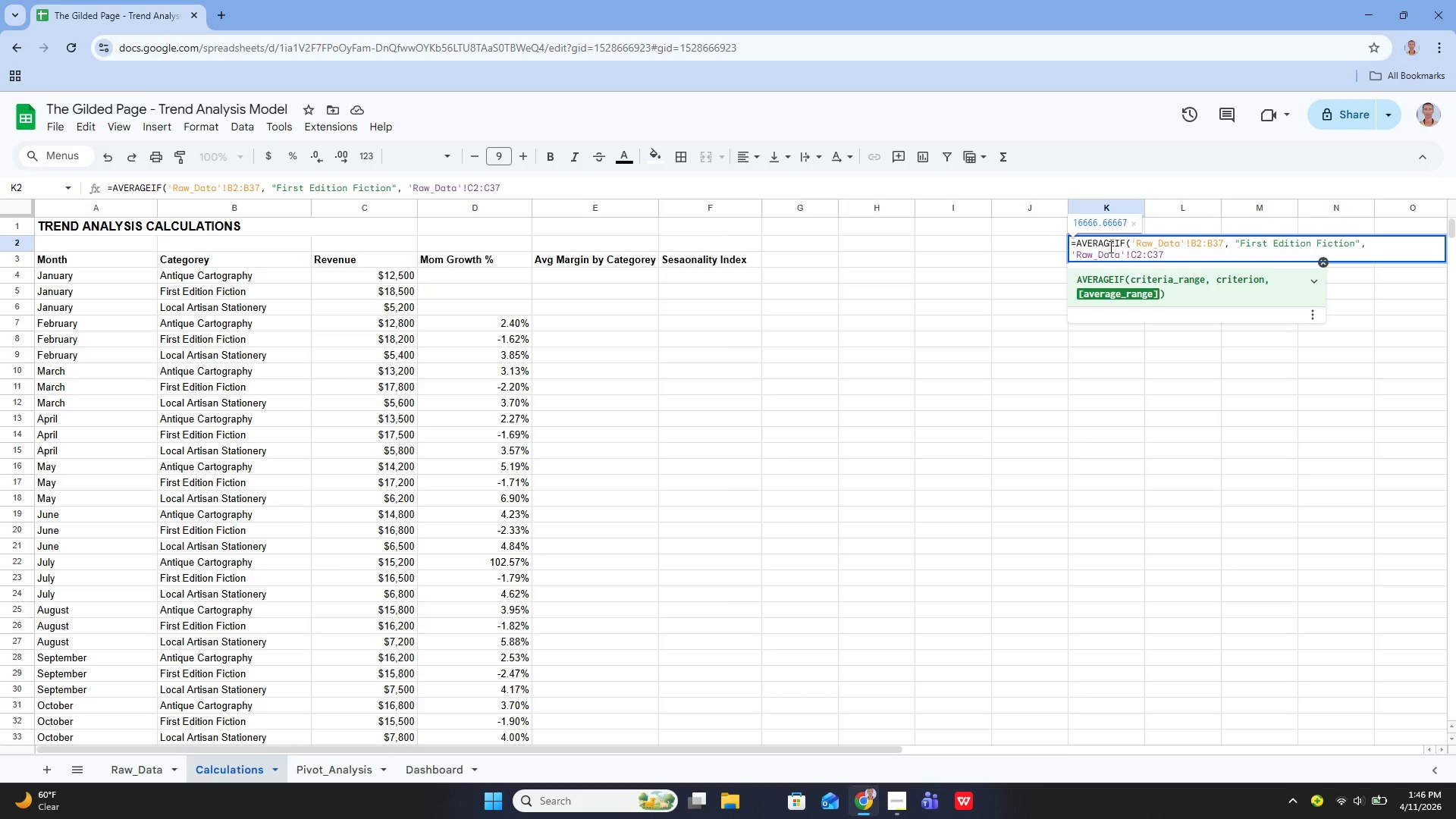 
key(Shift+0)
 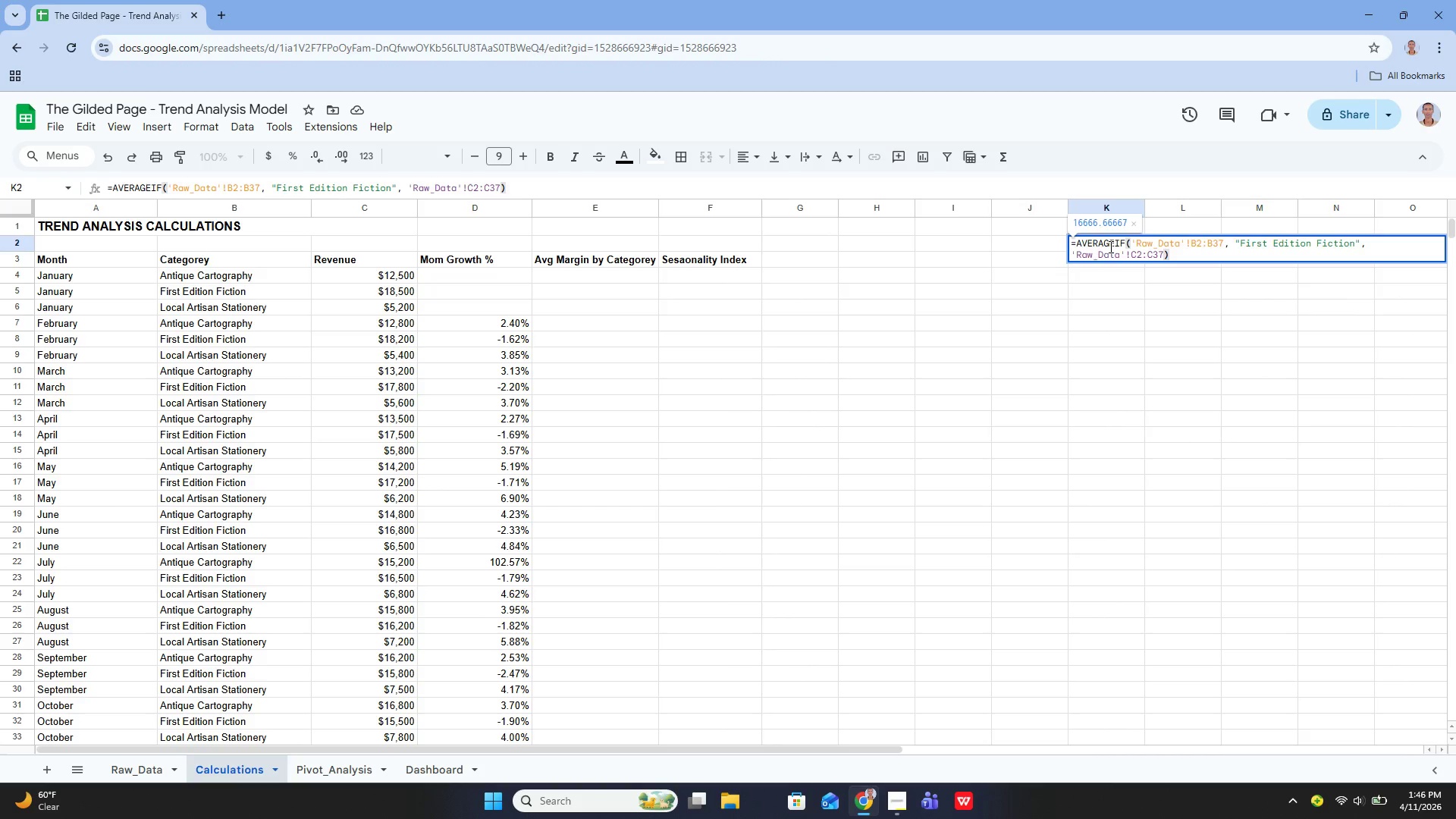 
key(Enter)
 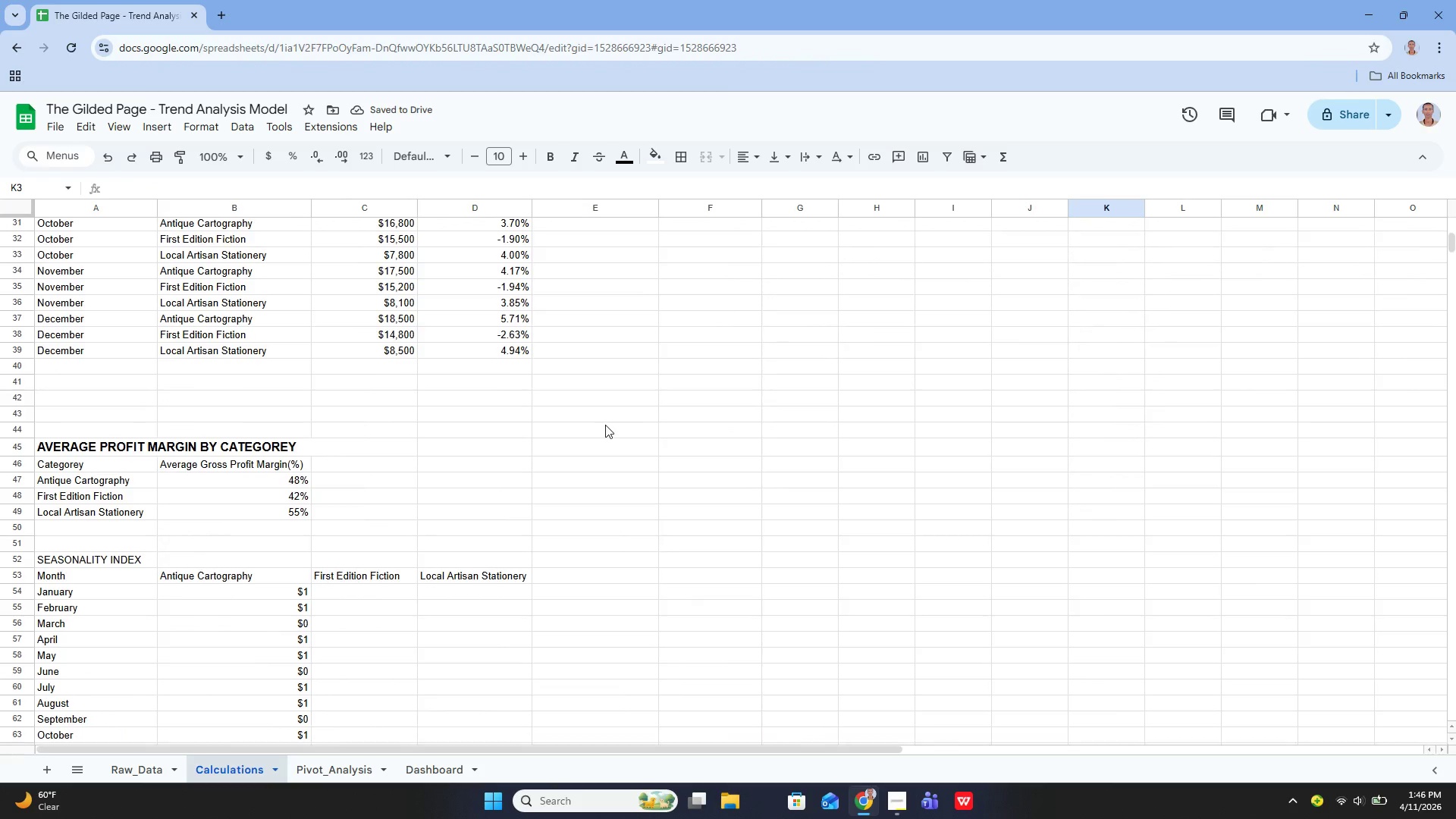 
left_click([340, 589])
 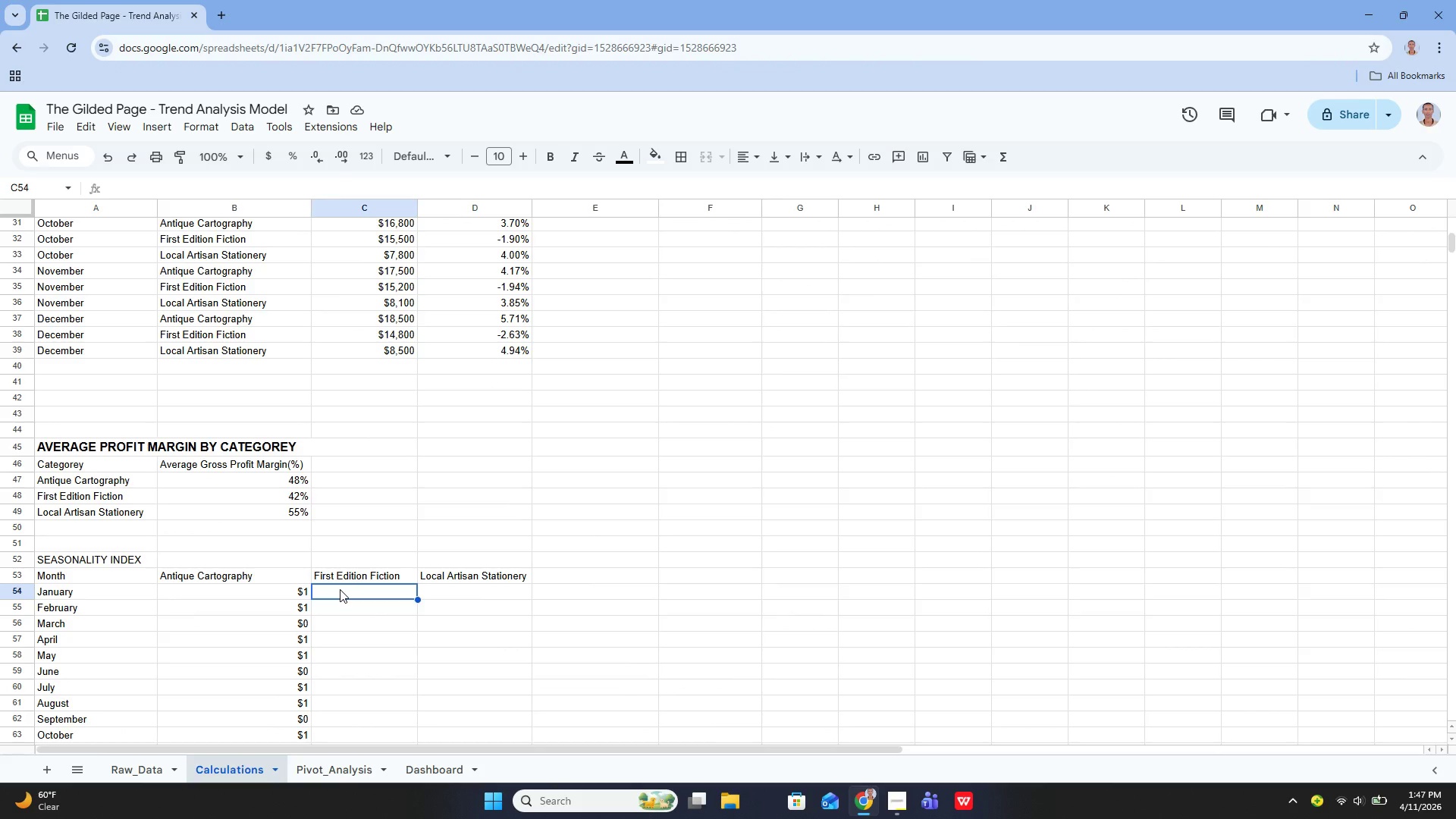 
key(Enter)
 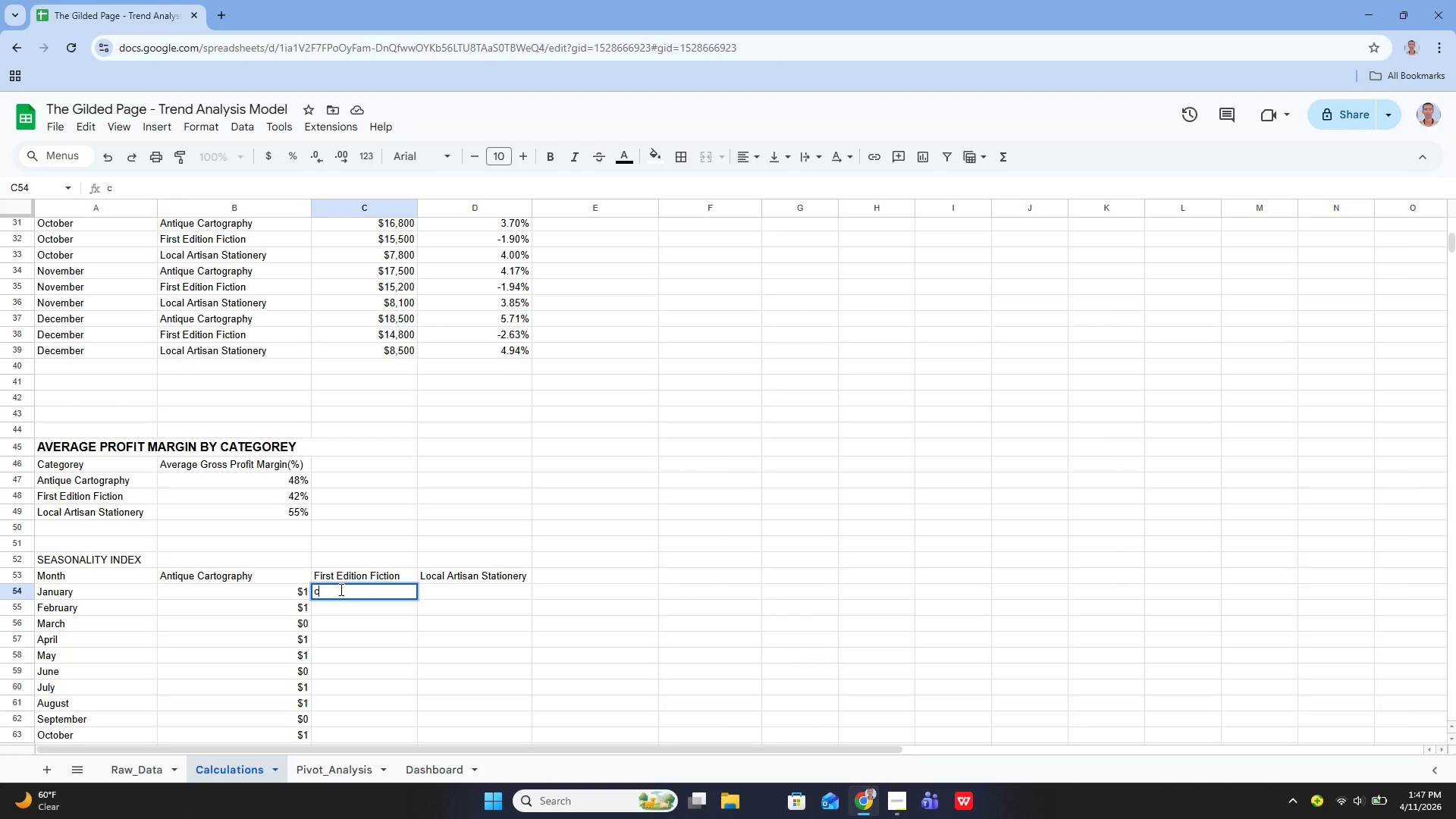 
type(c5/$k$2)
key(Backspace)
key(Backspace)
key(Backspace)
key(Backspace)
key(Backspace)
key(Backspace)
key(Backspace)
type(=c5)
key(Backspace)
key(Backspace)
key(Tab)
 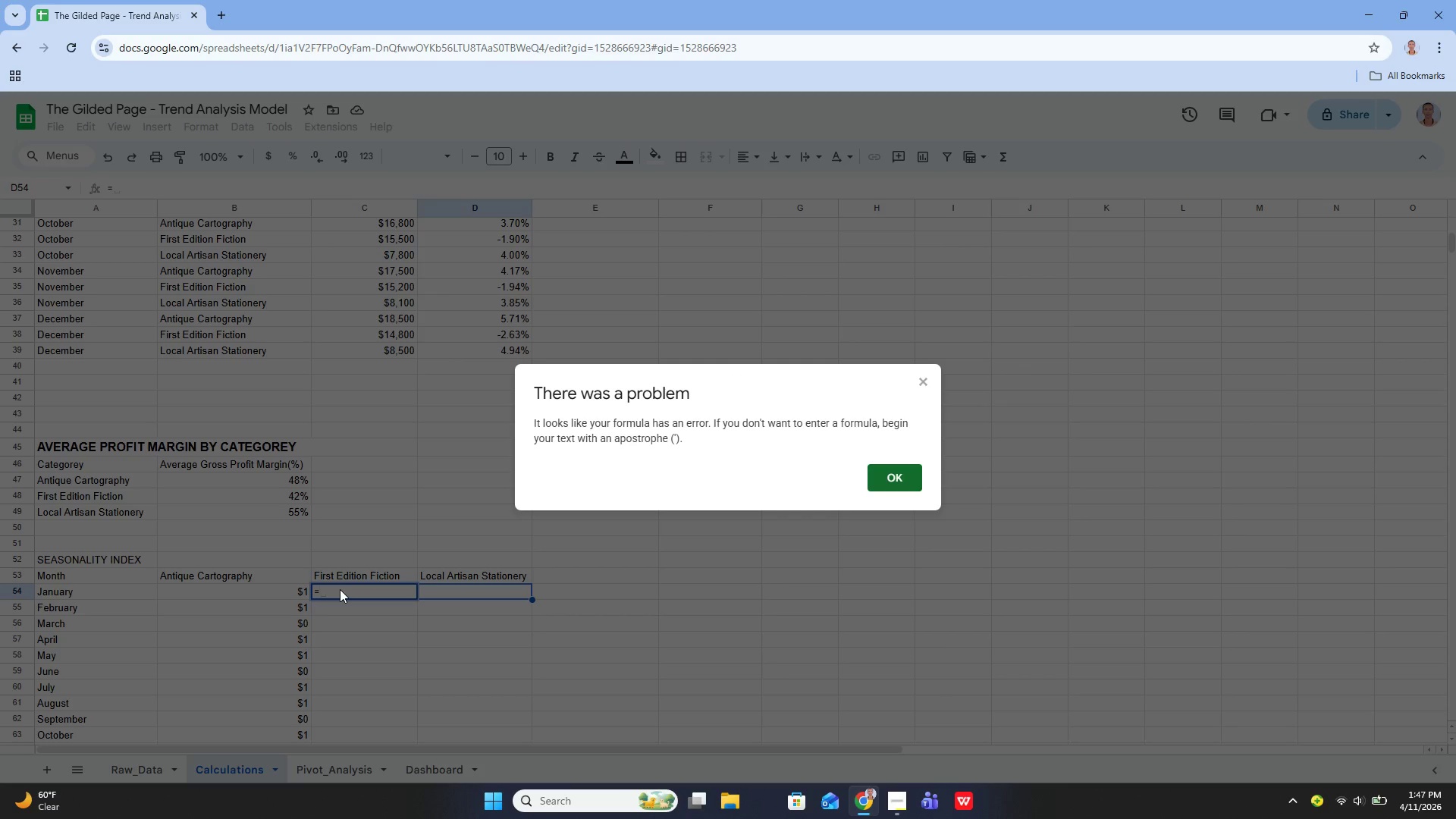 
left_click([897, 475])
 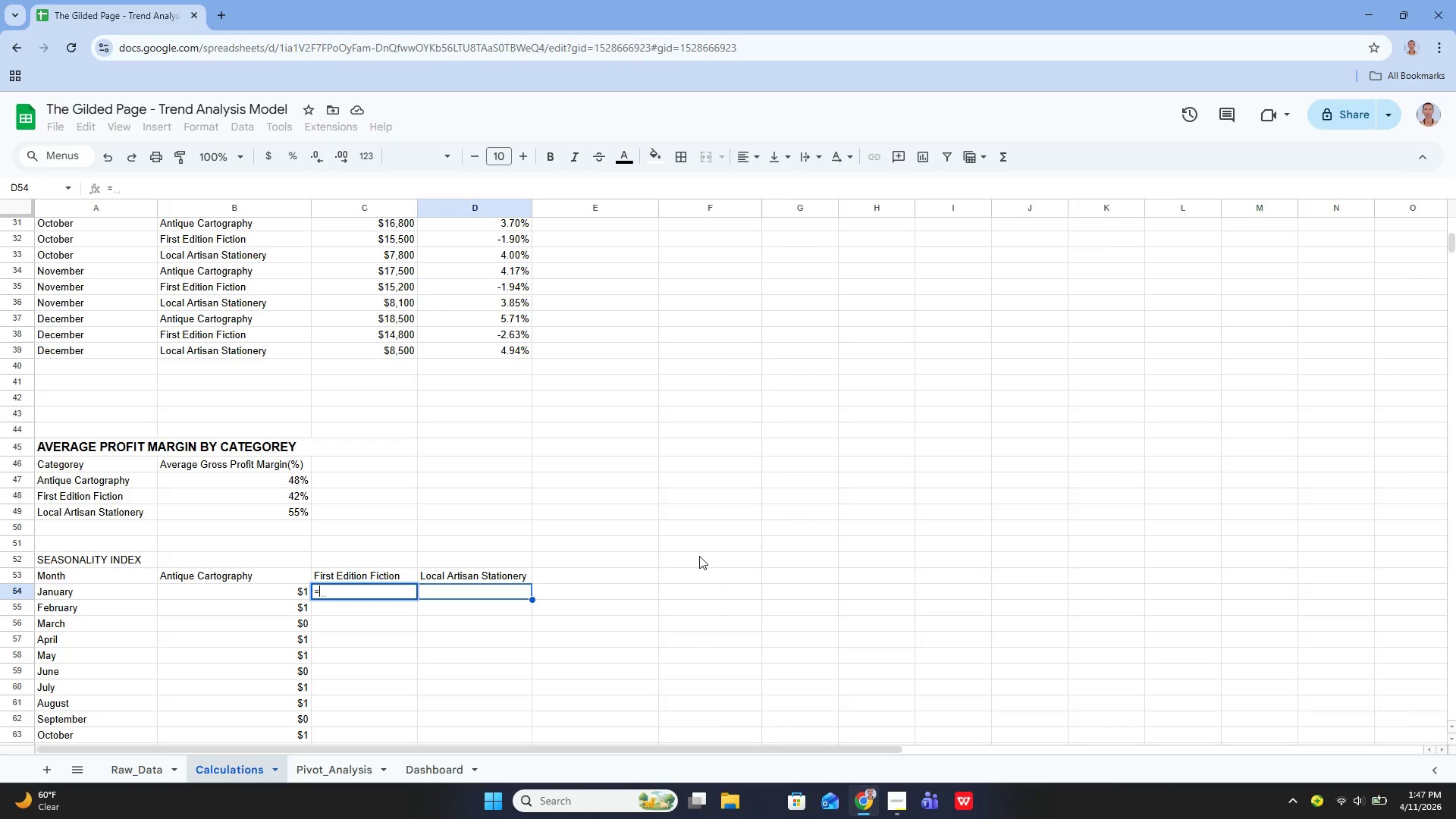 
type(c)
key(Backspace)
type(C5/$k$2)
 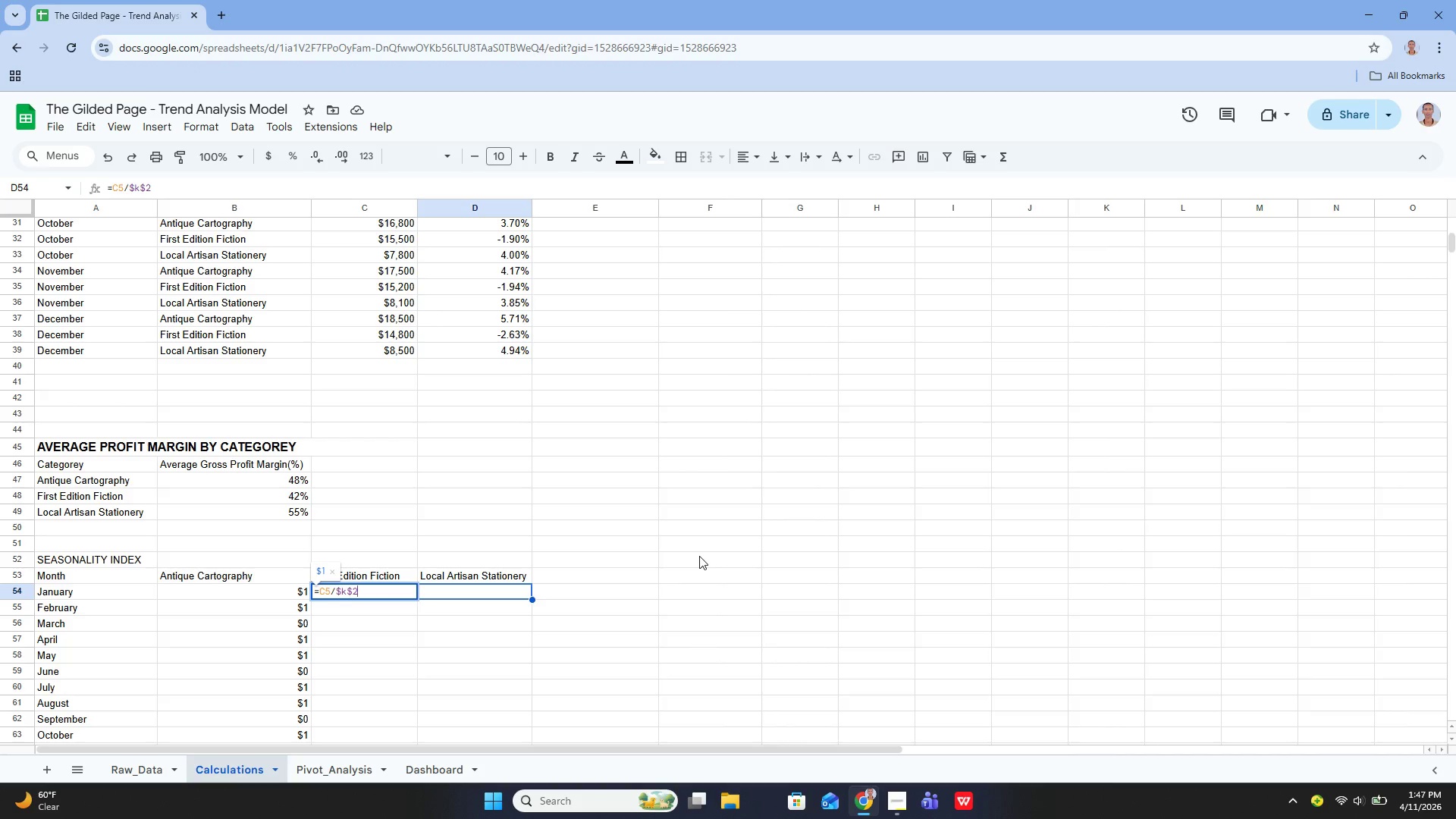 
key(ArrowLeft)
 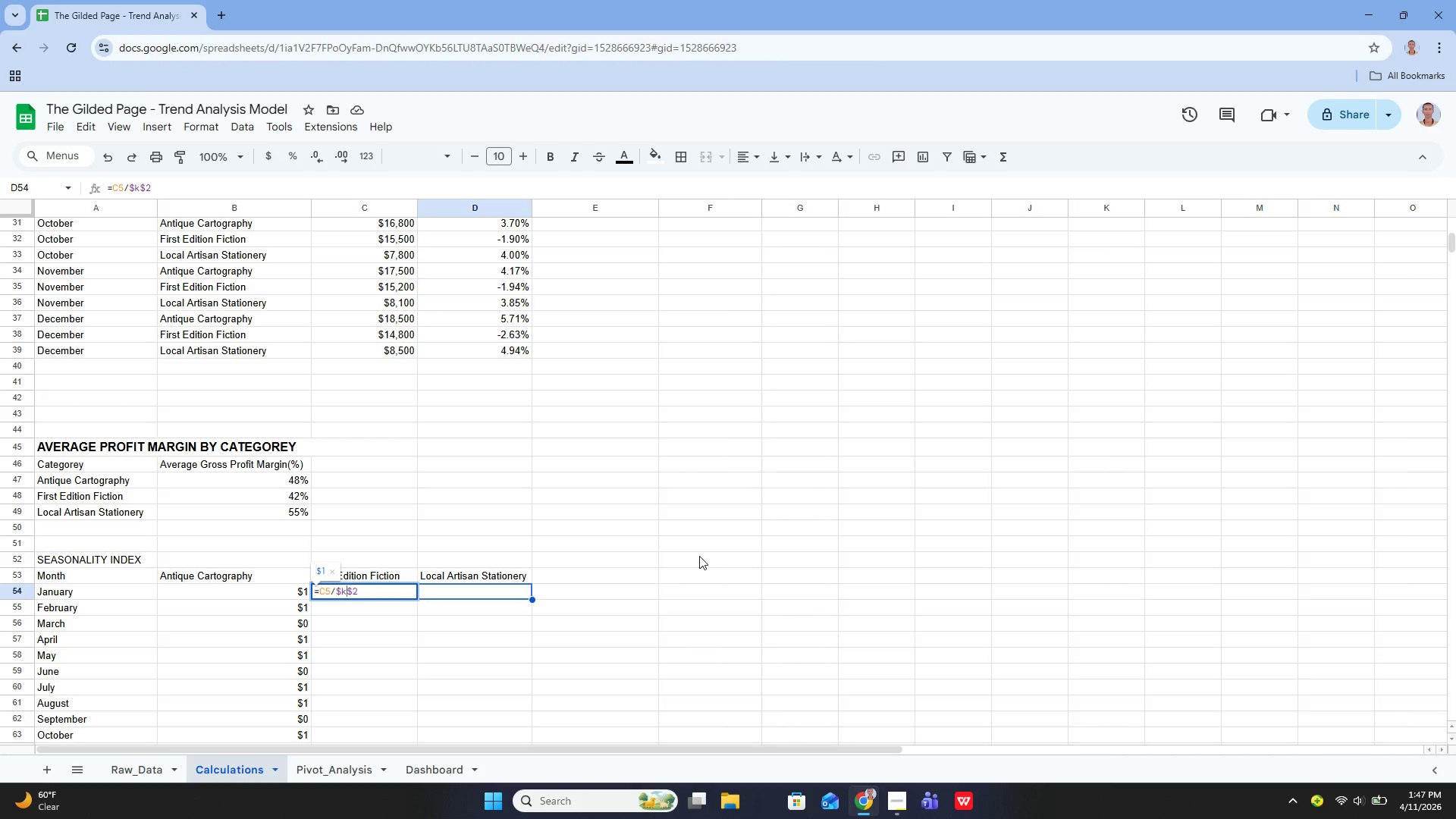 
key(ArrowLeft)
 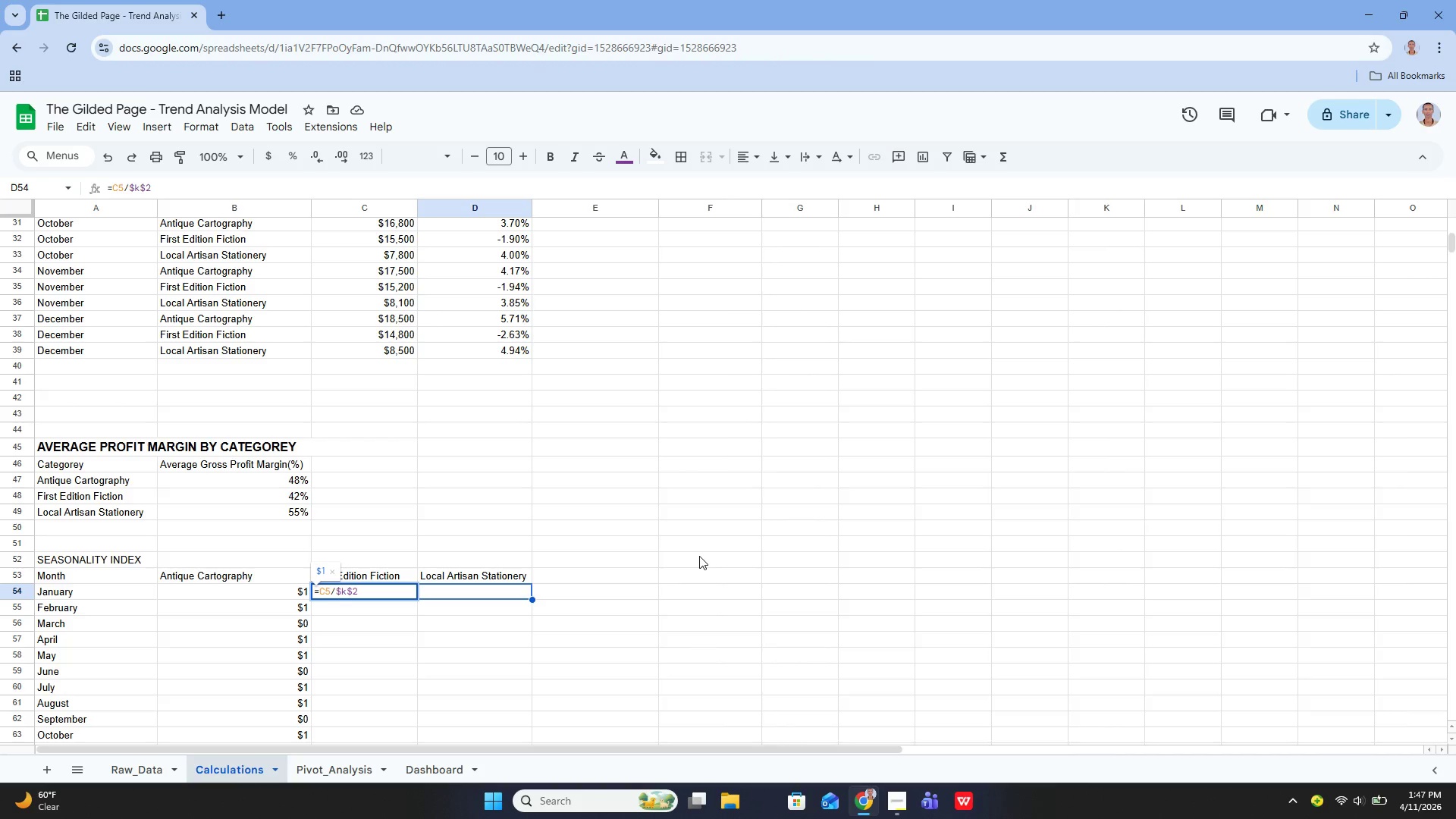 
key(Enter)
 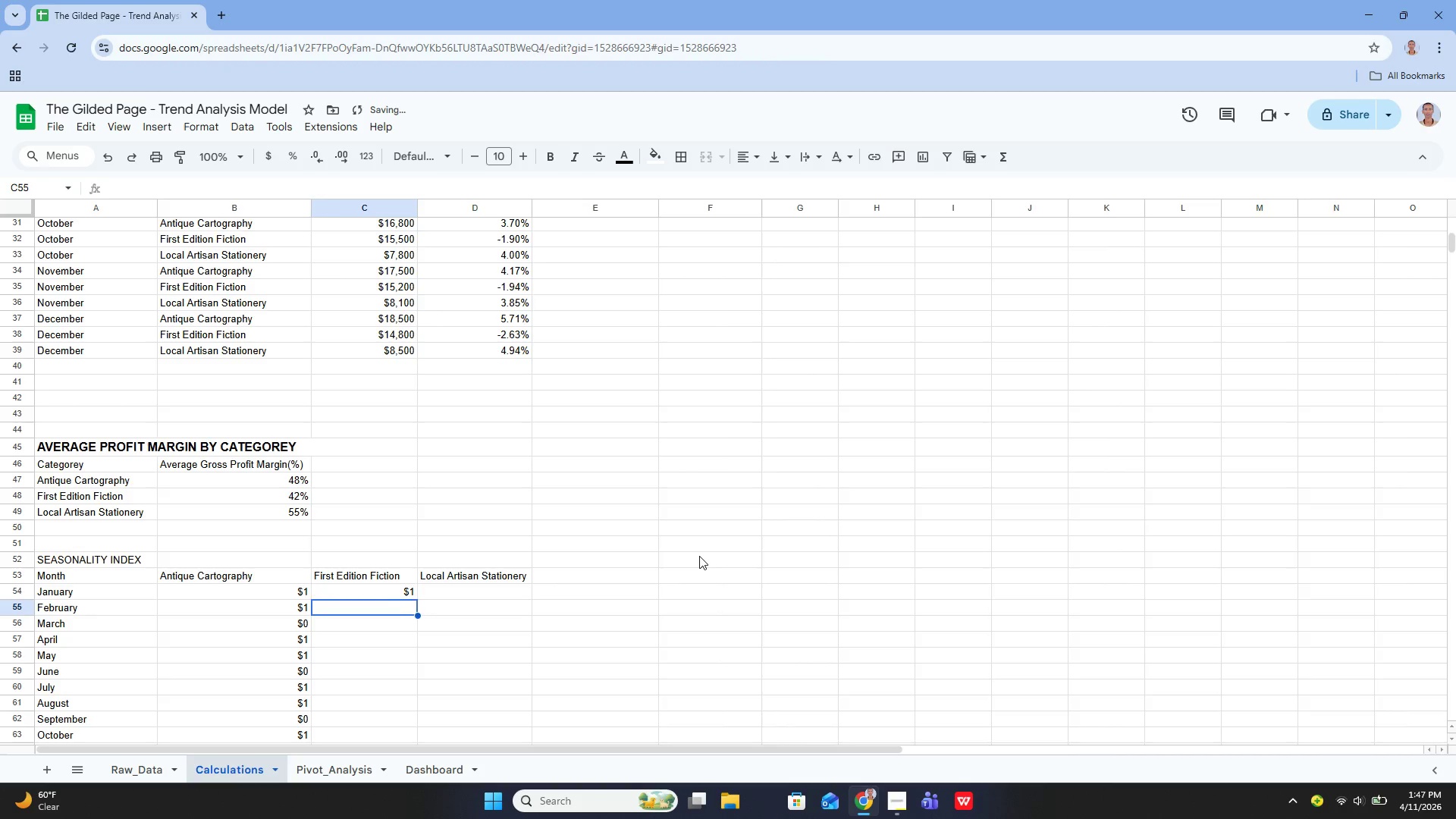 
key(ArrowUp)
 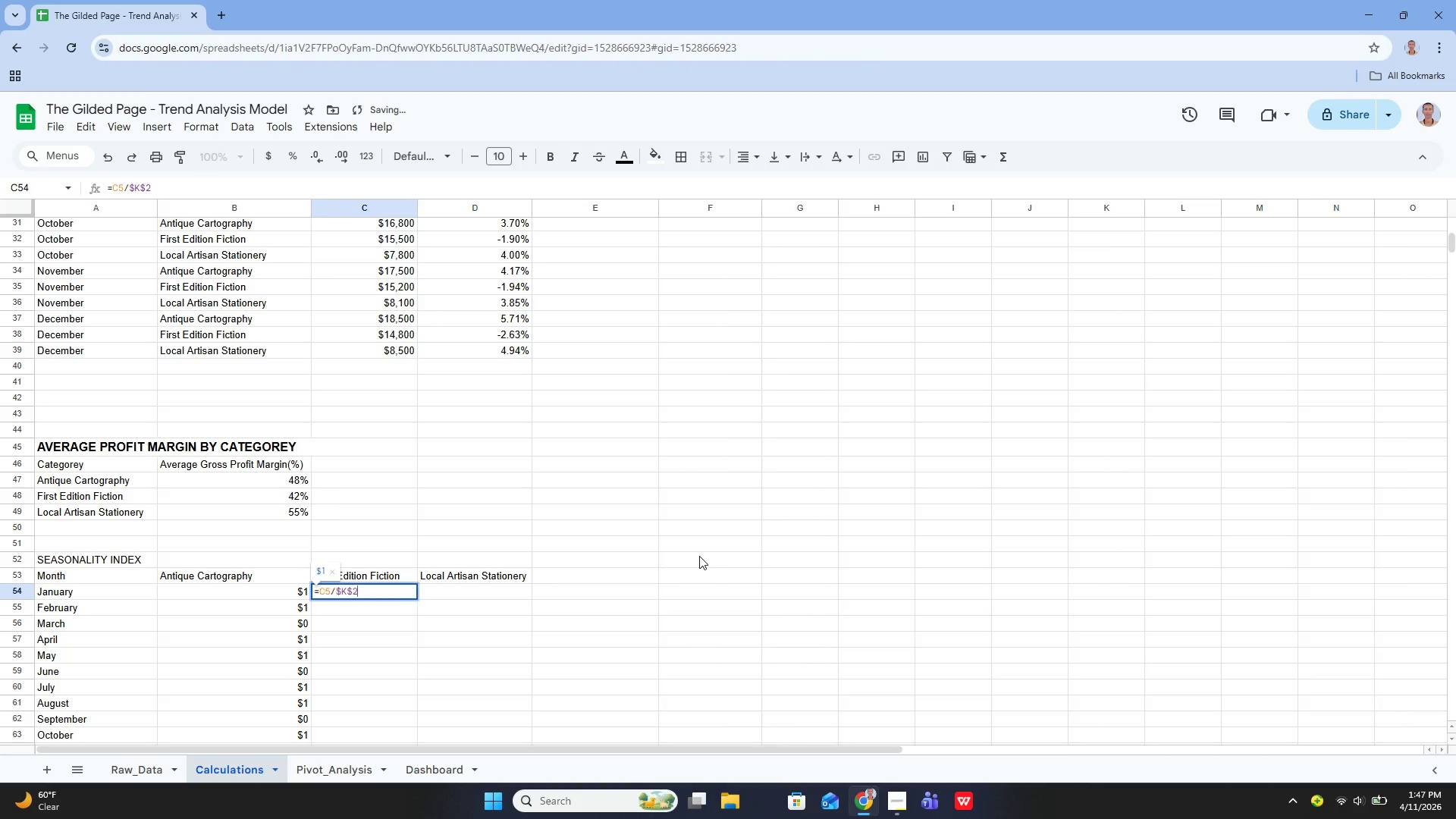 
key(Enter)
 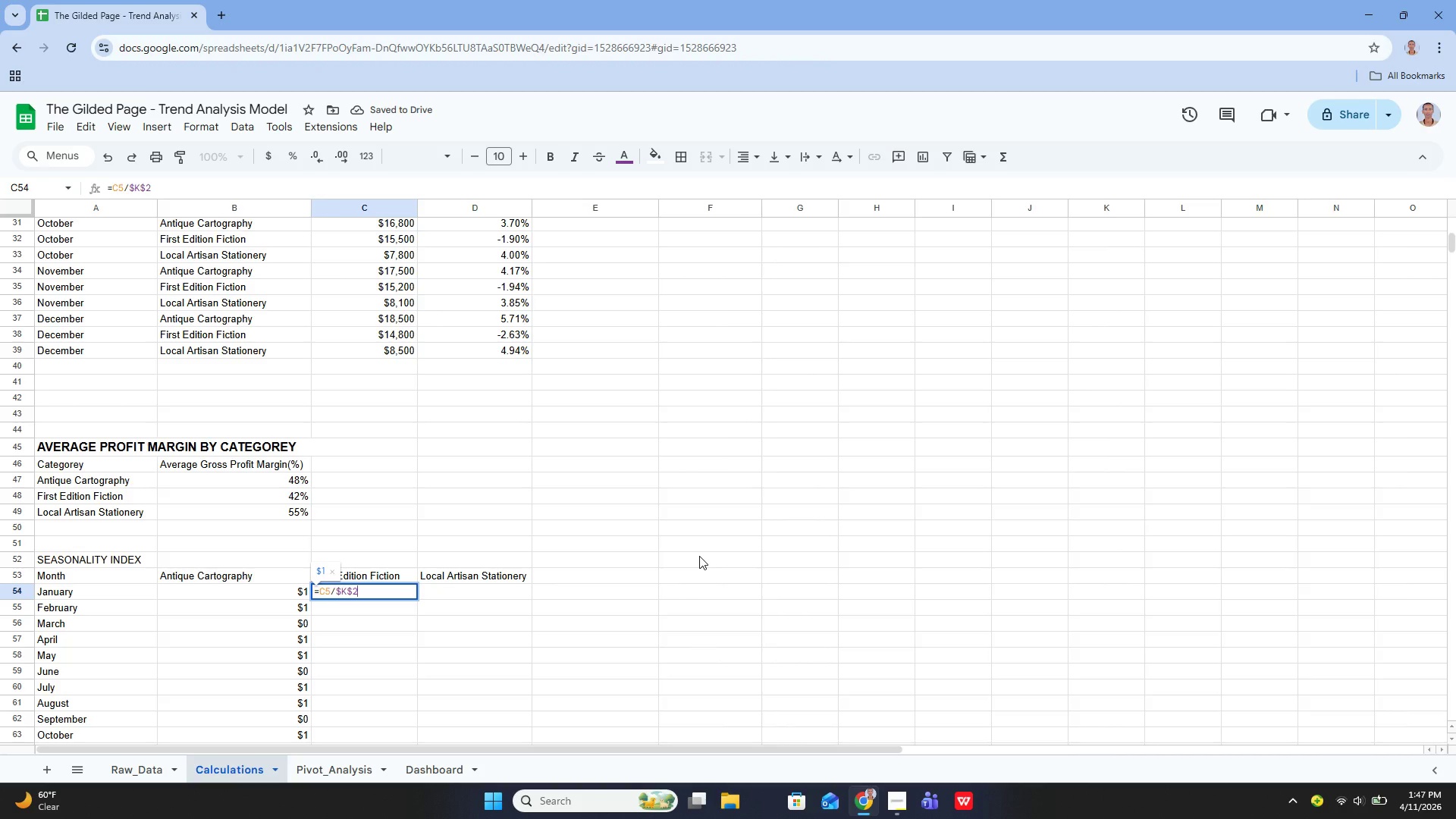 
key(Enter)
 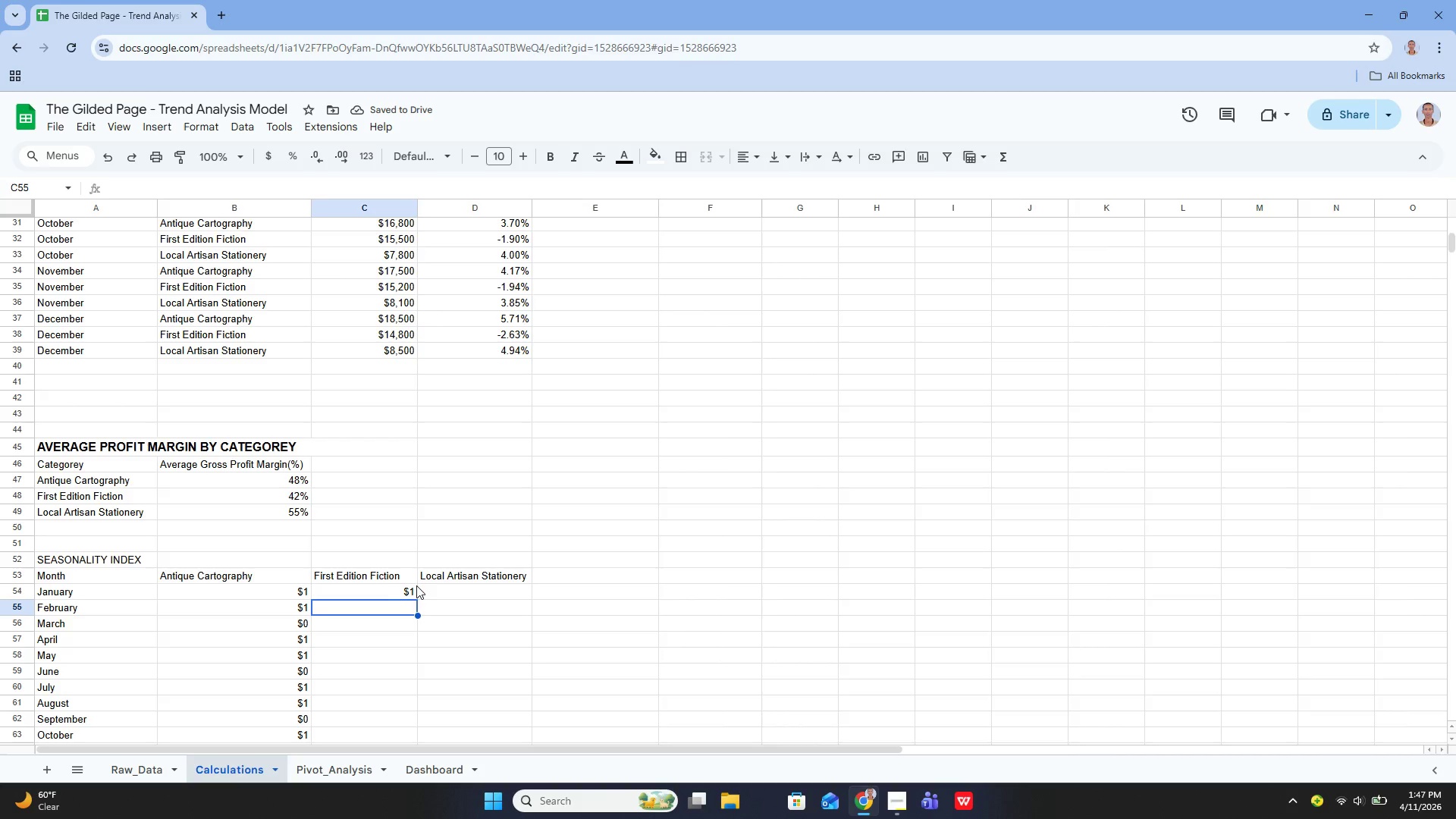 
left_click([400, 586])
 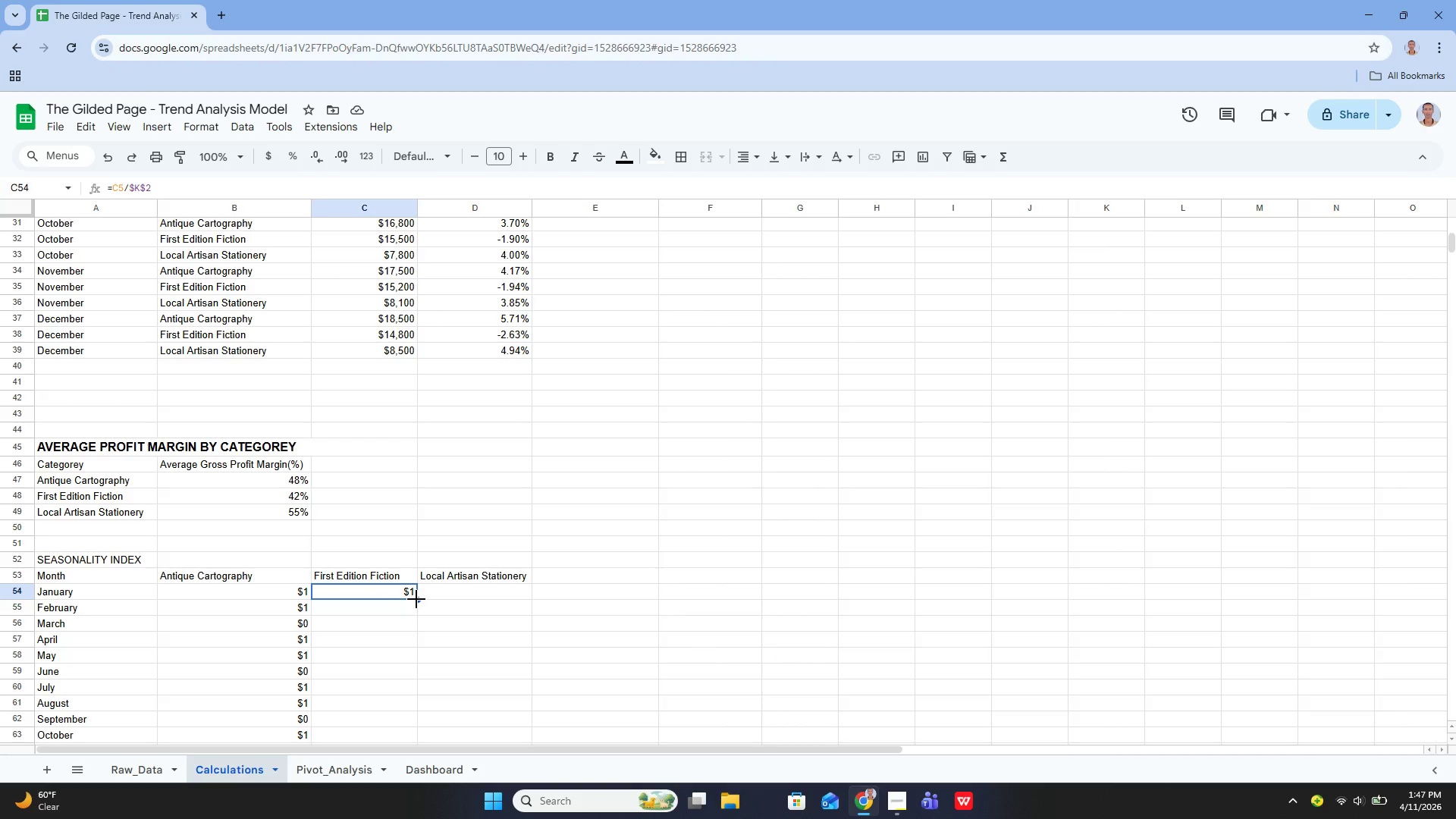 
left_click_drag(start_coordinate=[416, 599], to_coordinate=[344, 247])
 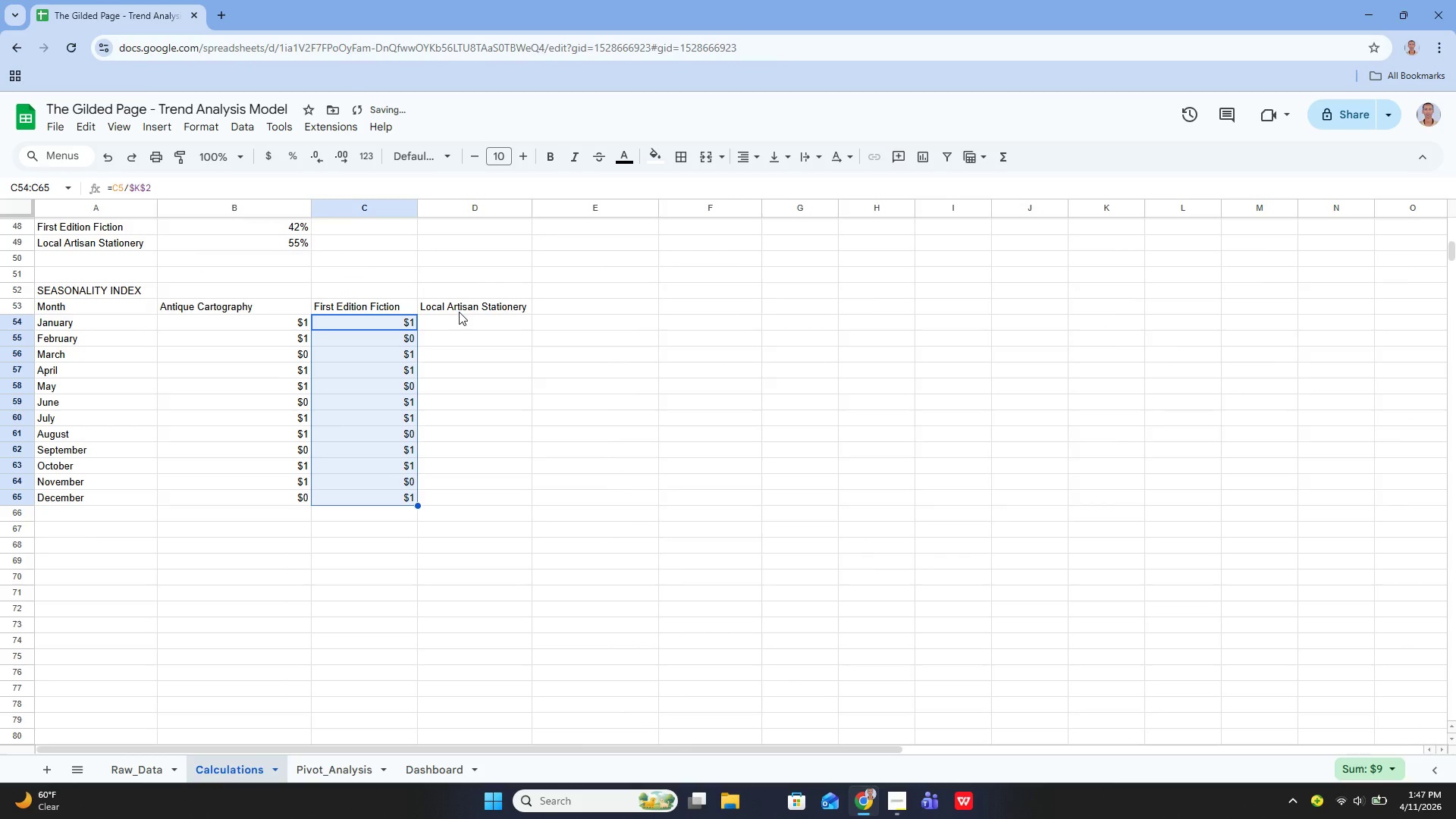 
left_click([468, 323])
 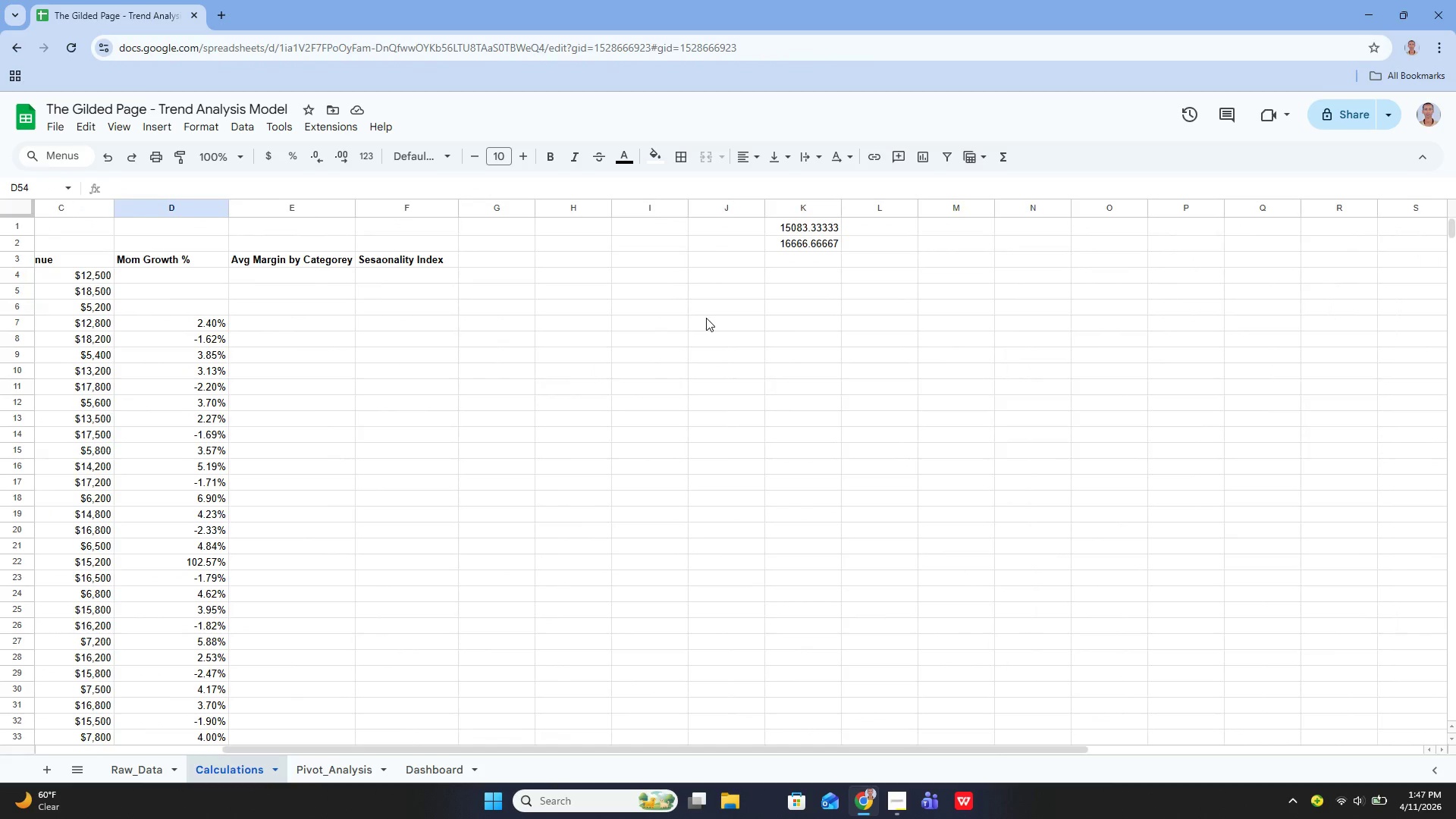 
wait(5.09)
 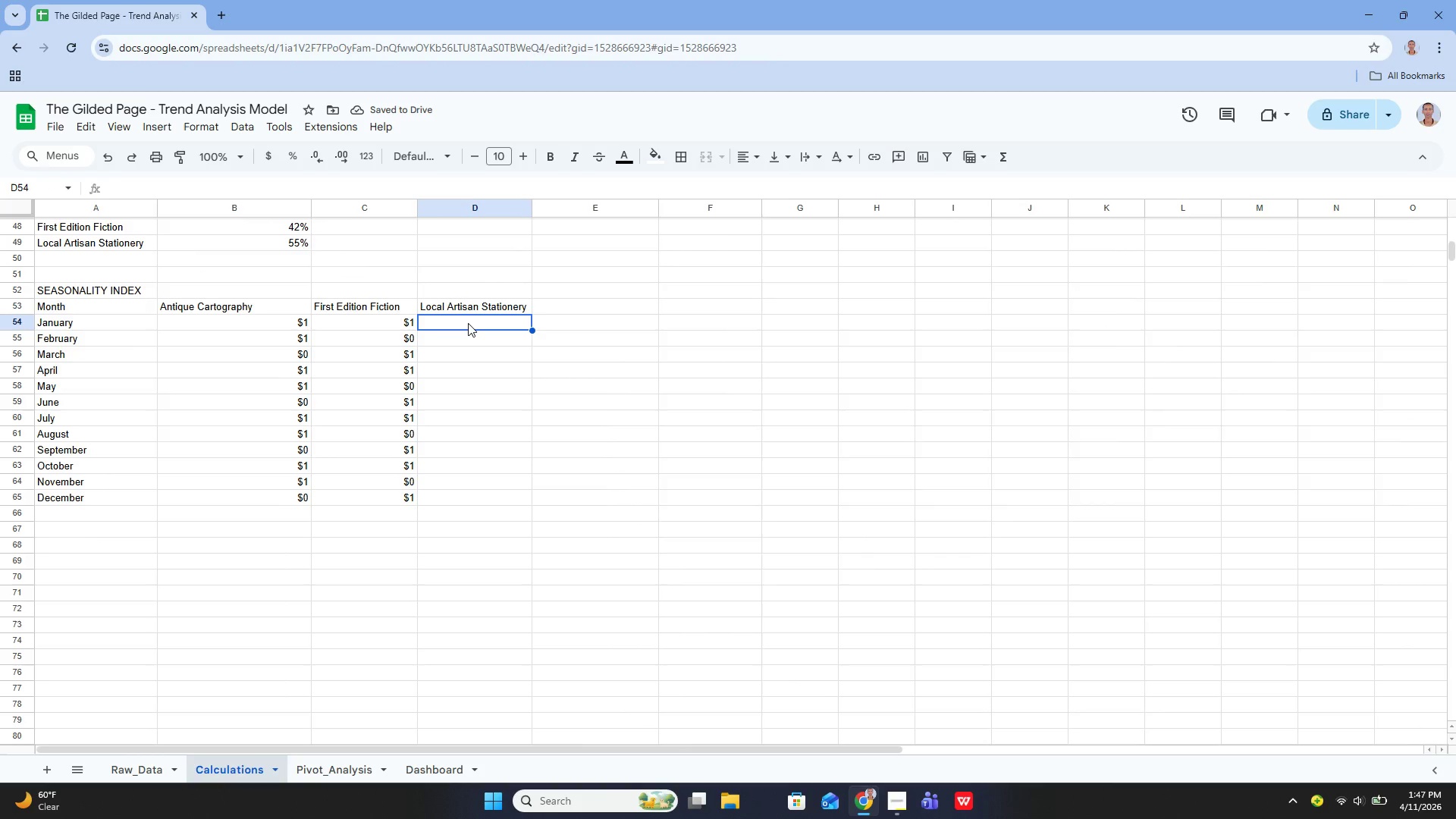 
left_click([788, 262])
 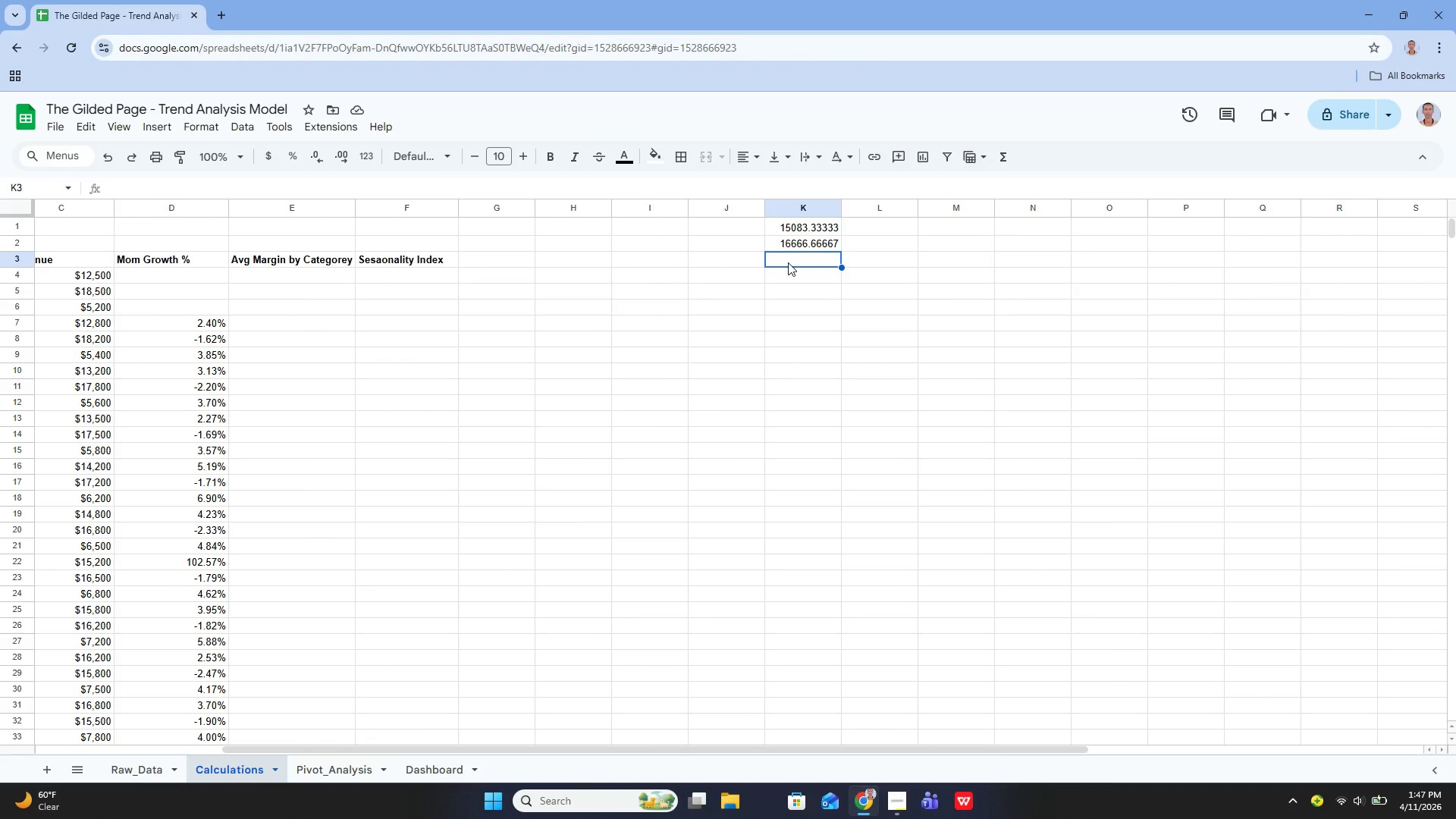 
key(Enter)
 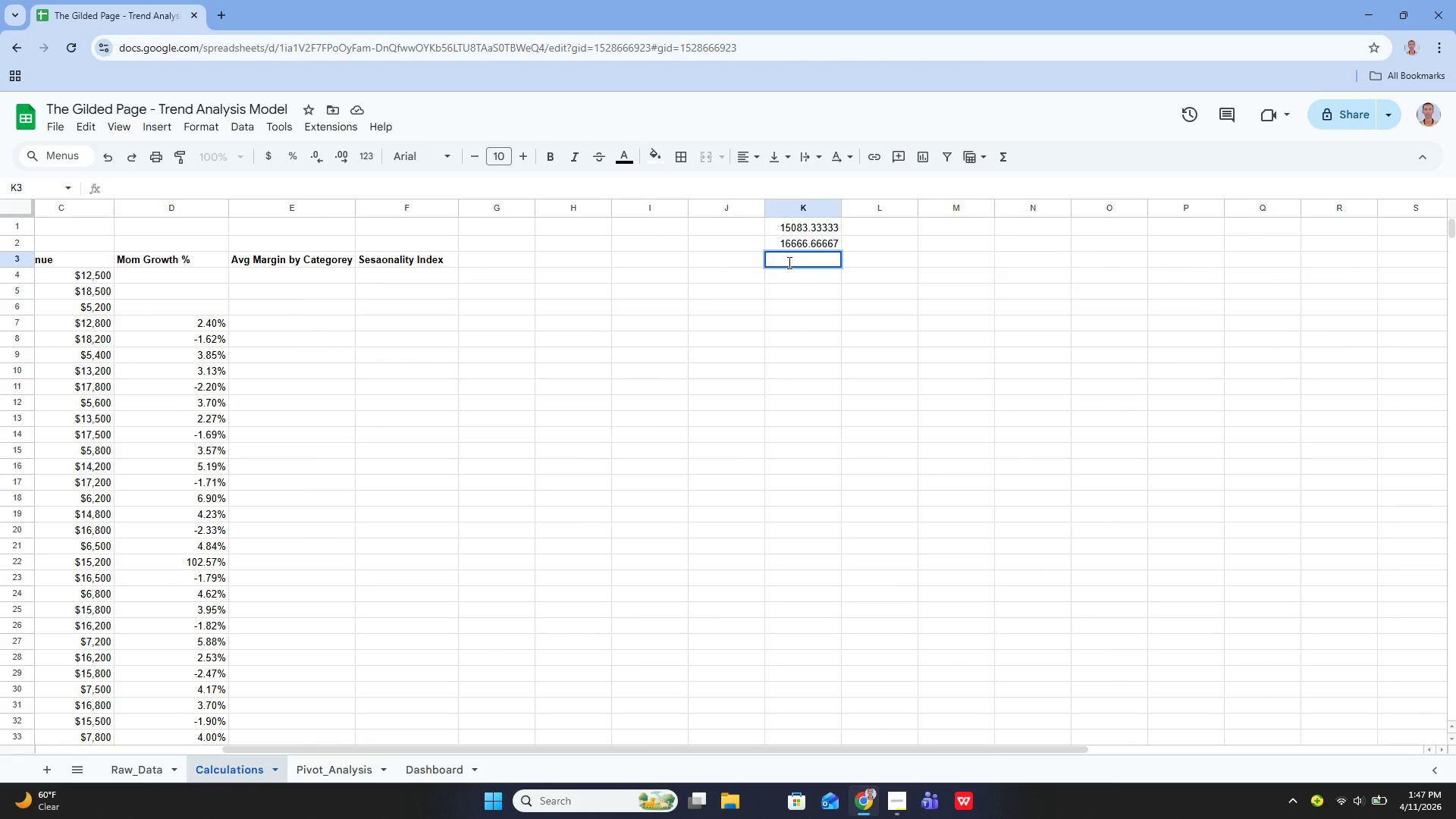 
type(=A)
key(Backspace)
type(ave)
 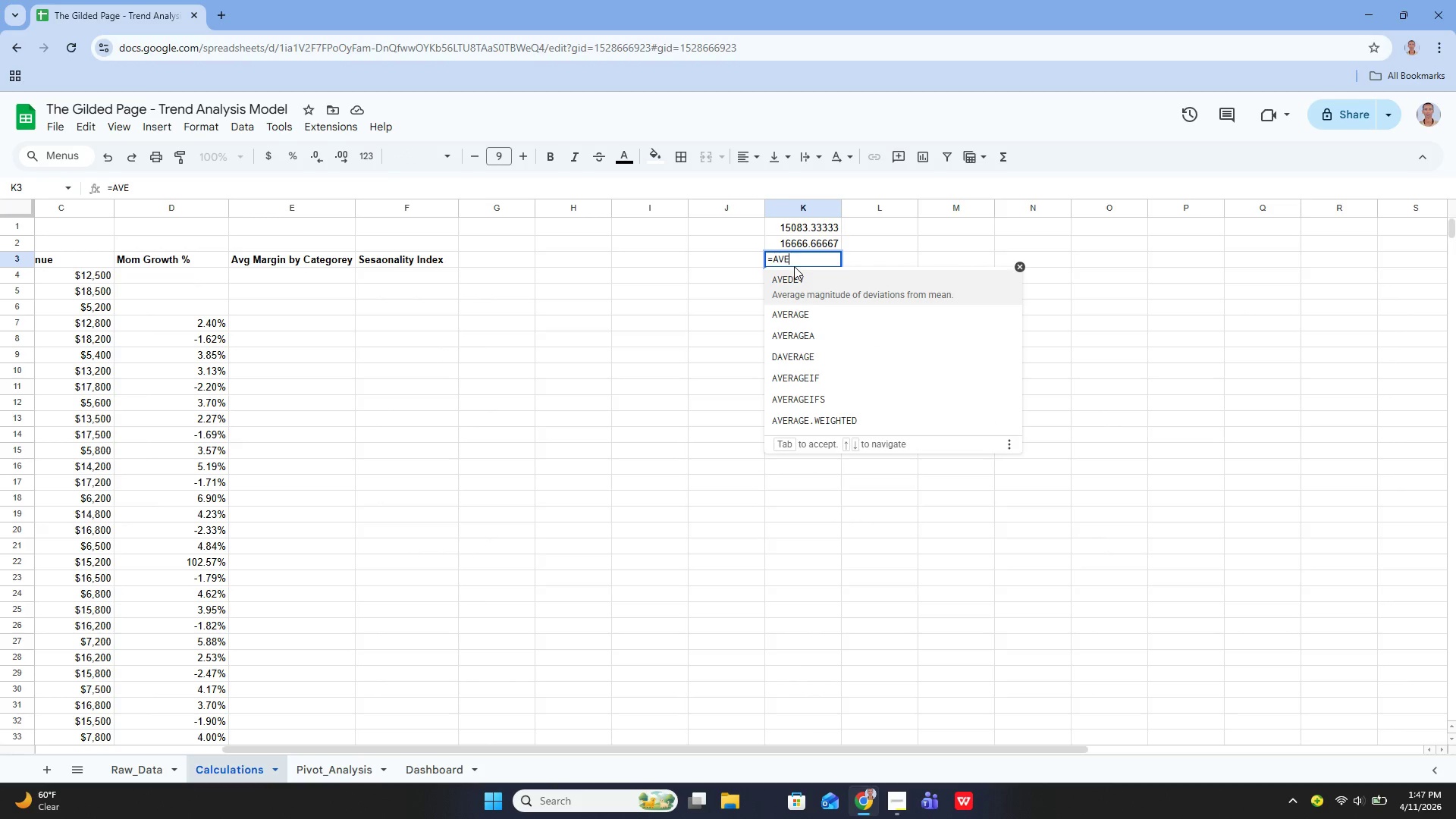 
key(ArrowDown)
 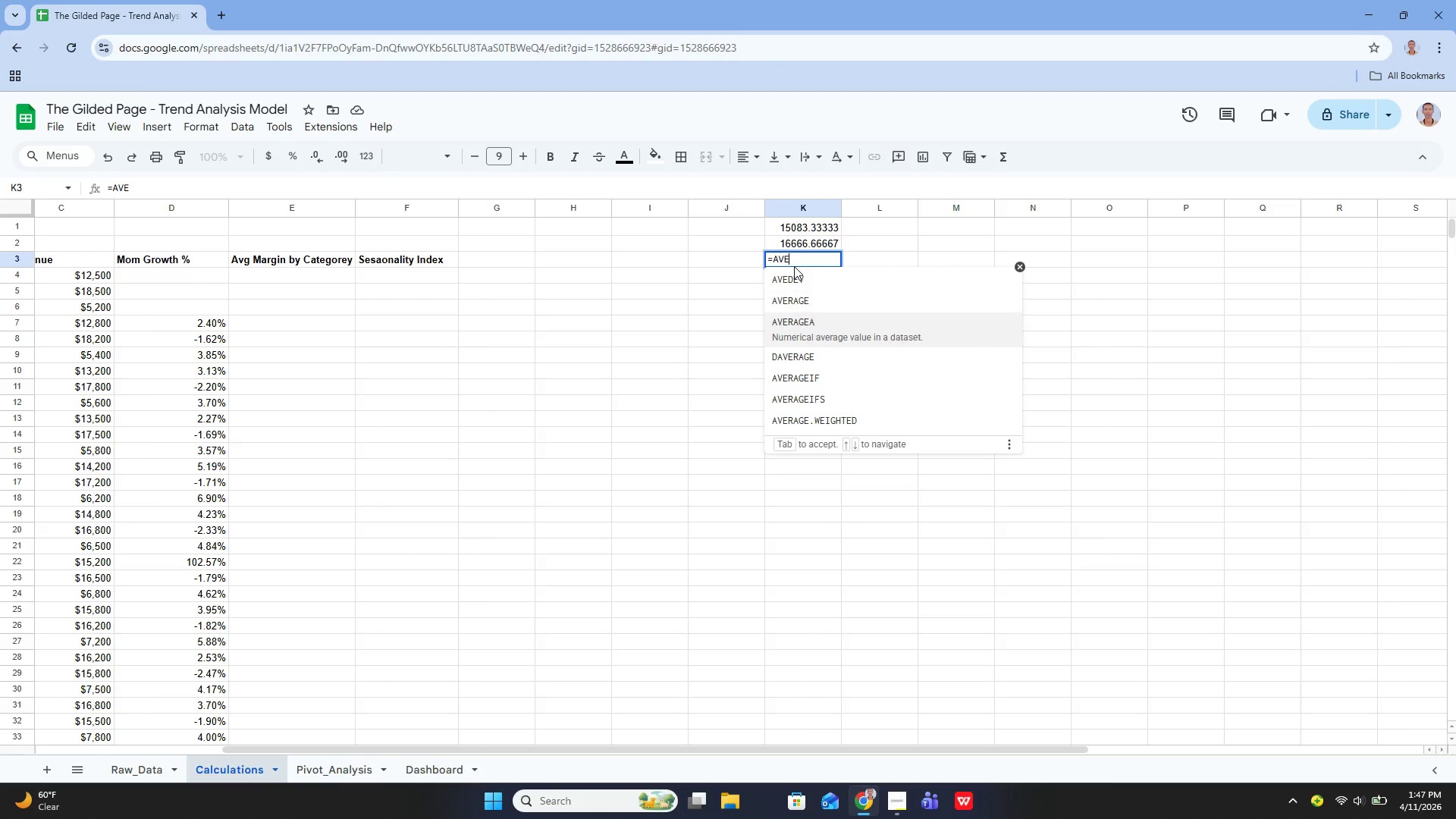 
key(ArrowDown)
 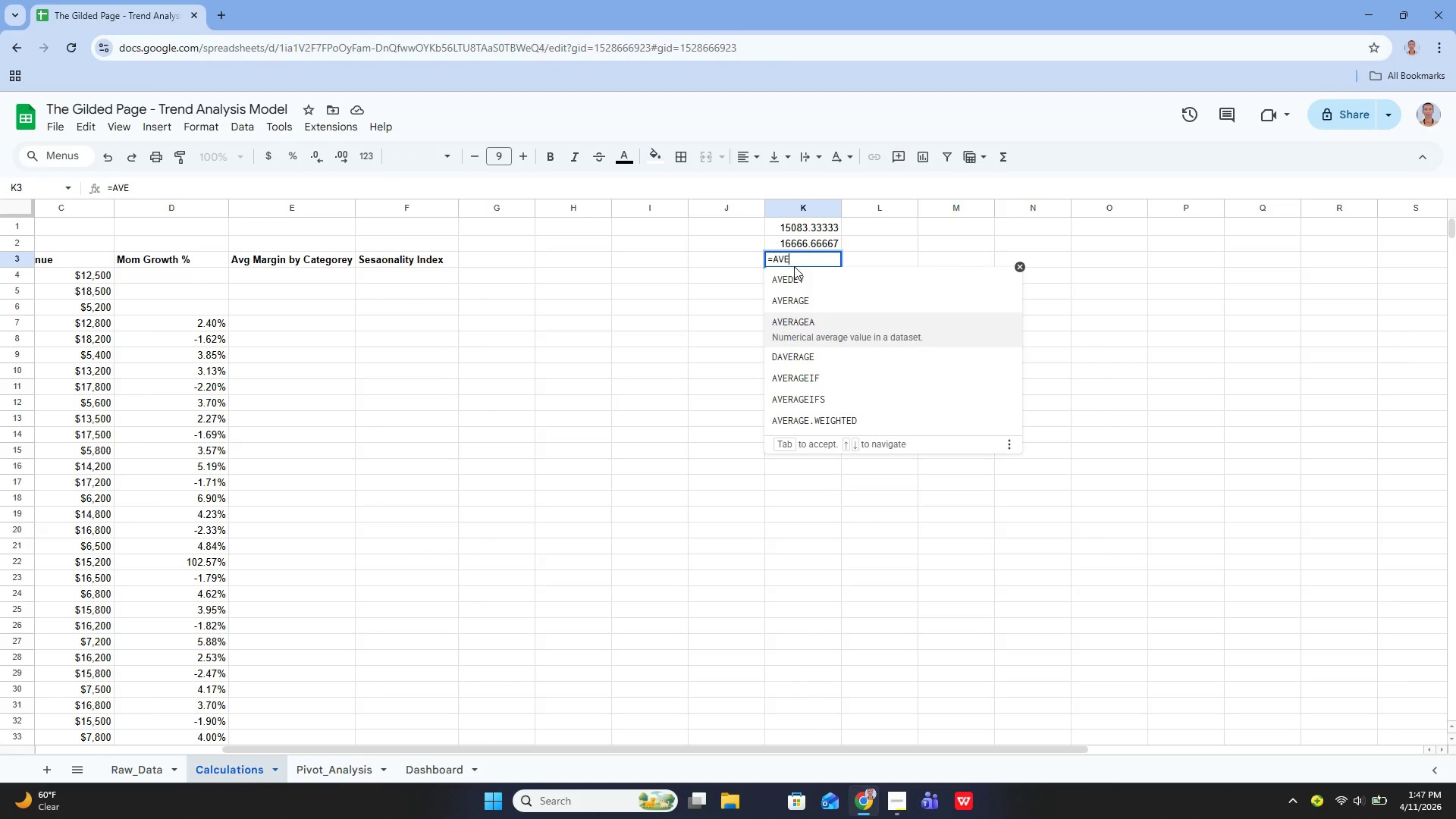 
key(ArrowDown)
 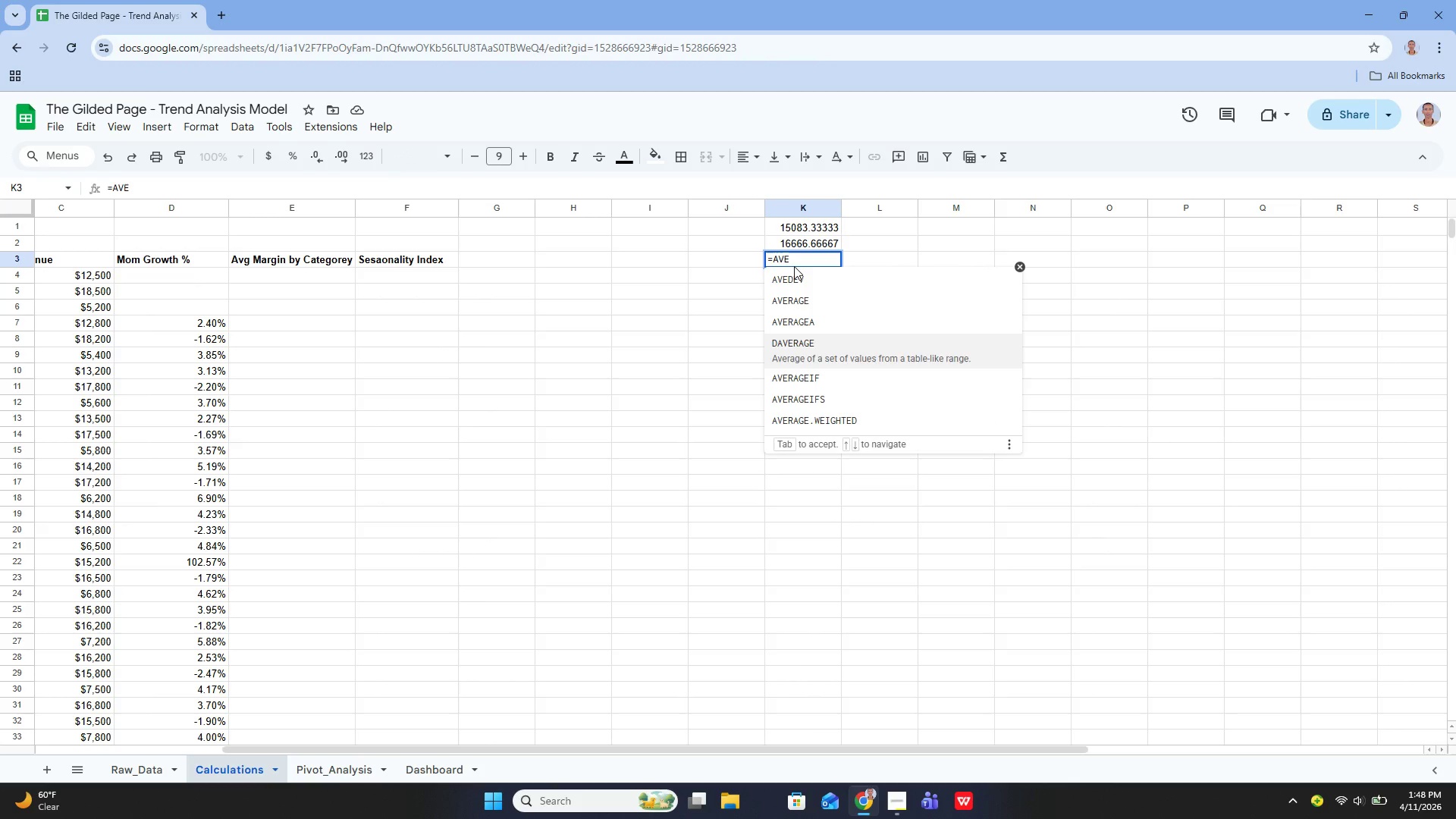 
key(ArrowDown)
 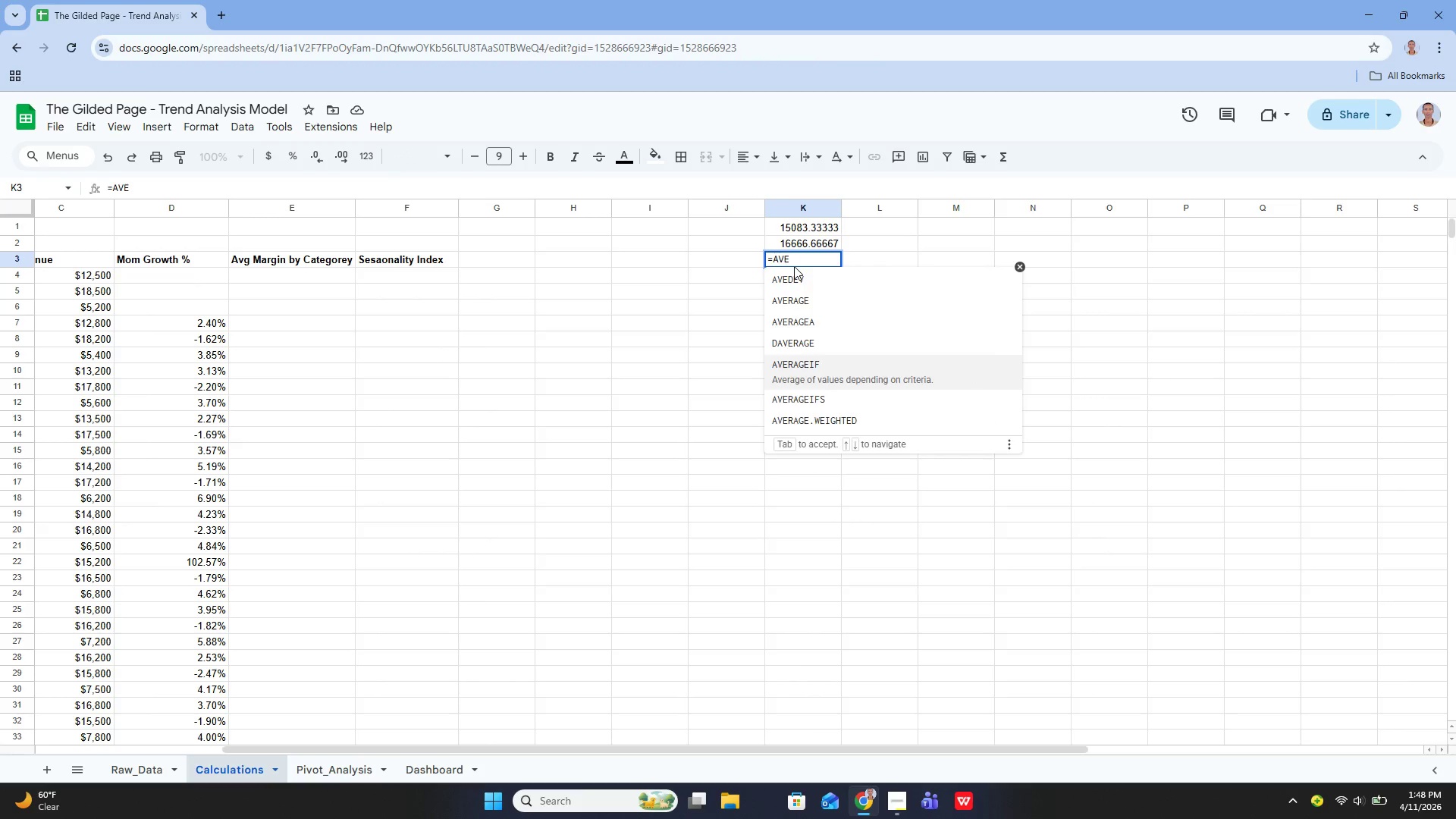 
key(Enter)
 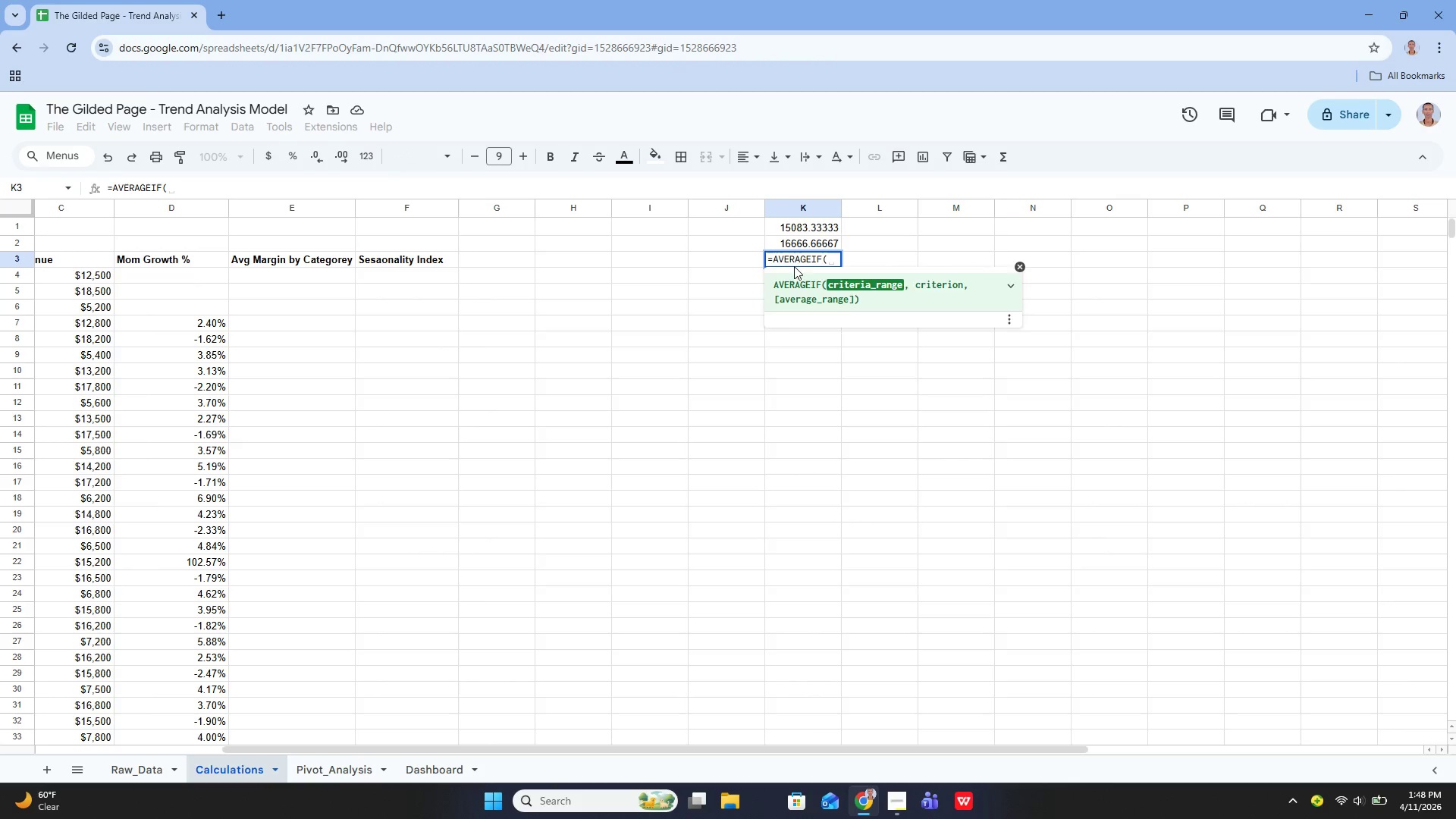 
key(Quote)
 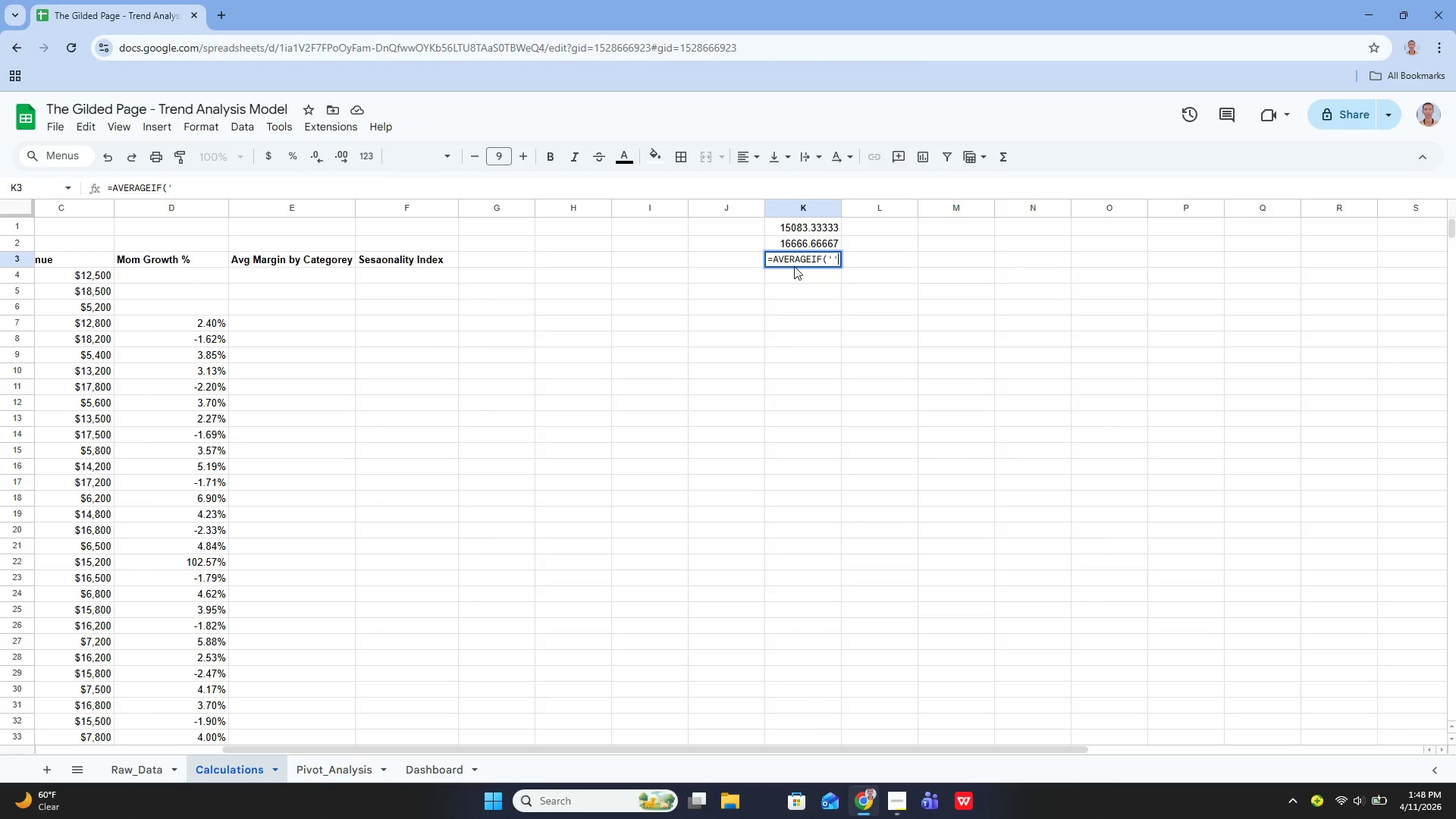 
key(Quote)
 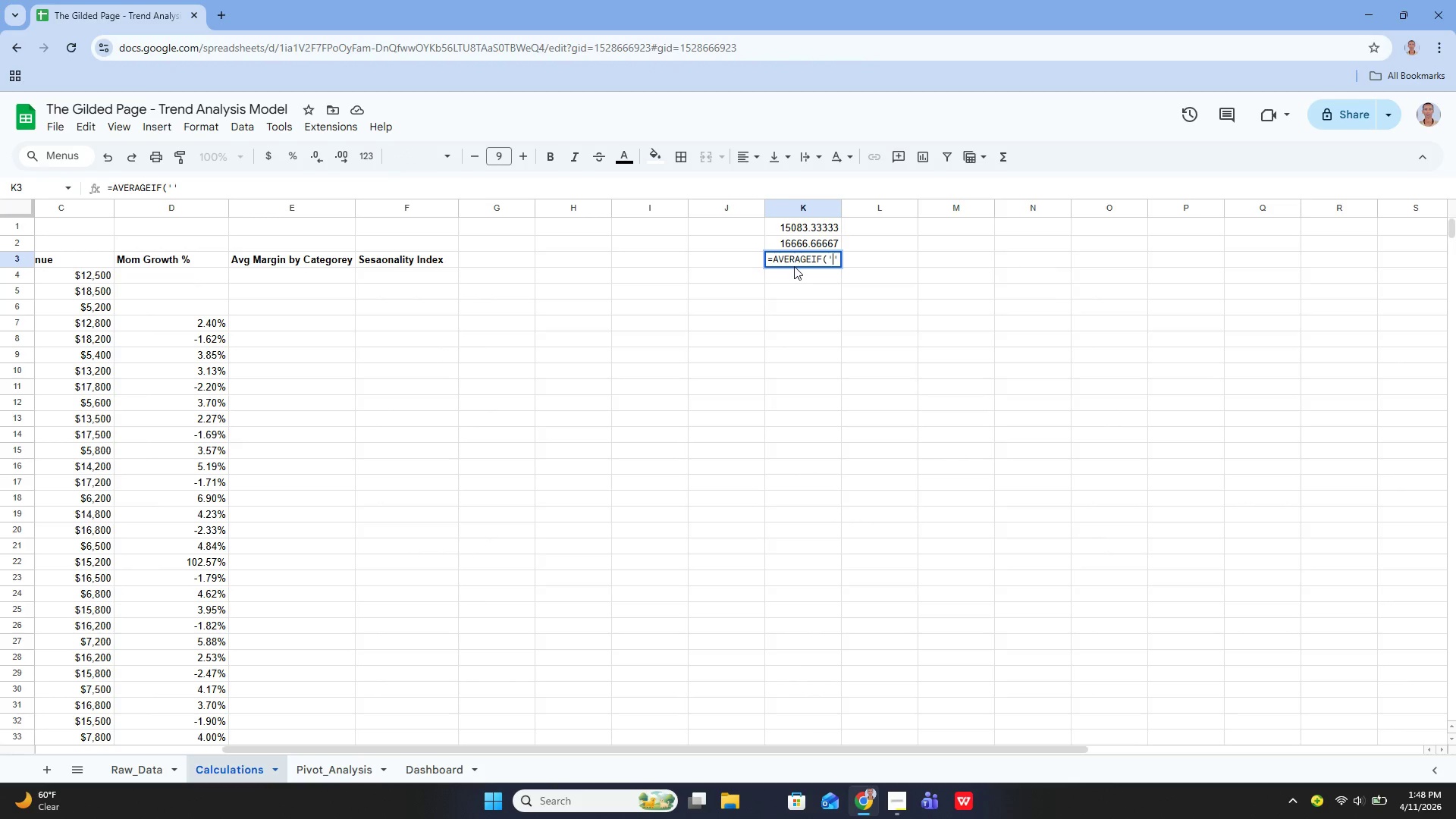 
key(ArrowLeft)
 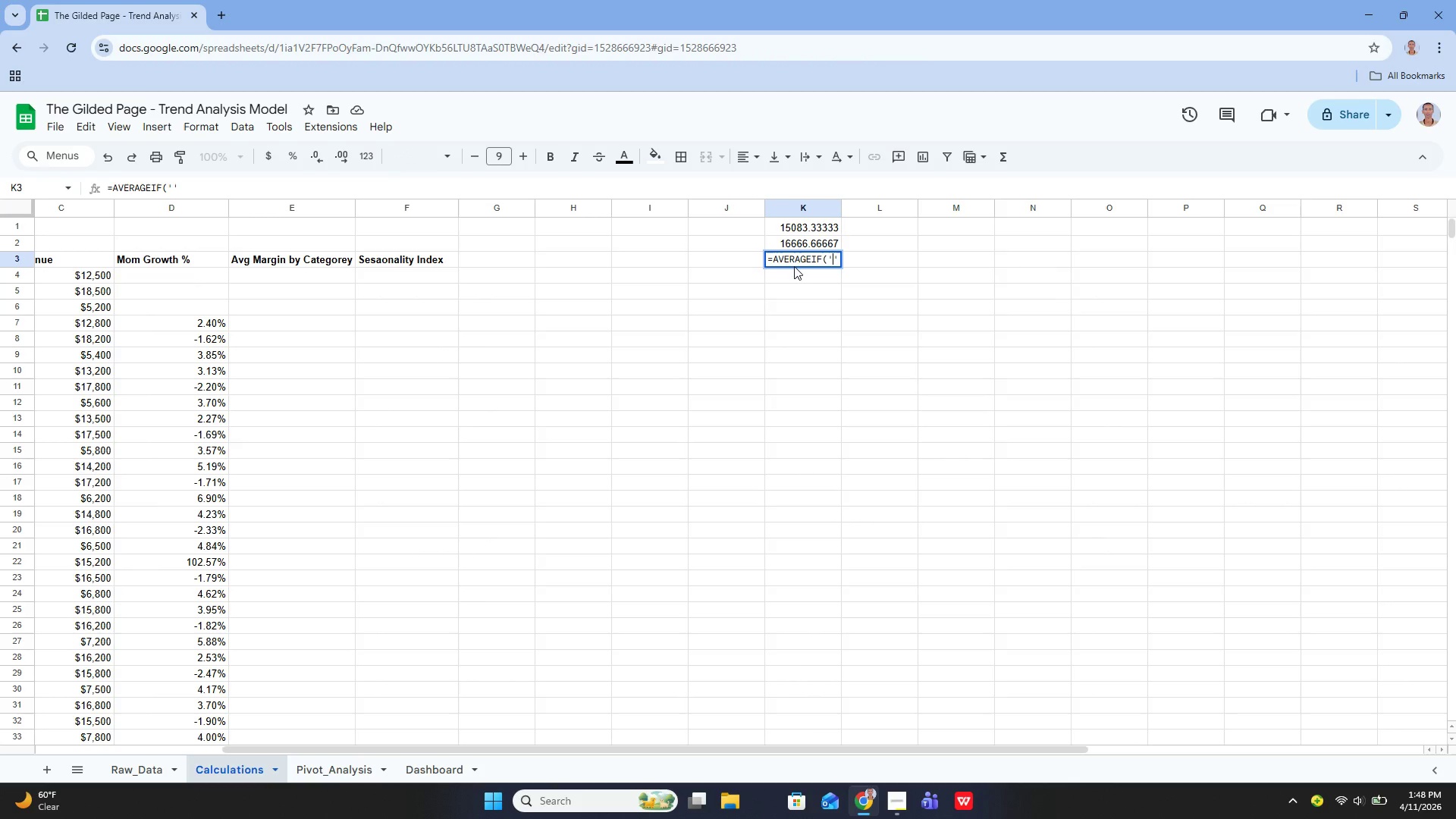 
type(Raw_Data)
key(Backspace)
key(Backspace)
key(Backspace)
key(Backspace)
key(Backspace)
key(Backspace)
key(Backspace)
key(Backspace)
type(E)
key(Backspace)
type(RA)
key(Backspace)
key(Backspace)
type(rAW_dATA)
 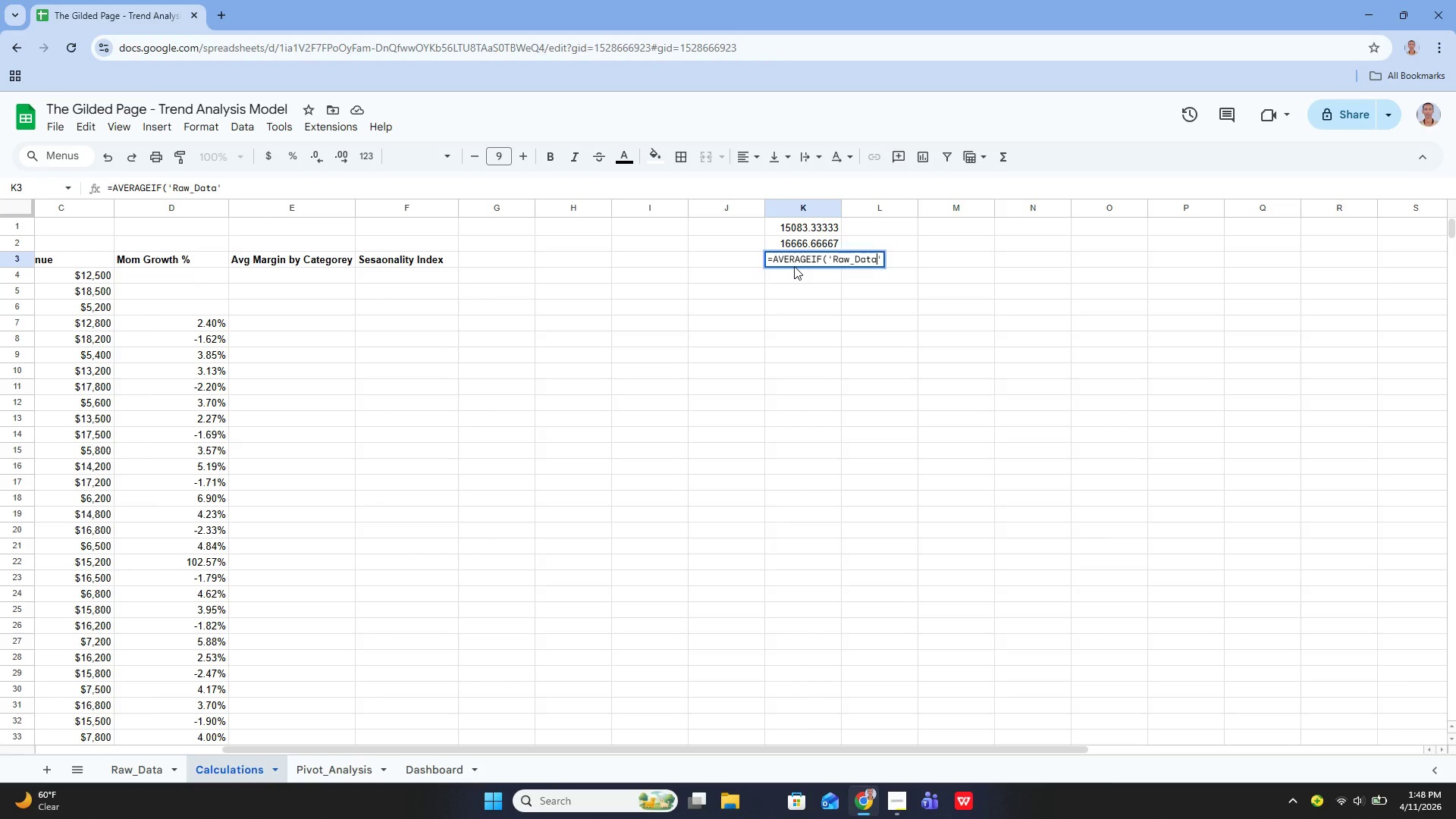 
key(ArrowRight)
 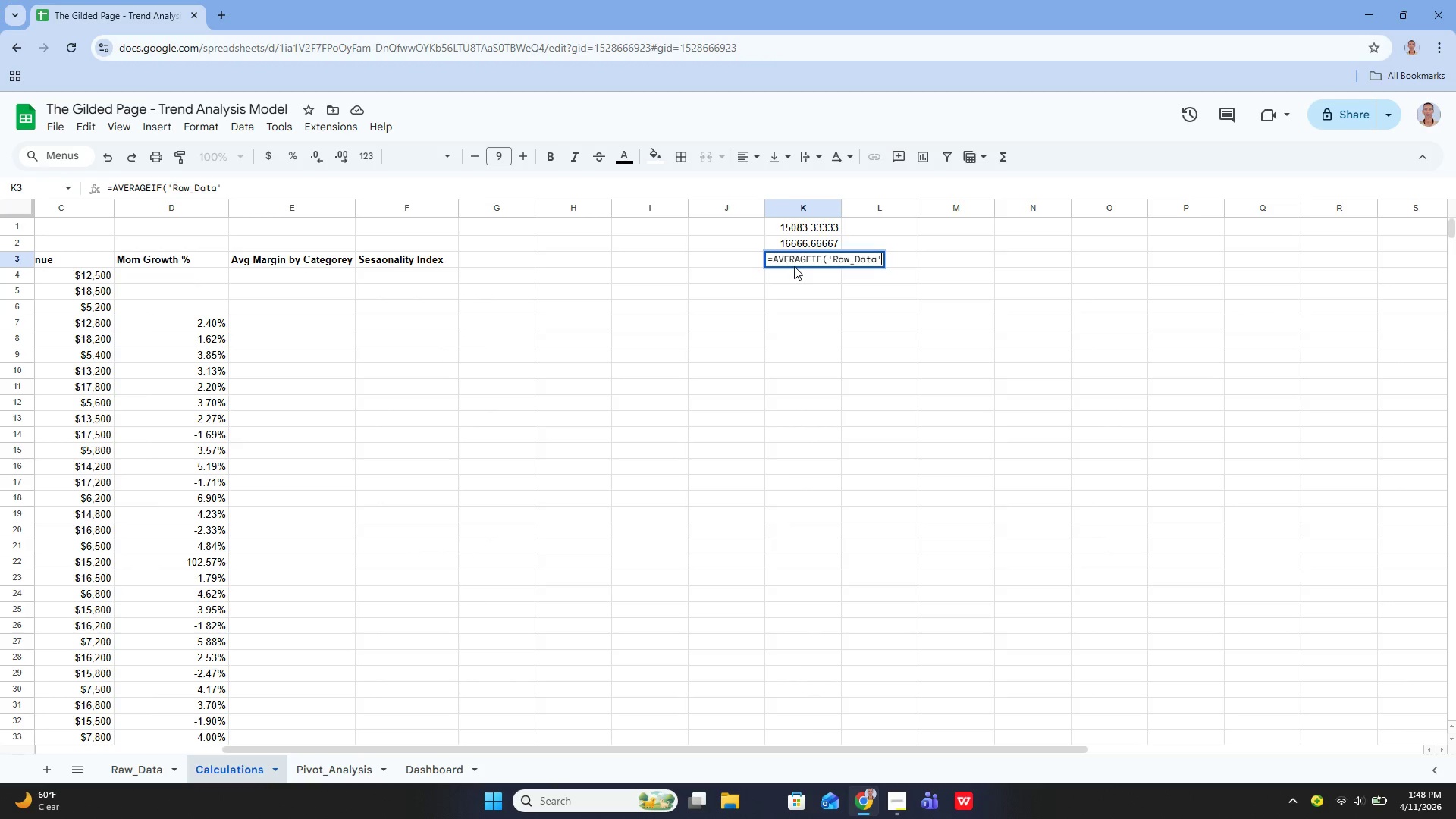 
type(!B2:B37, "")
 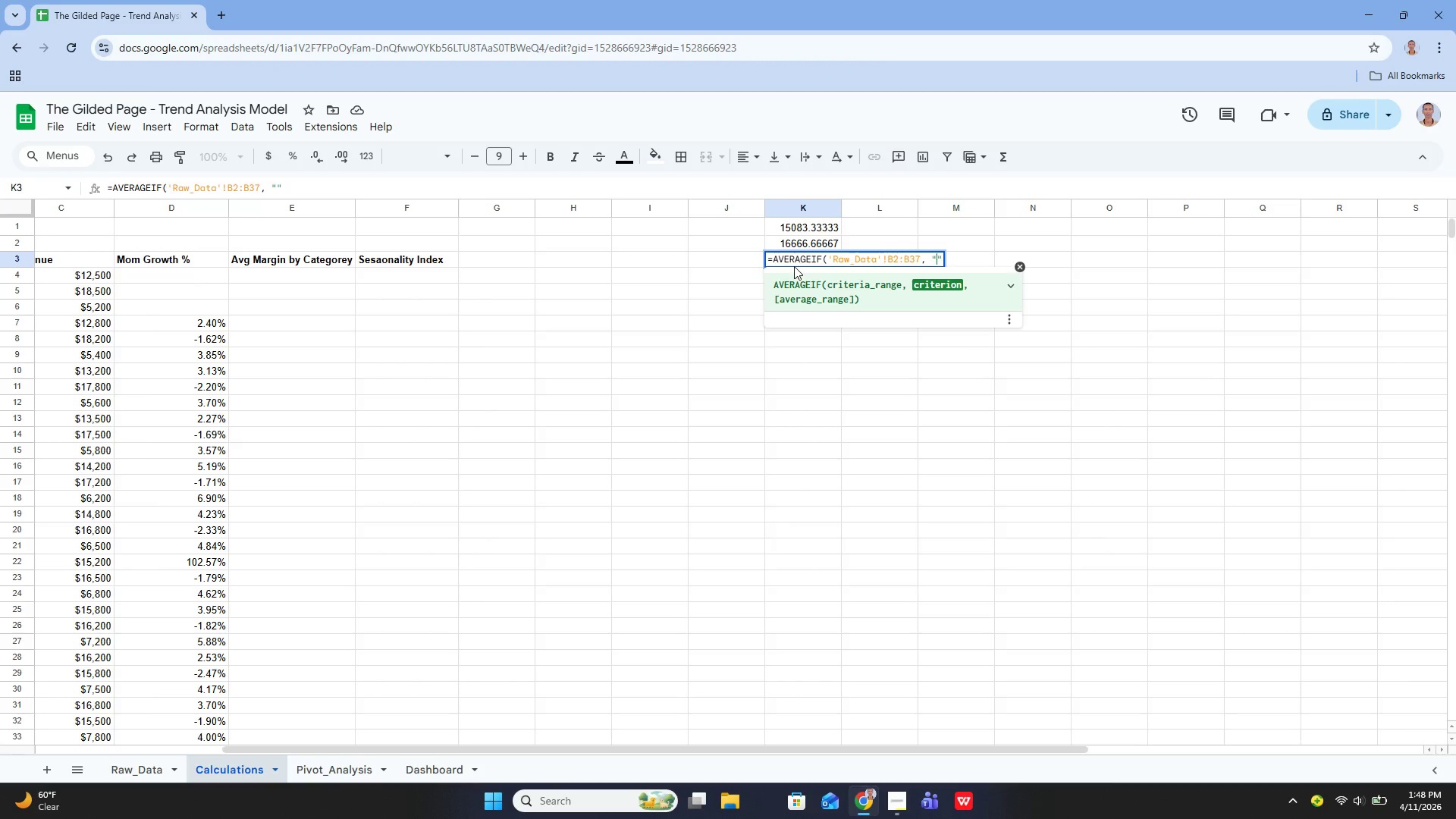 
 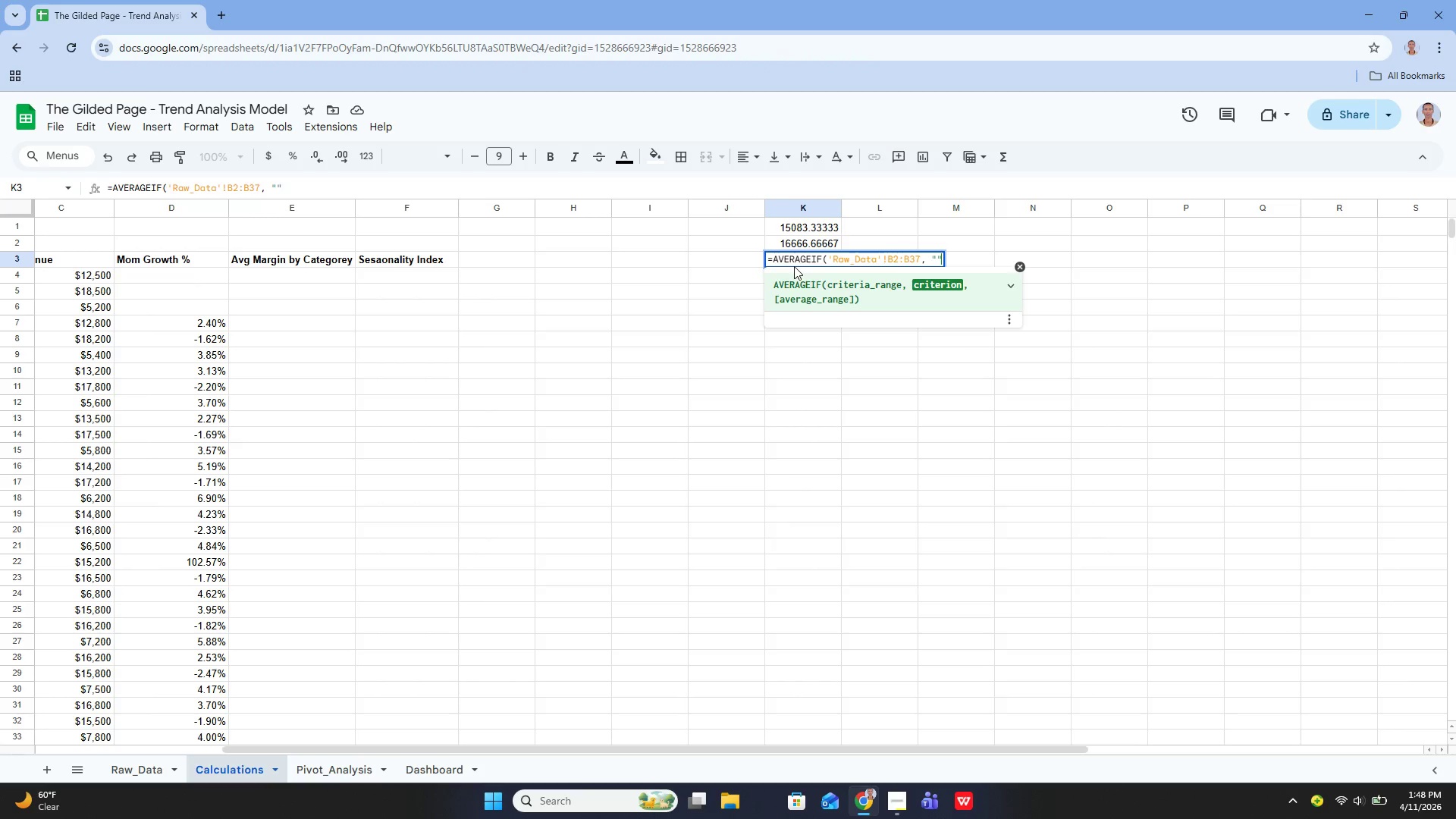 
key(ArrowLeft)
 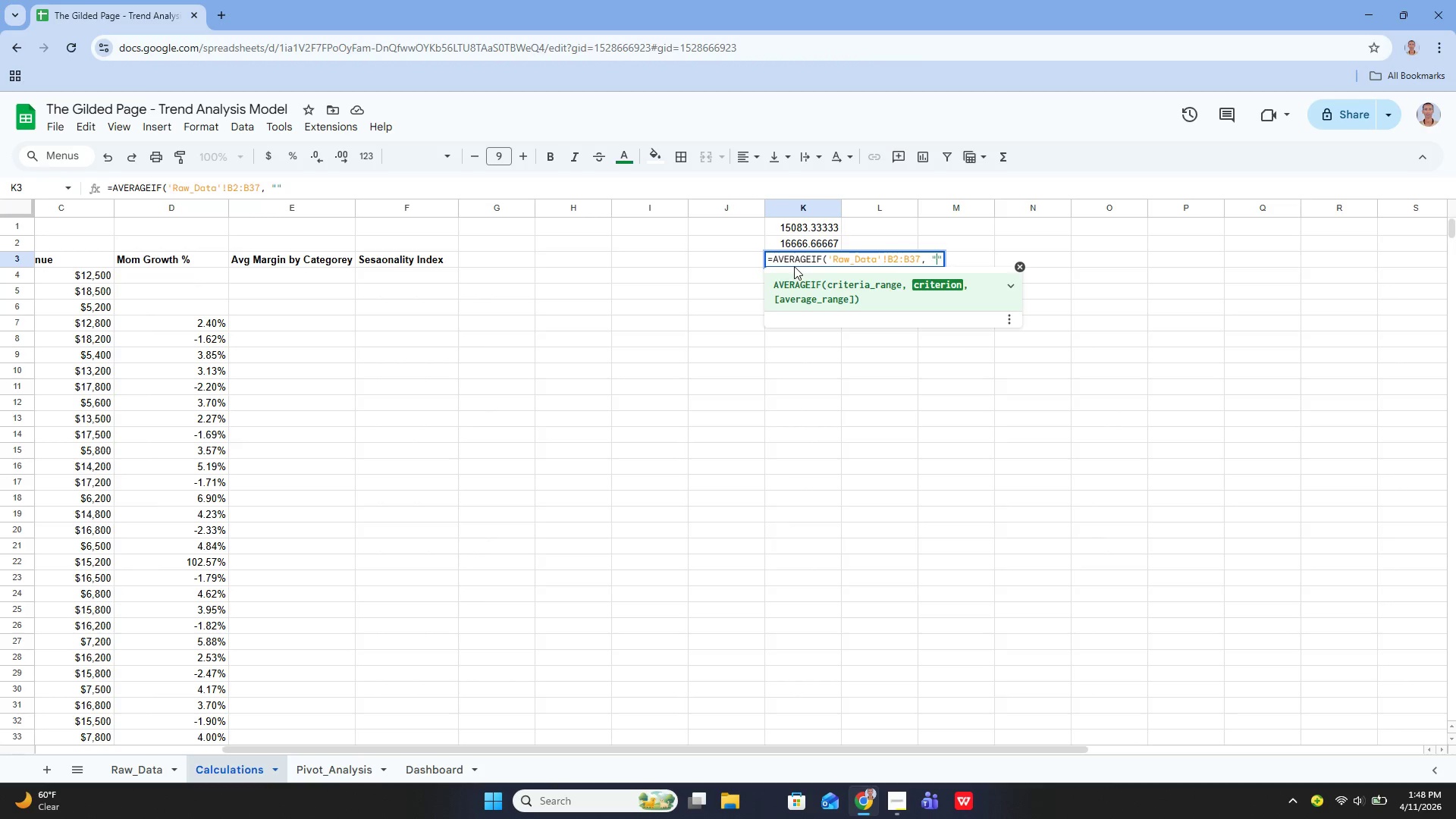 
type(Local Artisam Stationery)
 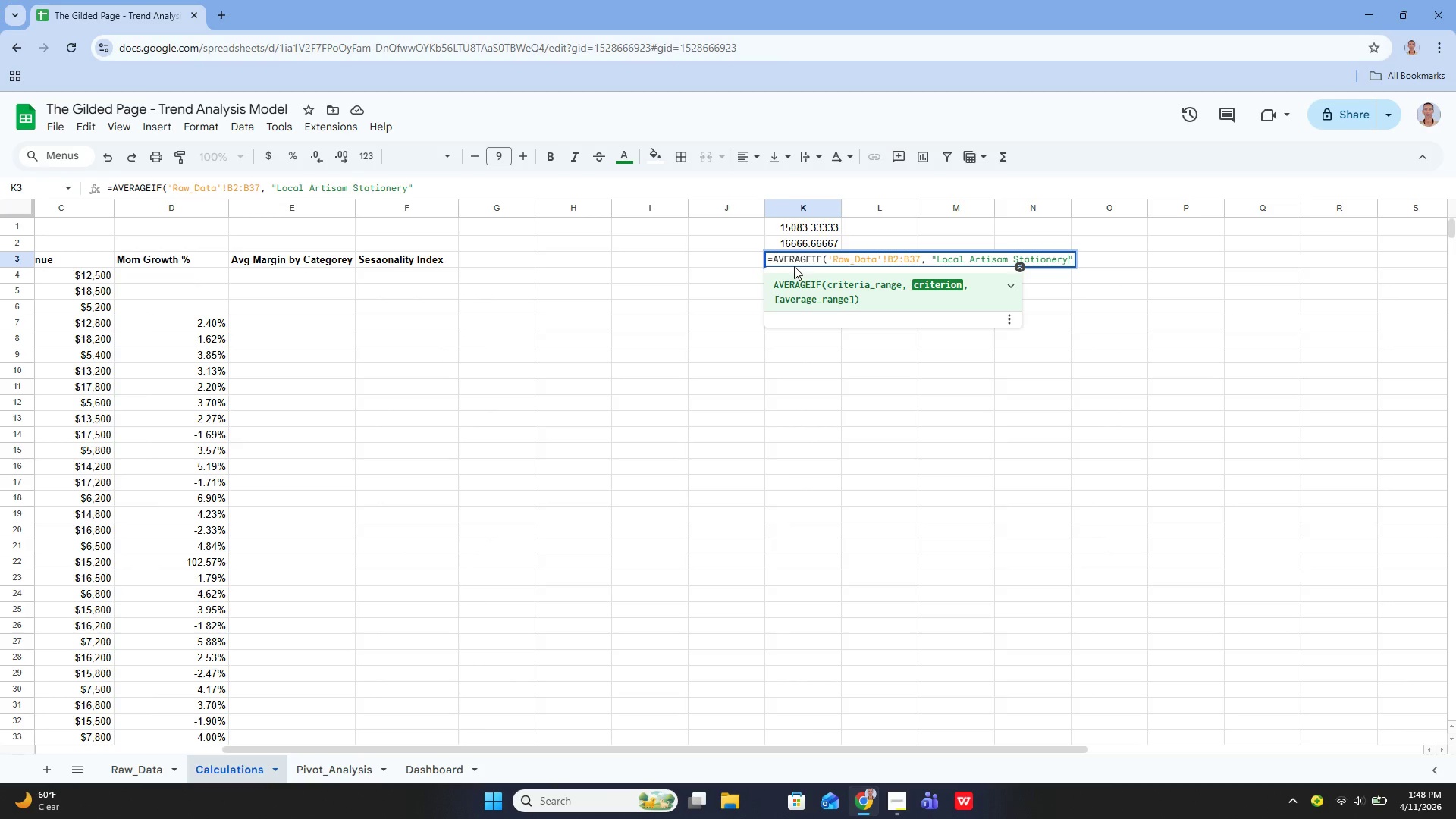 
key(ArrowRight)
 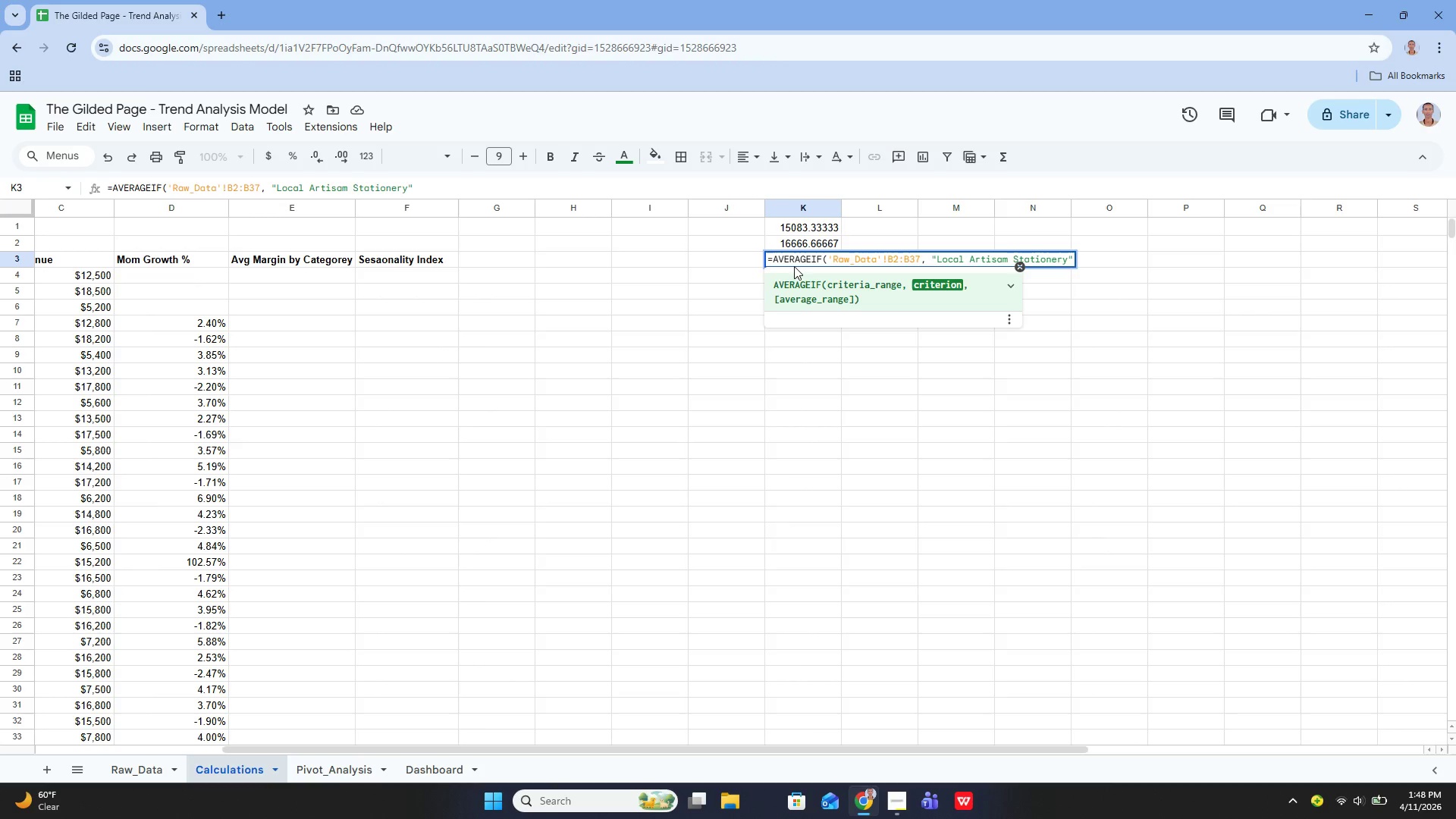 
key(Comma)
 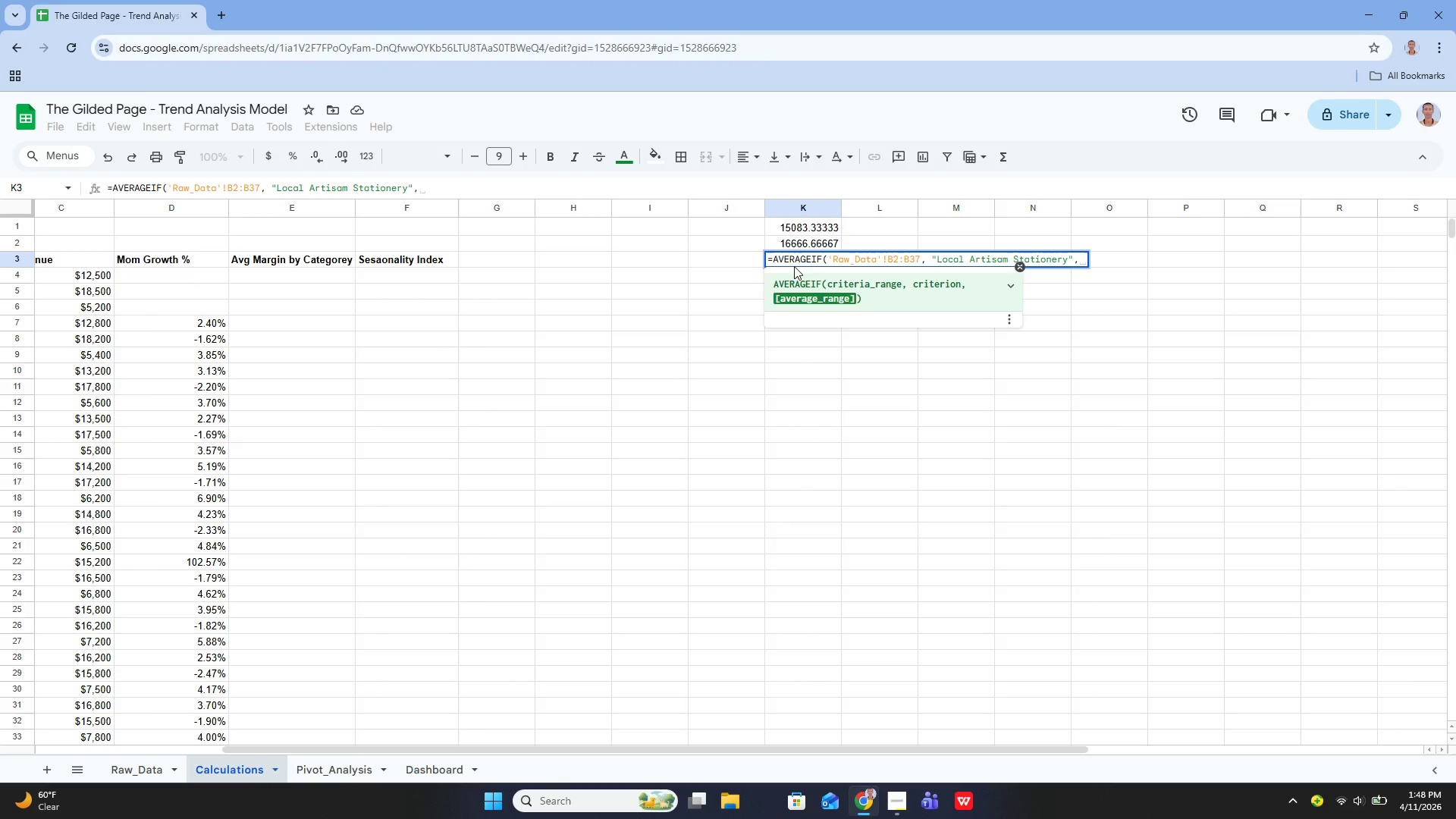 
hold_key(key=ArrowLeft, duration=0.77)
 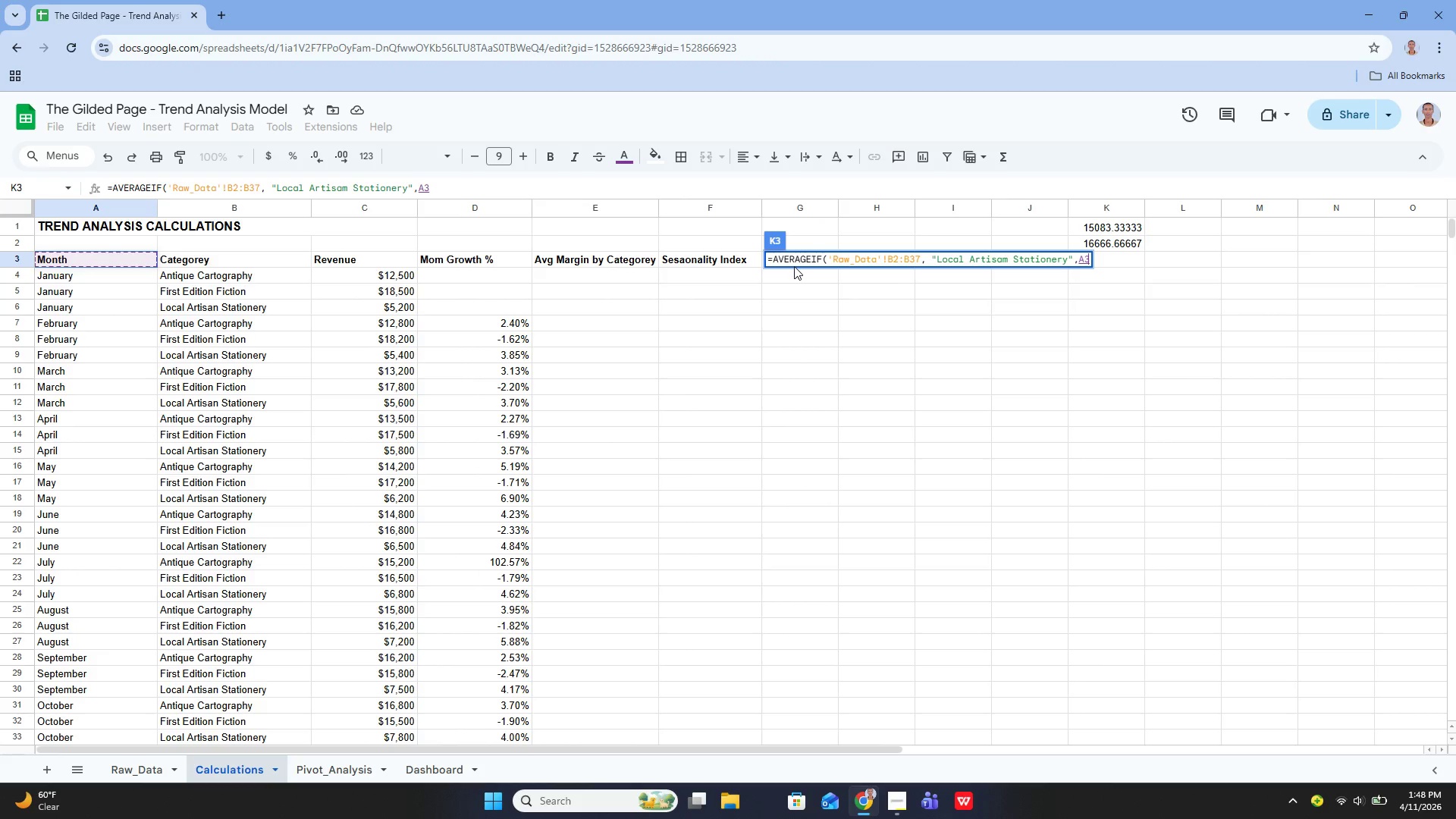 
hold_key(key=ArrowLeft, duration=2.41)
 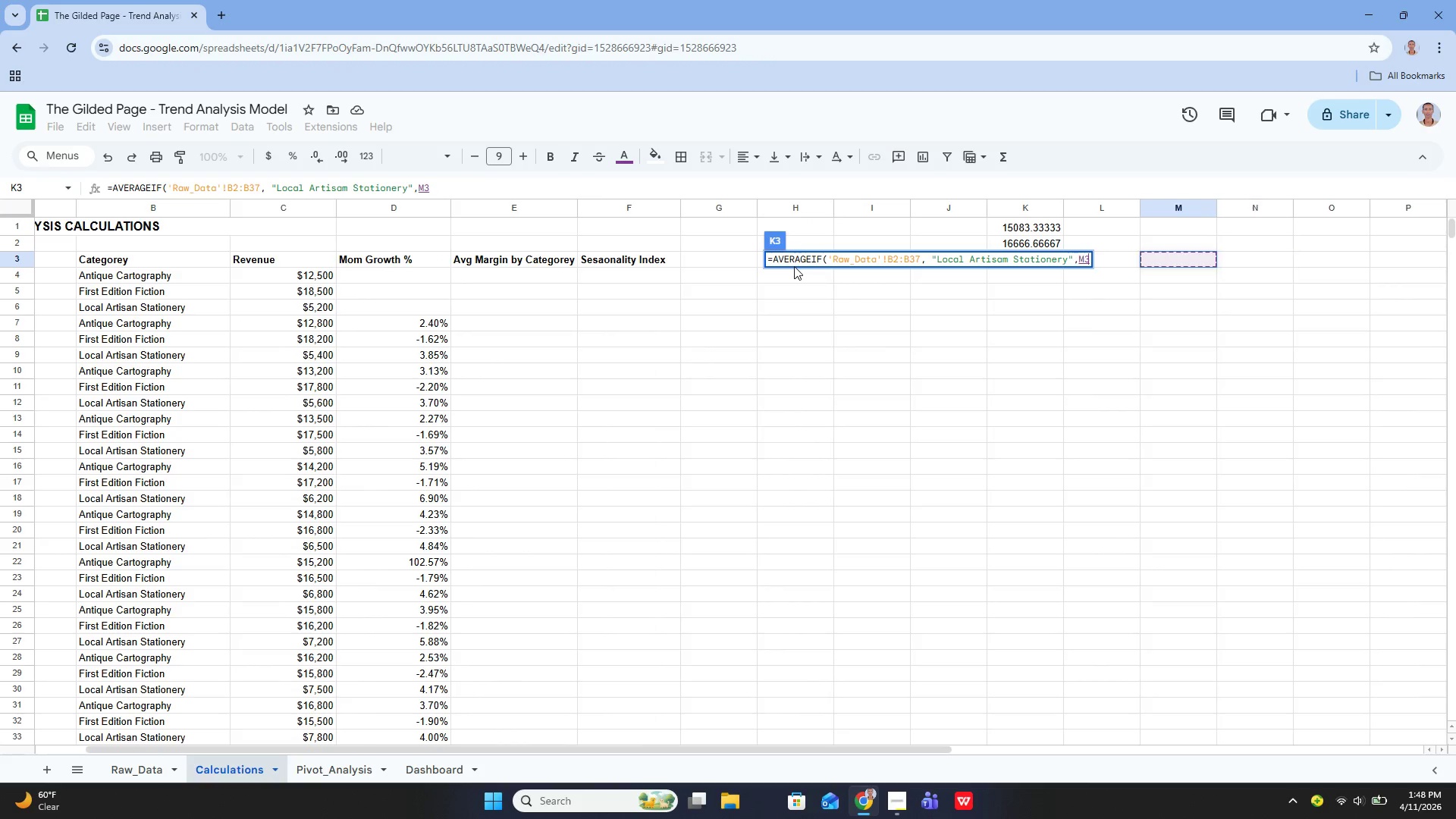 
hold_key(key=ArrowRight, duration=0.92)
 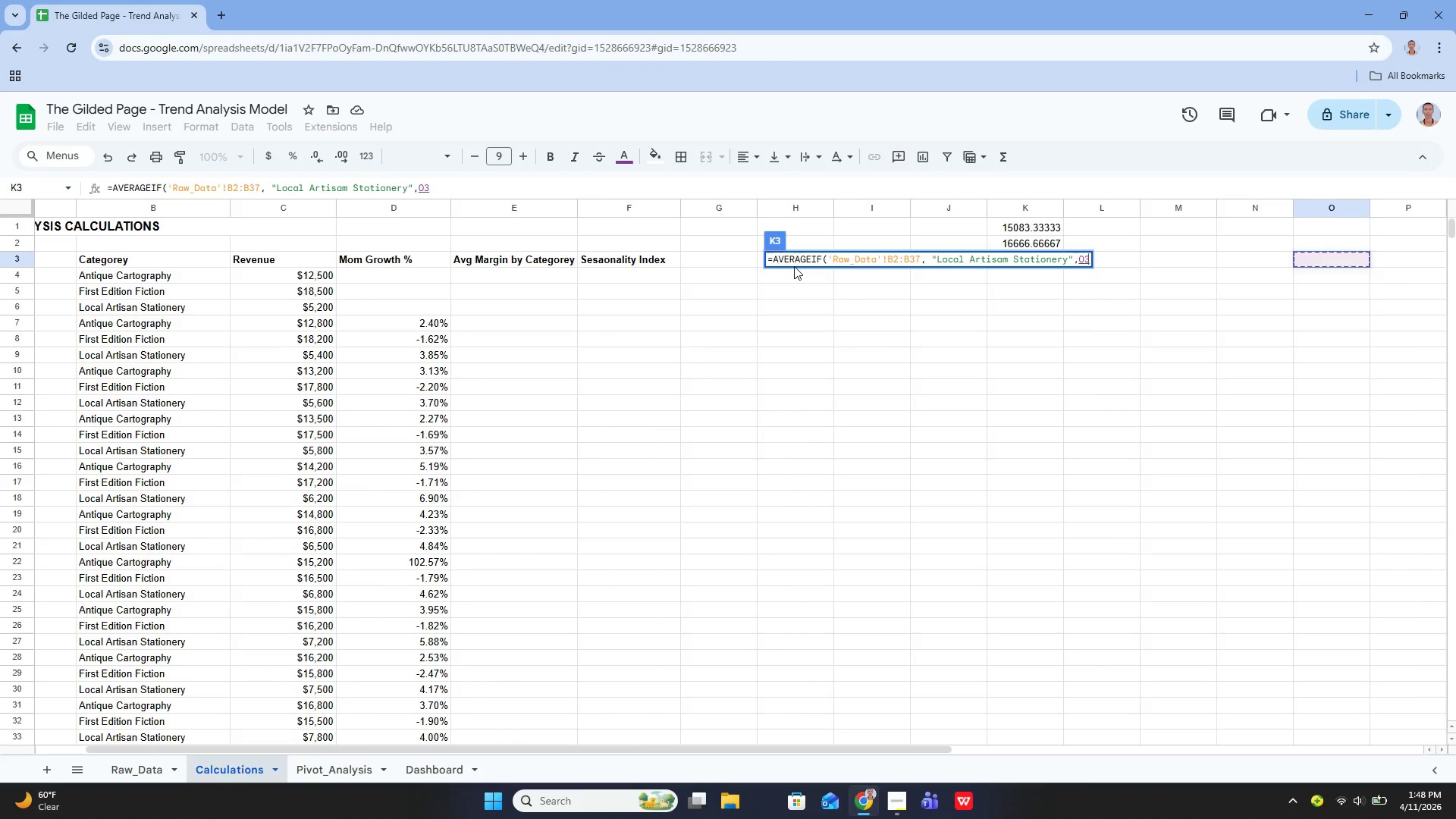 
hold_key(key=ArrowRight, duration=2.08)
 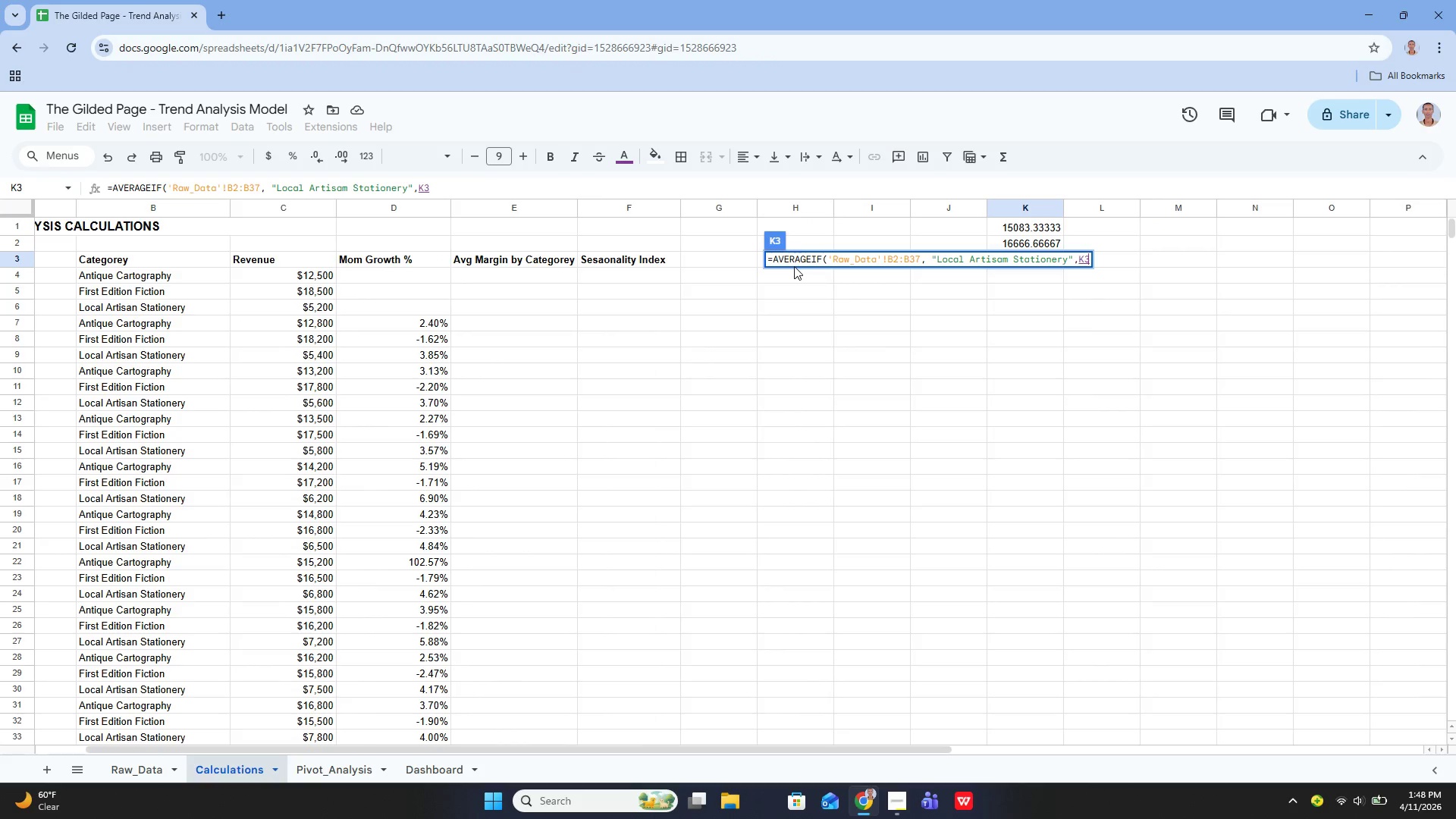 
key(ArrowLeft)
 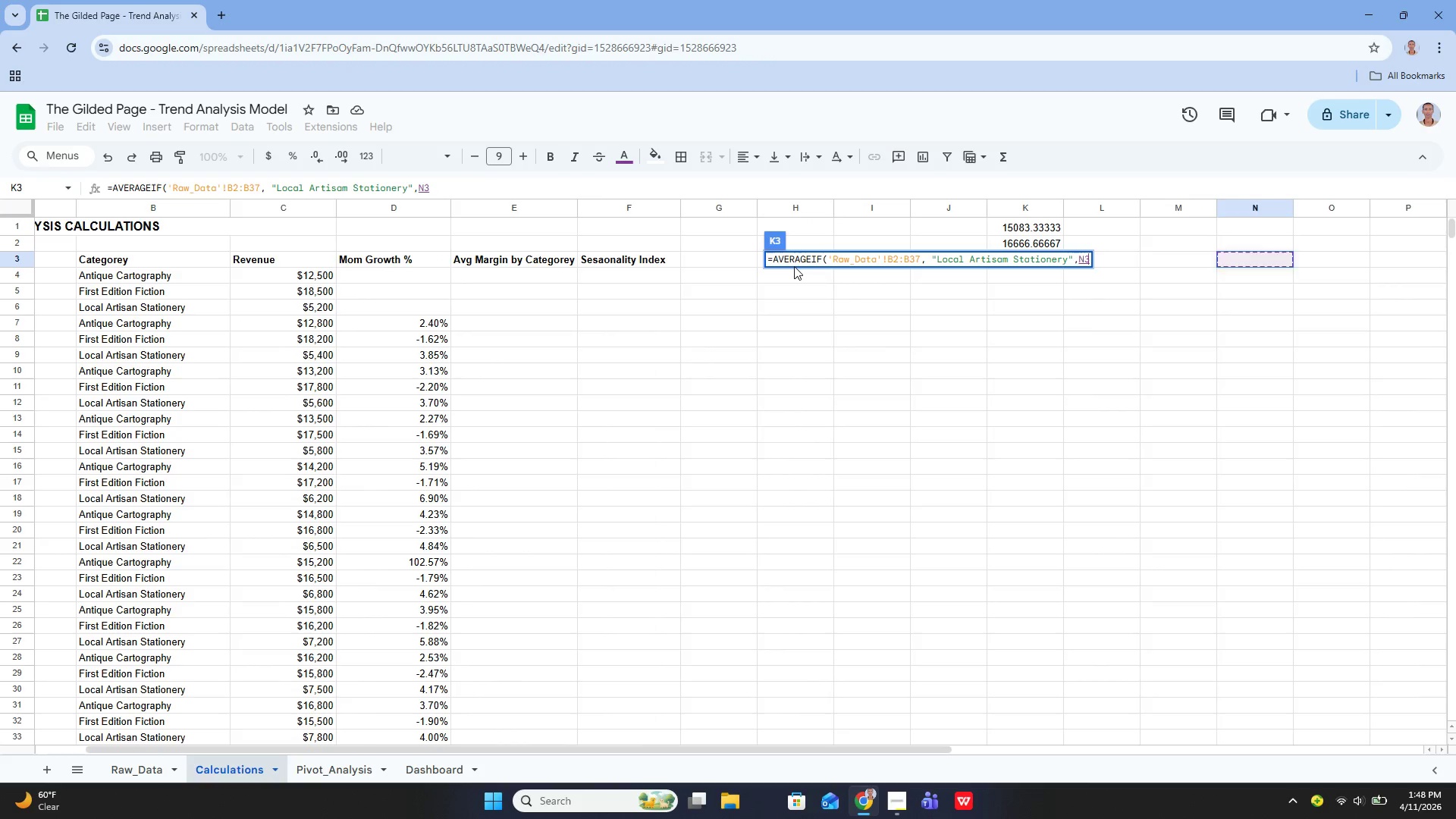 
key(ArrowLeft)
 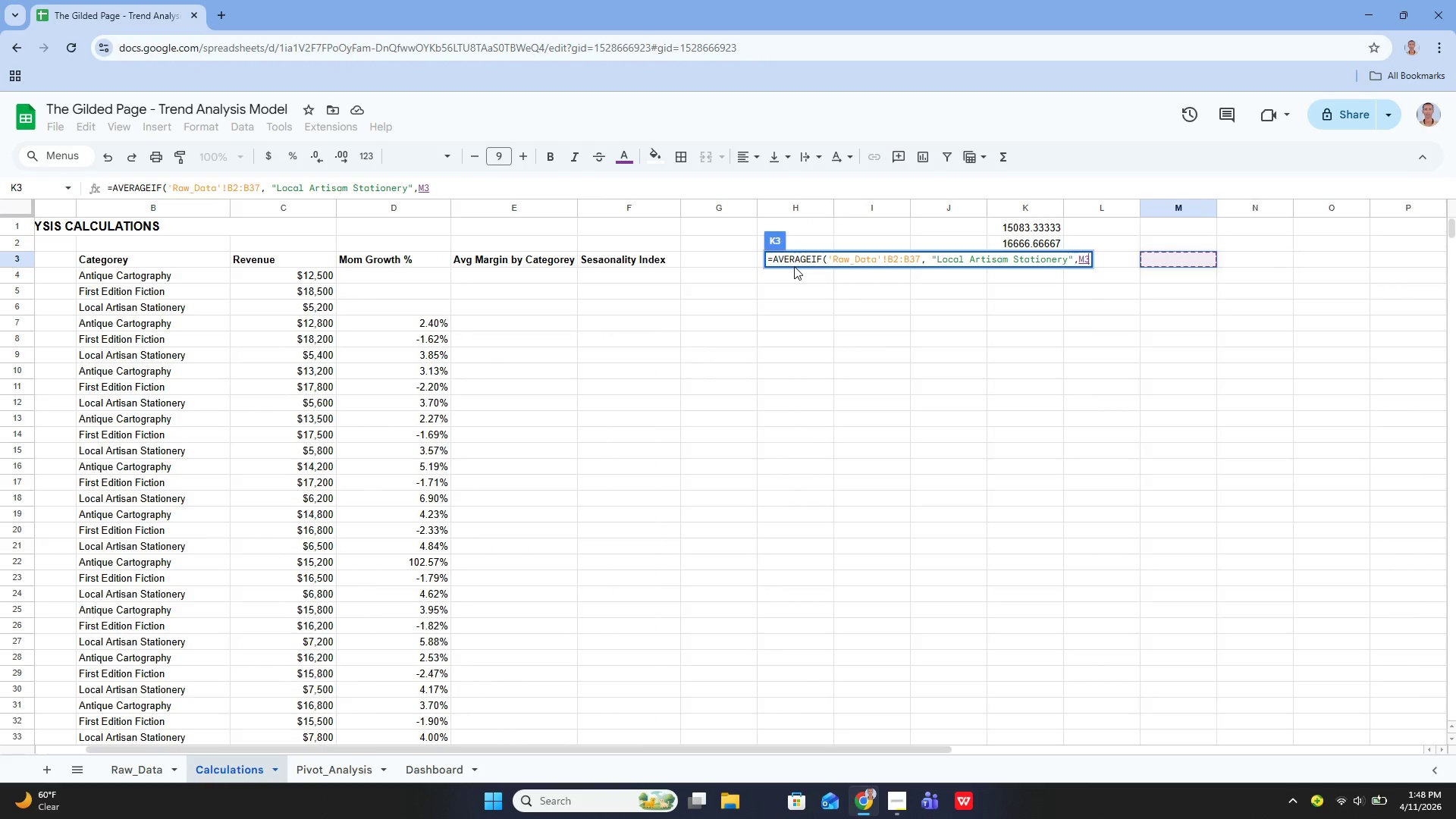 
key(ArrowLeft)
 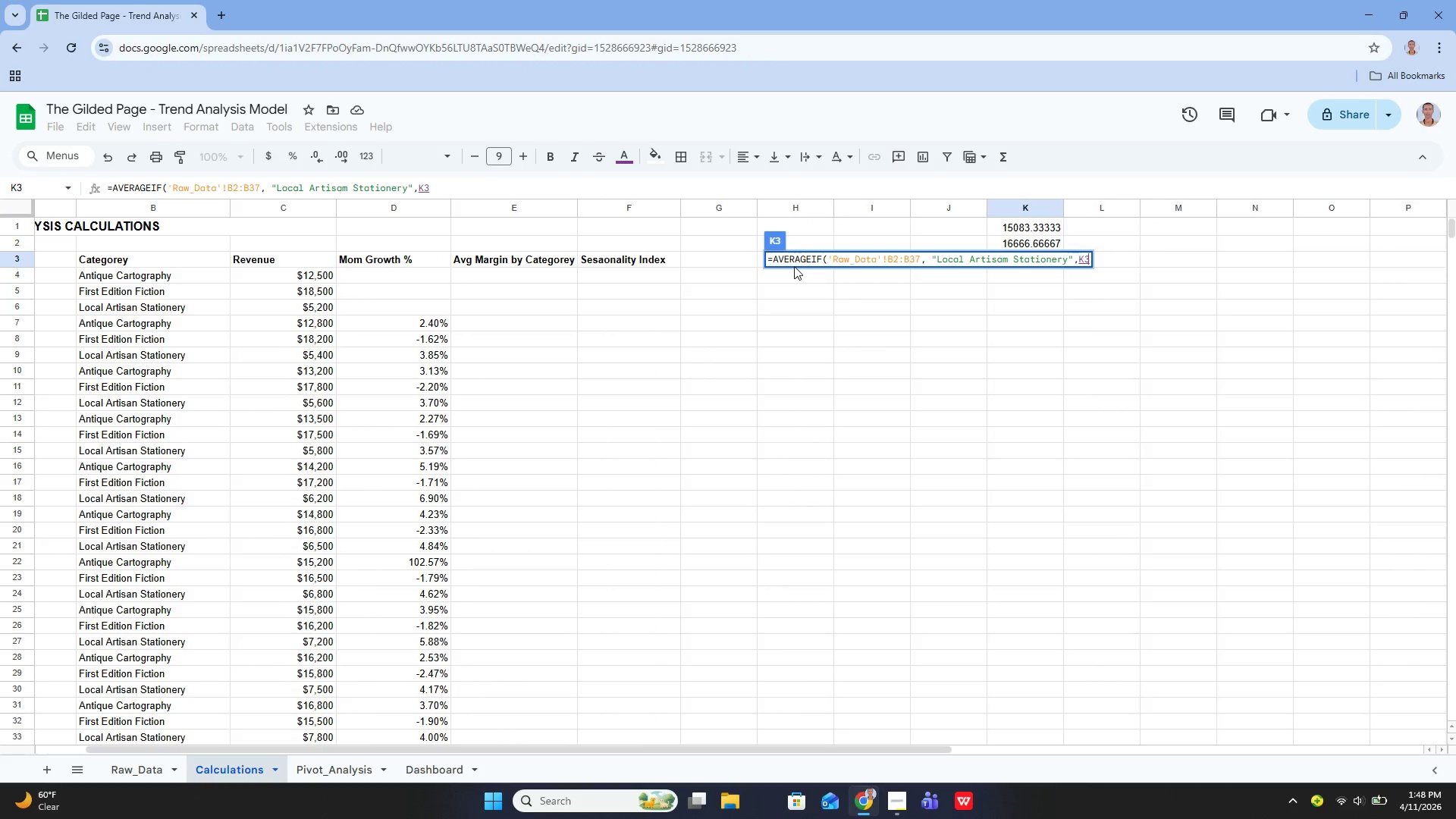 
key(ArrowLeft)
 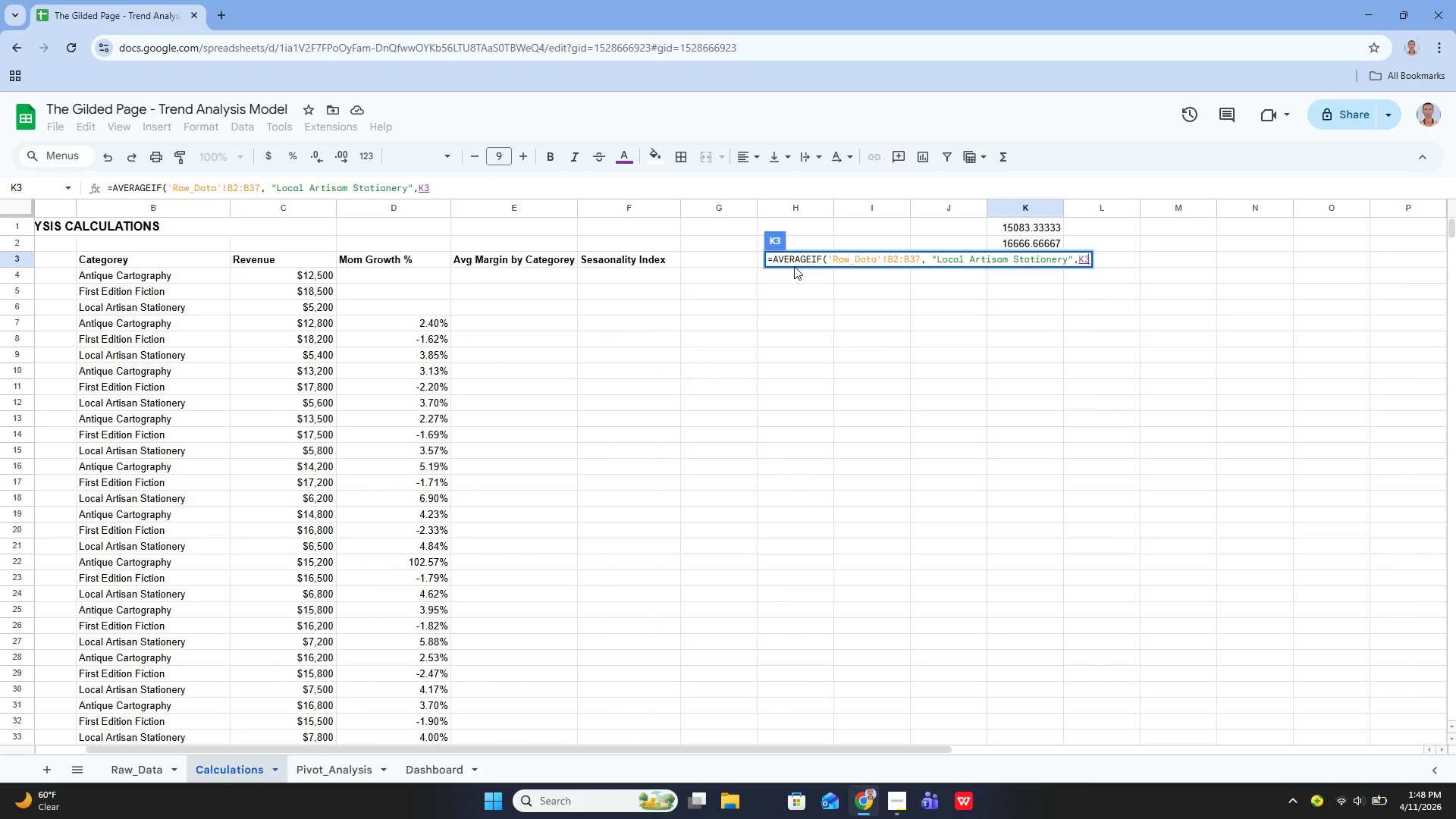 
key(ArrowLeft)
 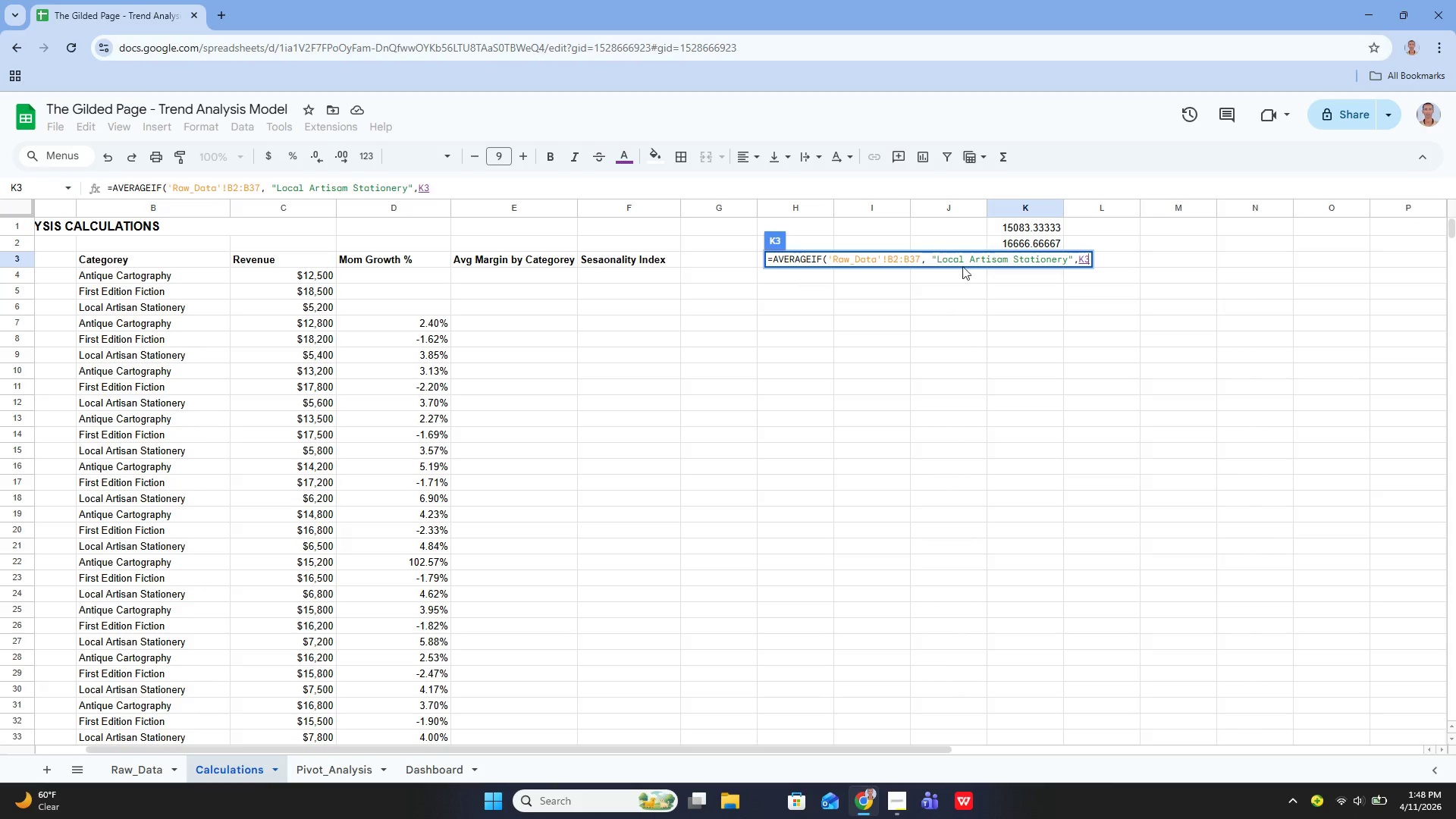 
left_click([1003, 255])
 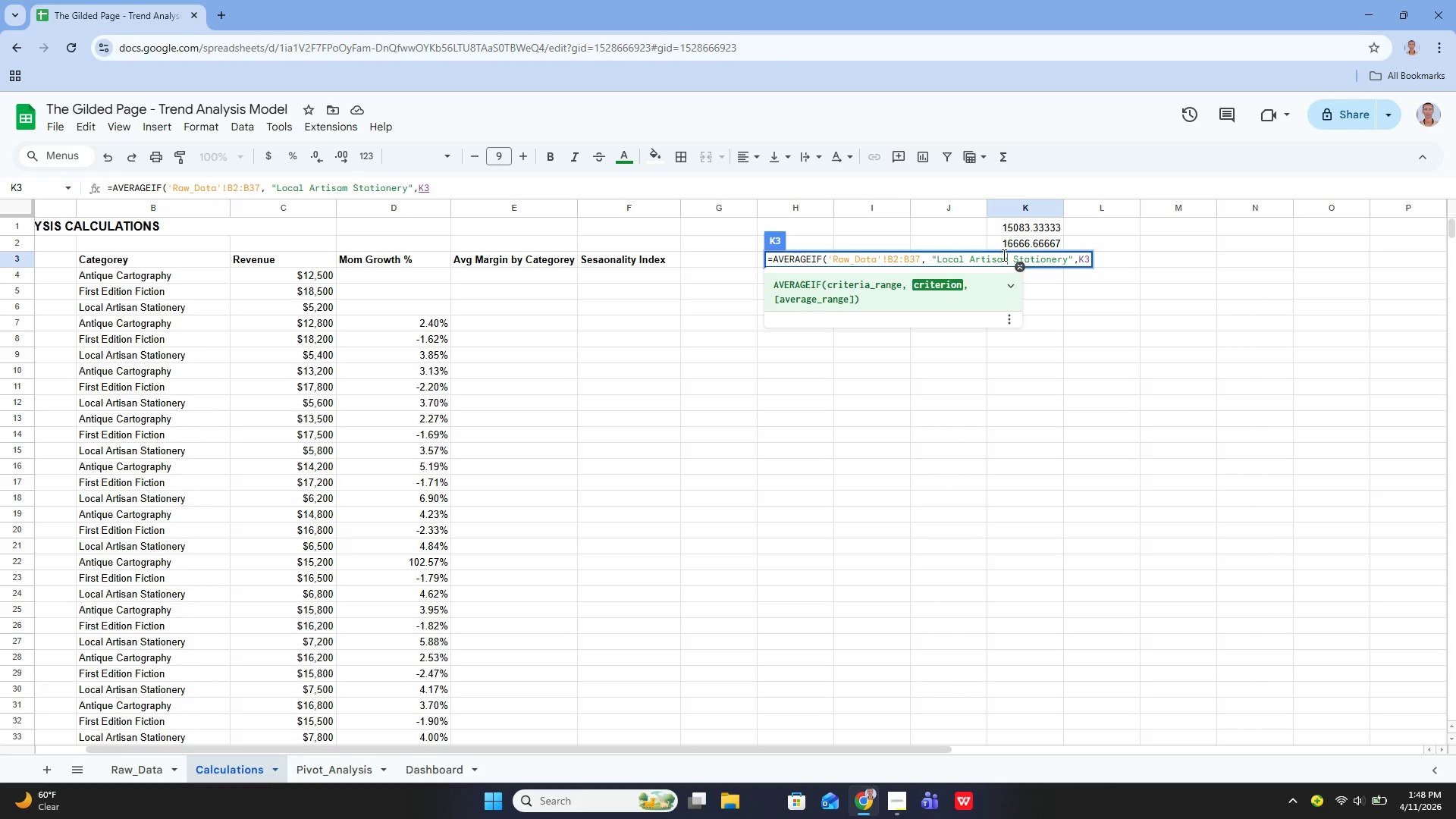 
key(ArrowRight)
 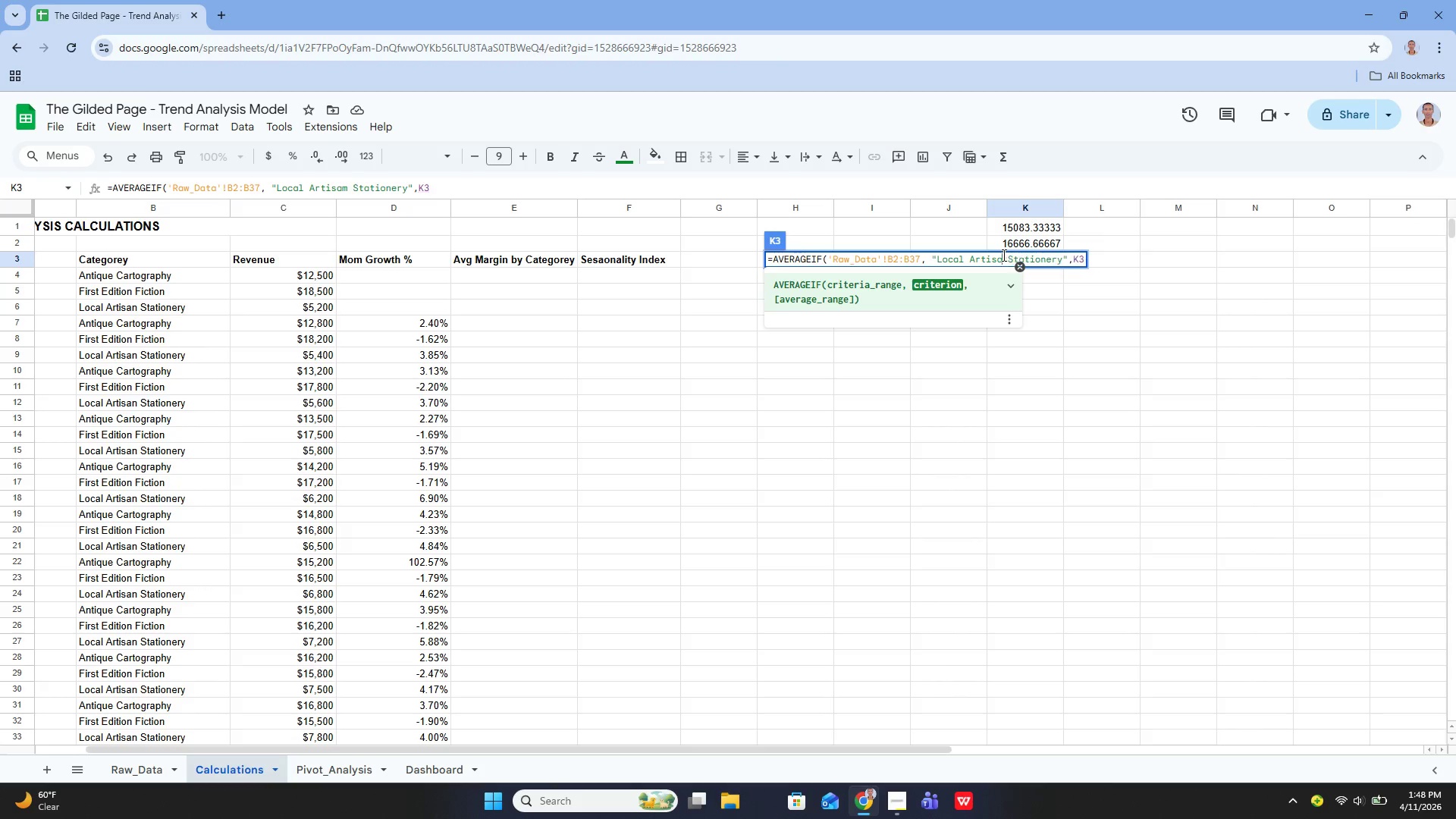 
key(Backspace)
 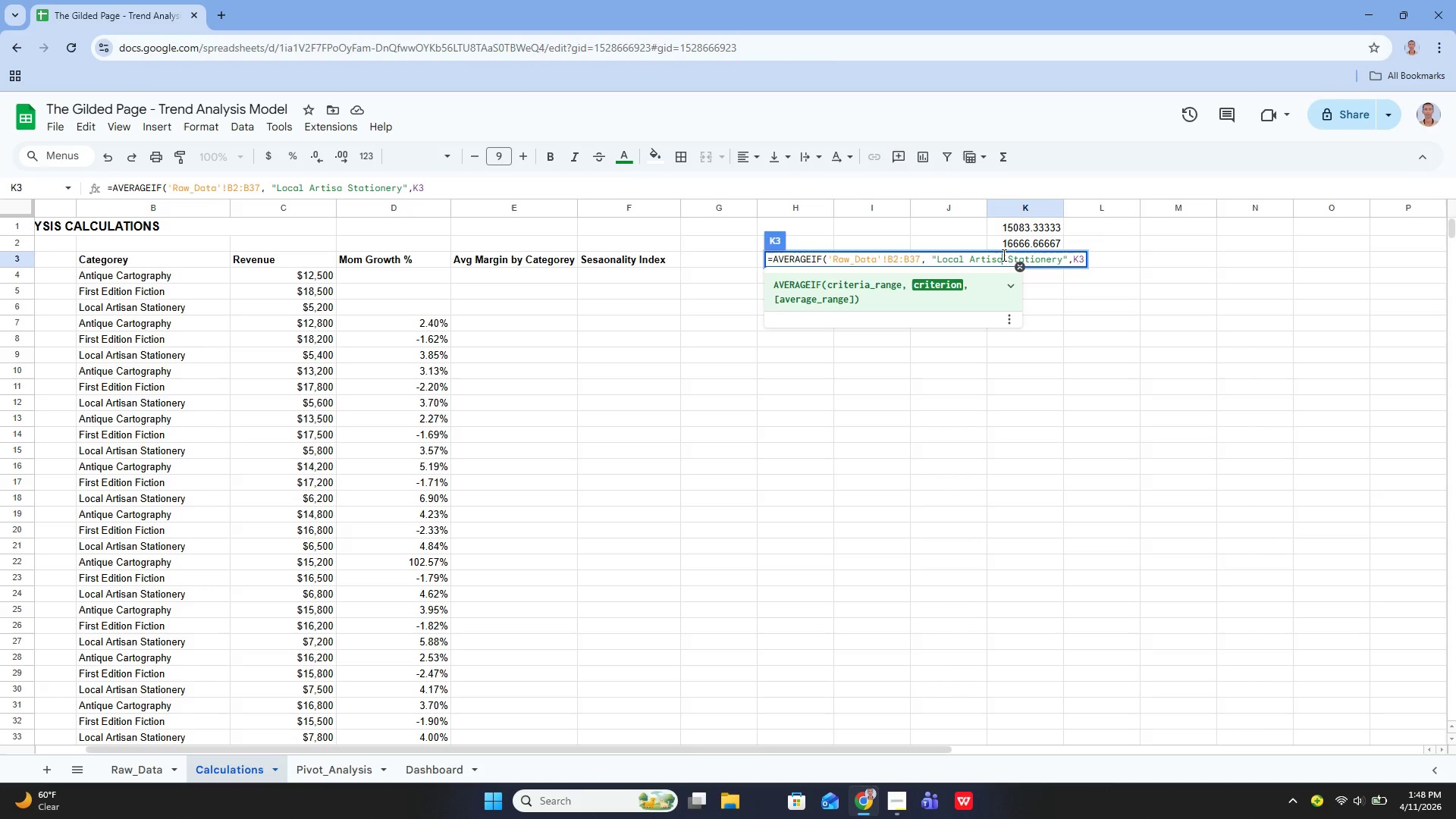 
key(N)
 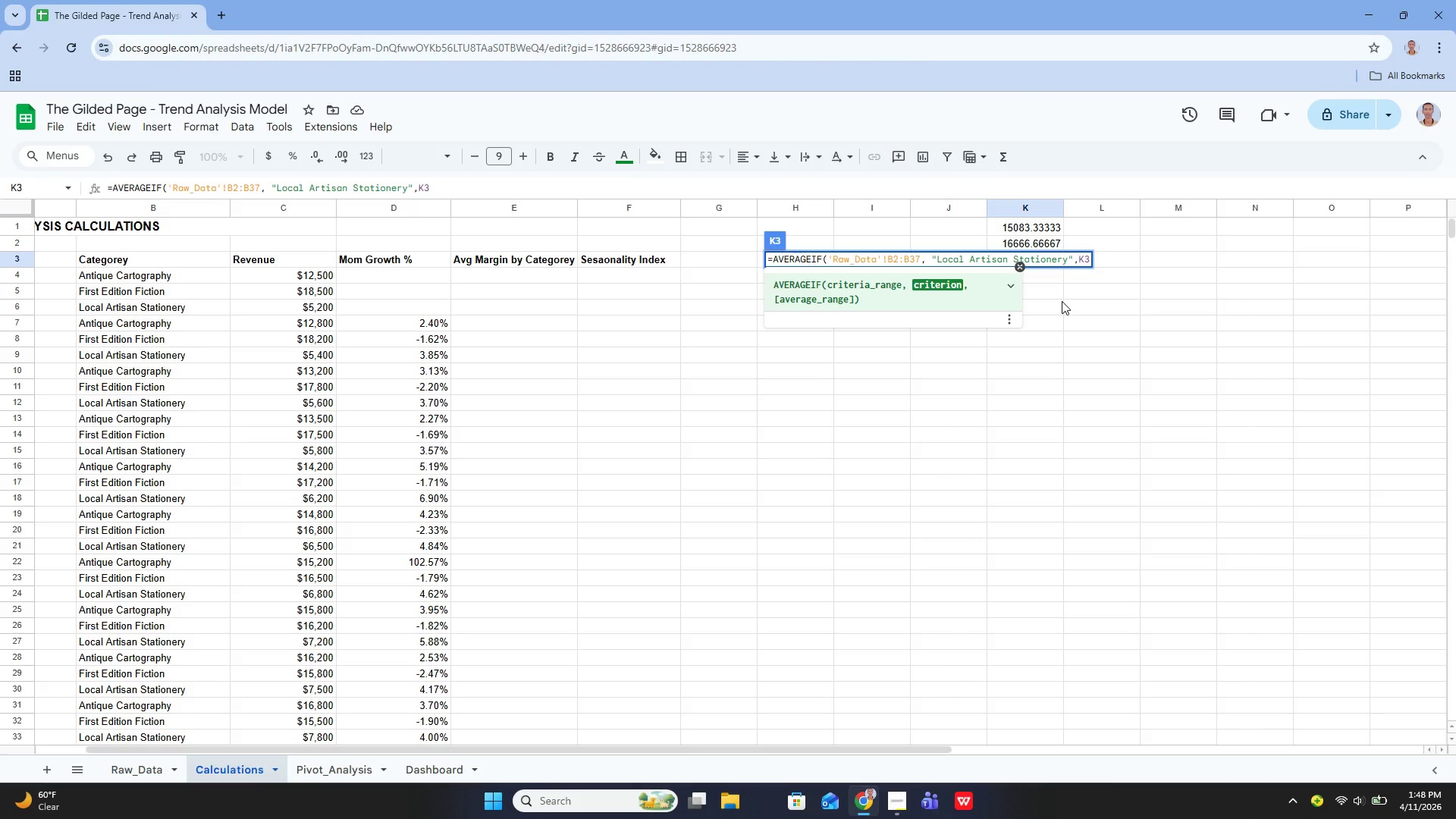 
key(ArrowRight)
 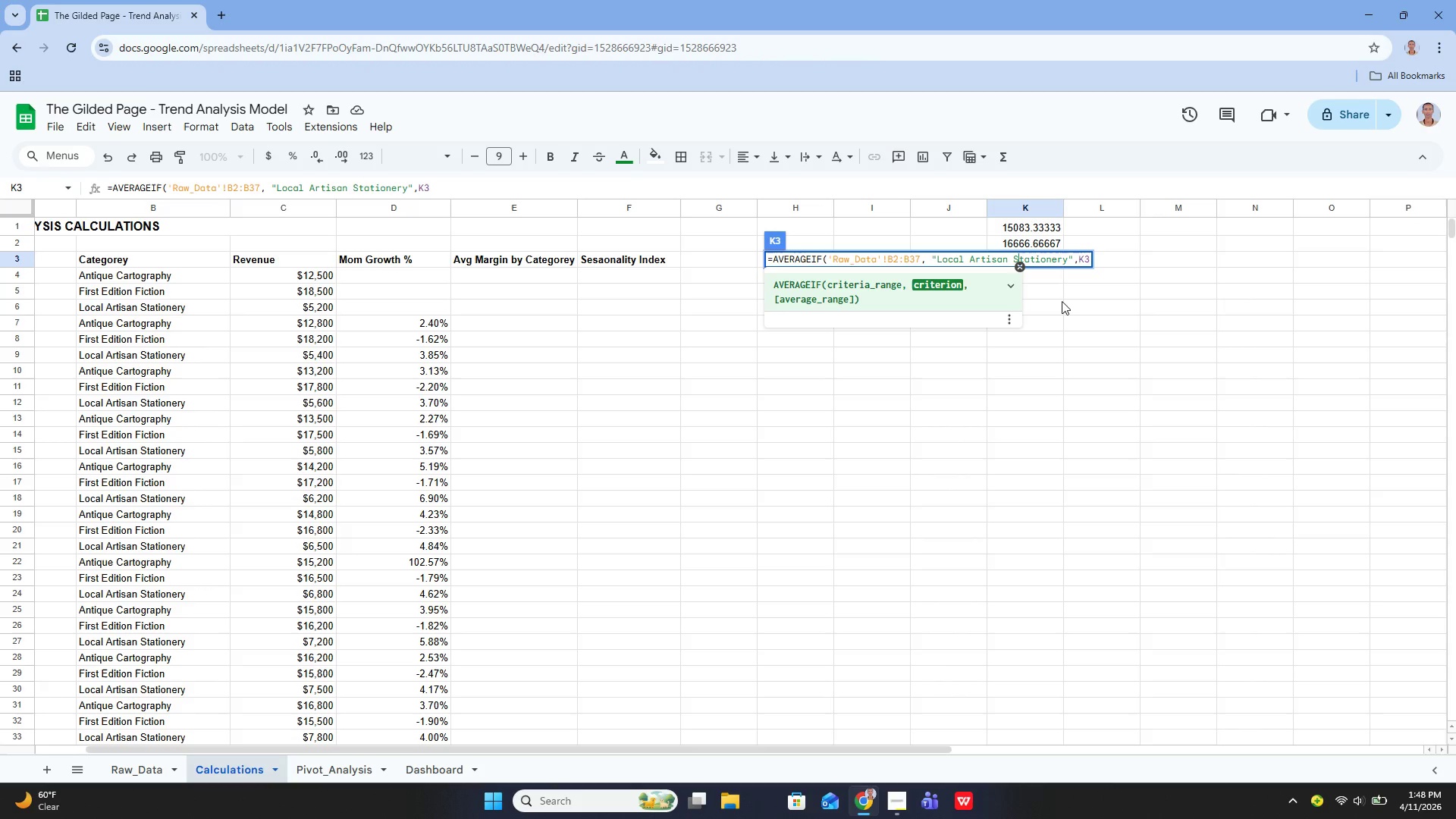 
key(ArrowRight)
 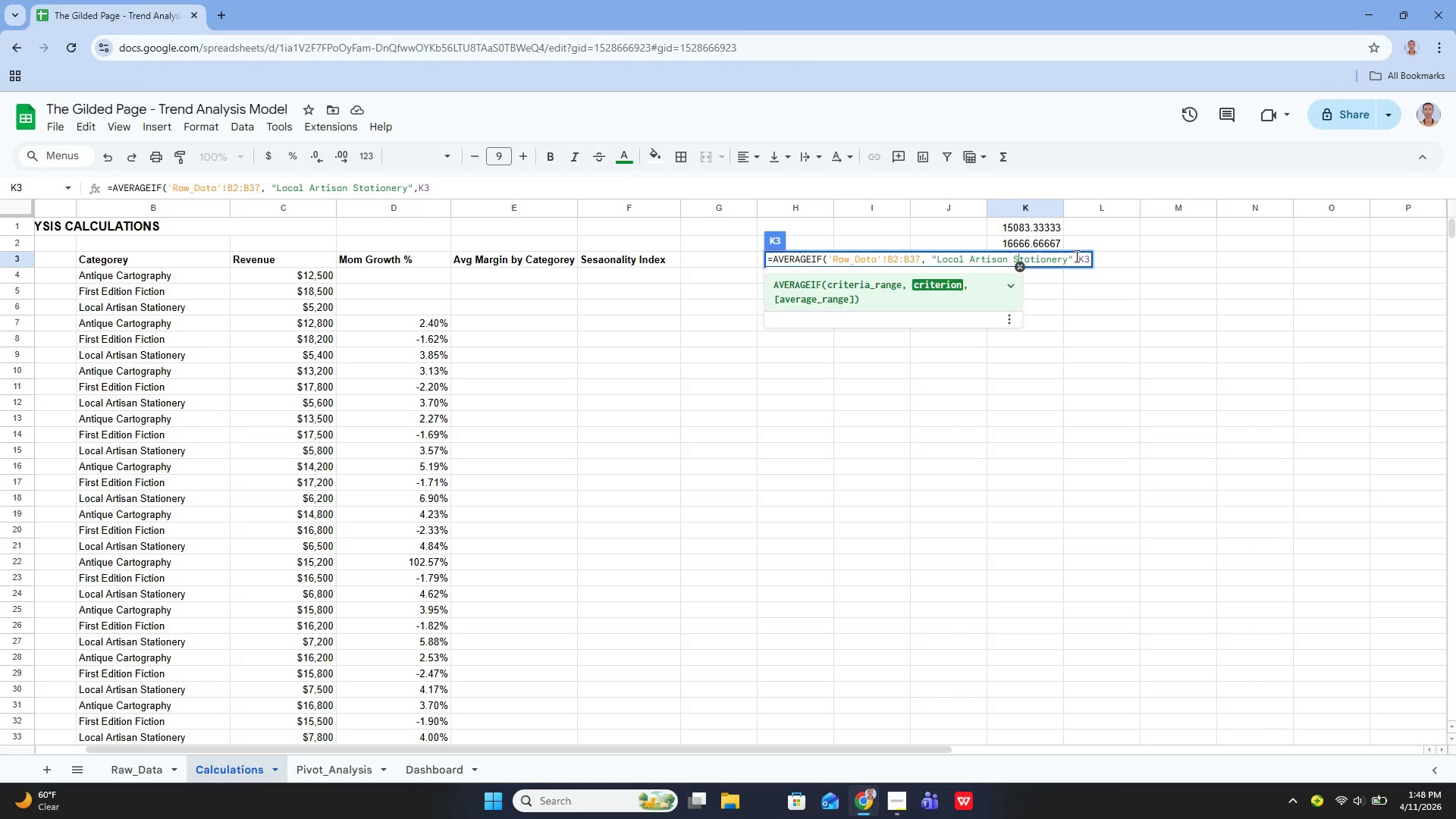 
left_click([1078, 254])
 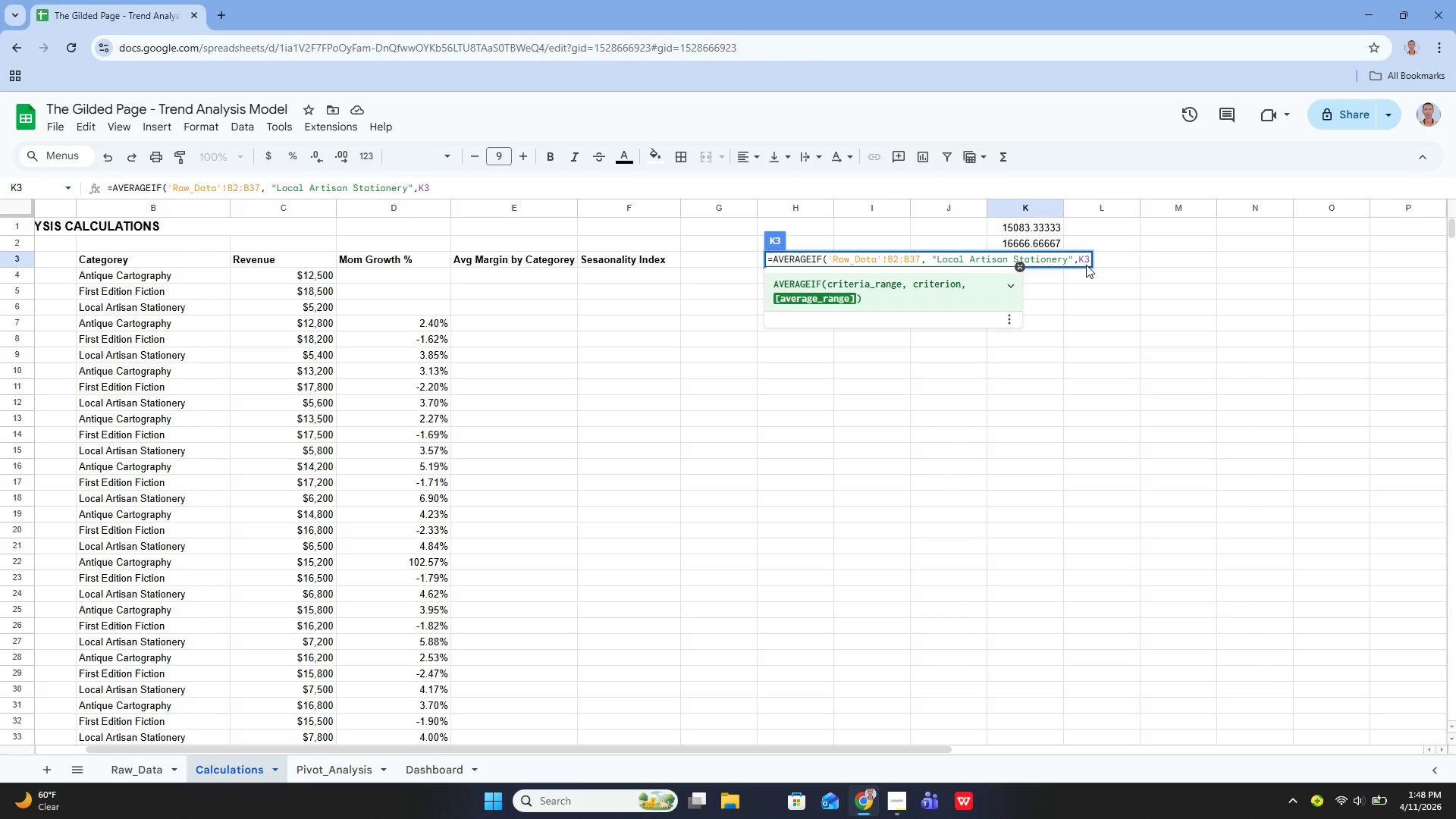 
key(ArrowRight)
 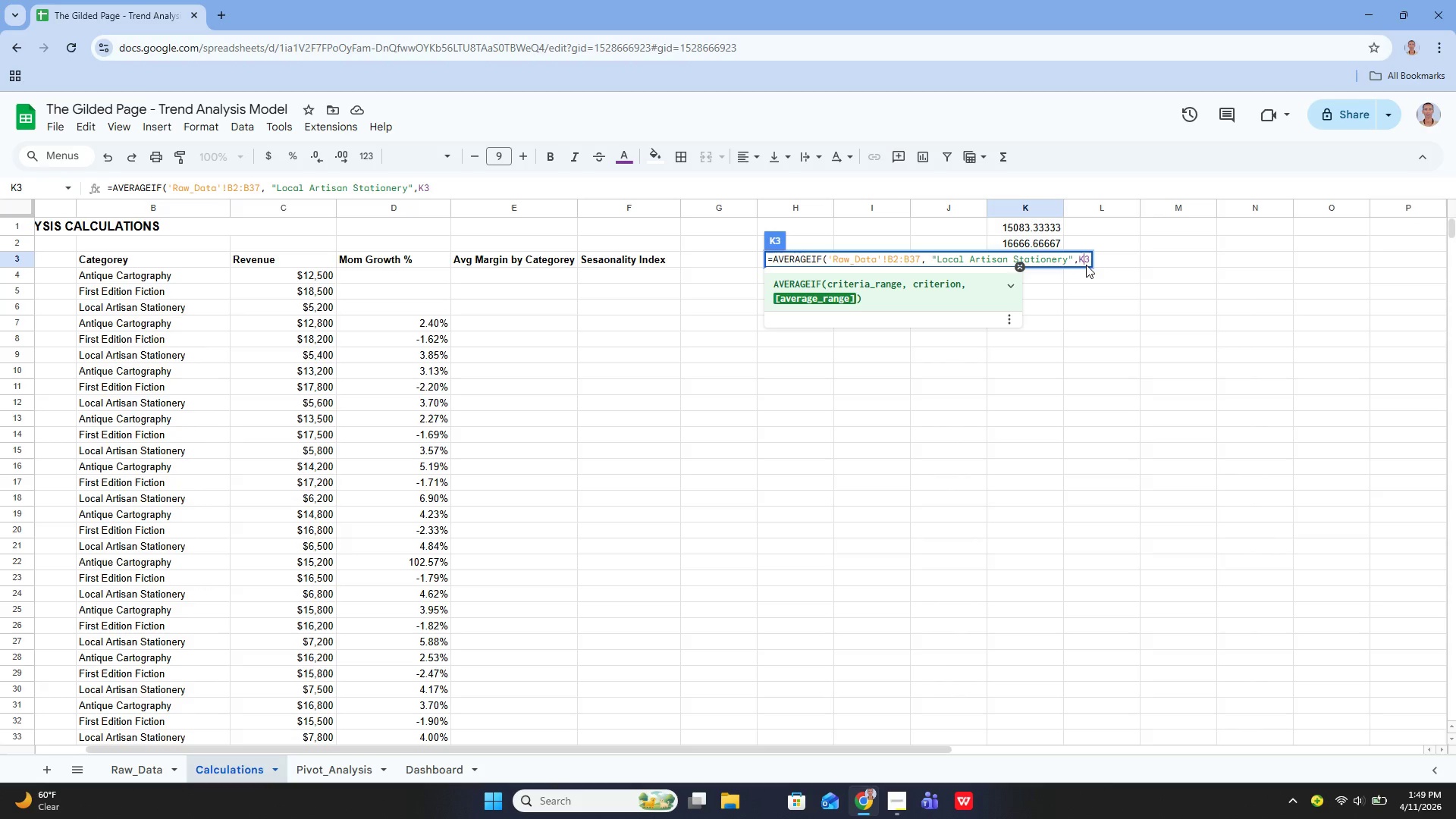 
key(ArrowRight)
 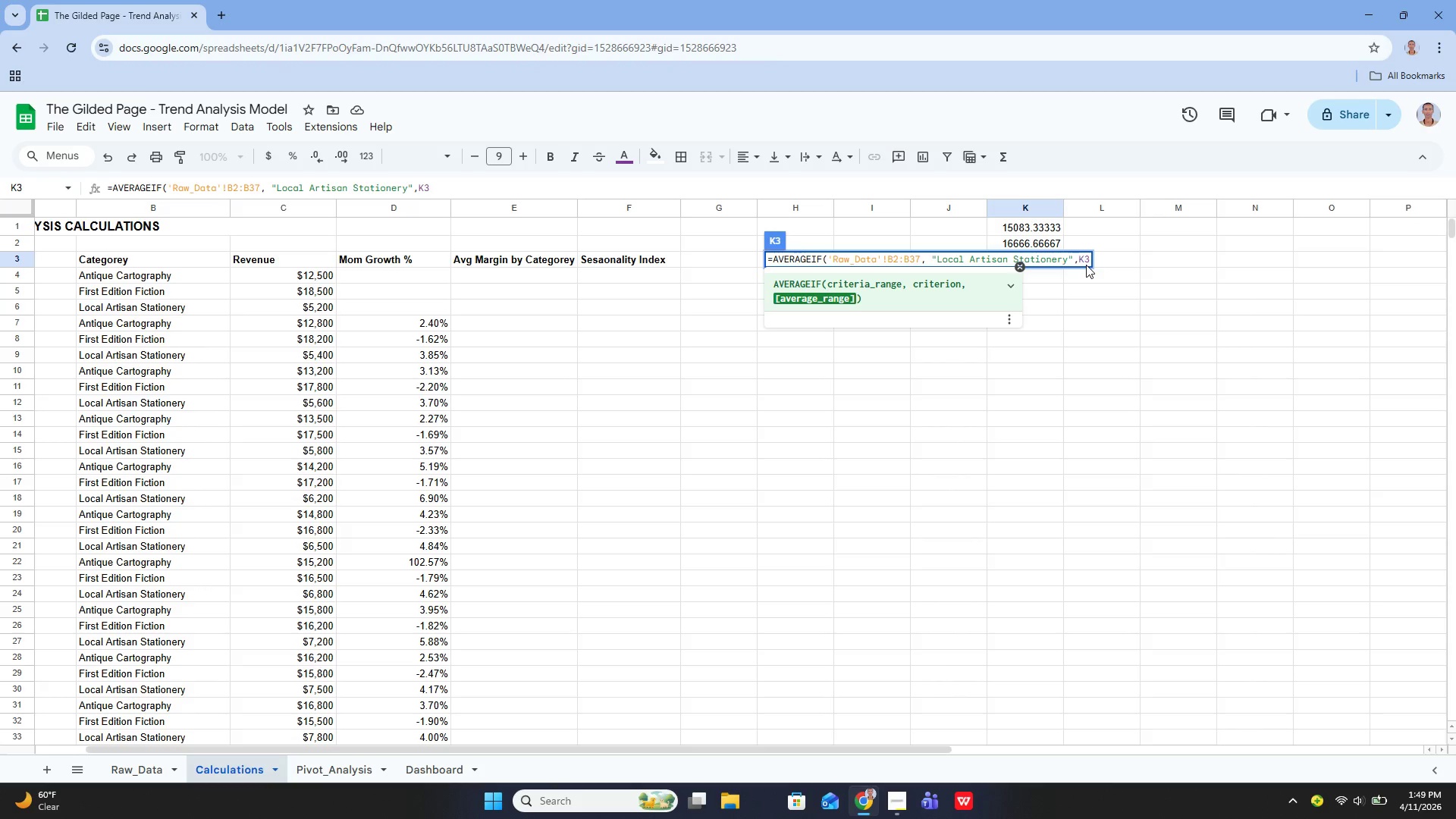 
key(Backspace)
 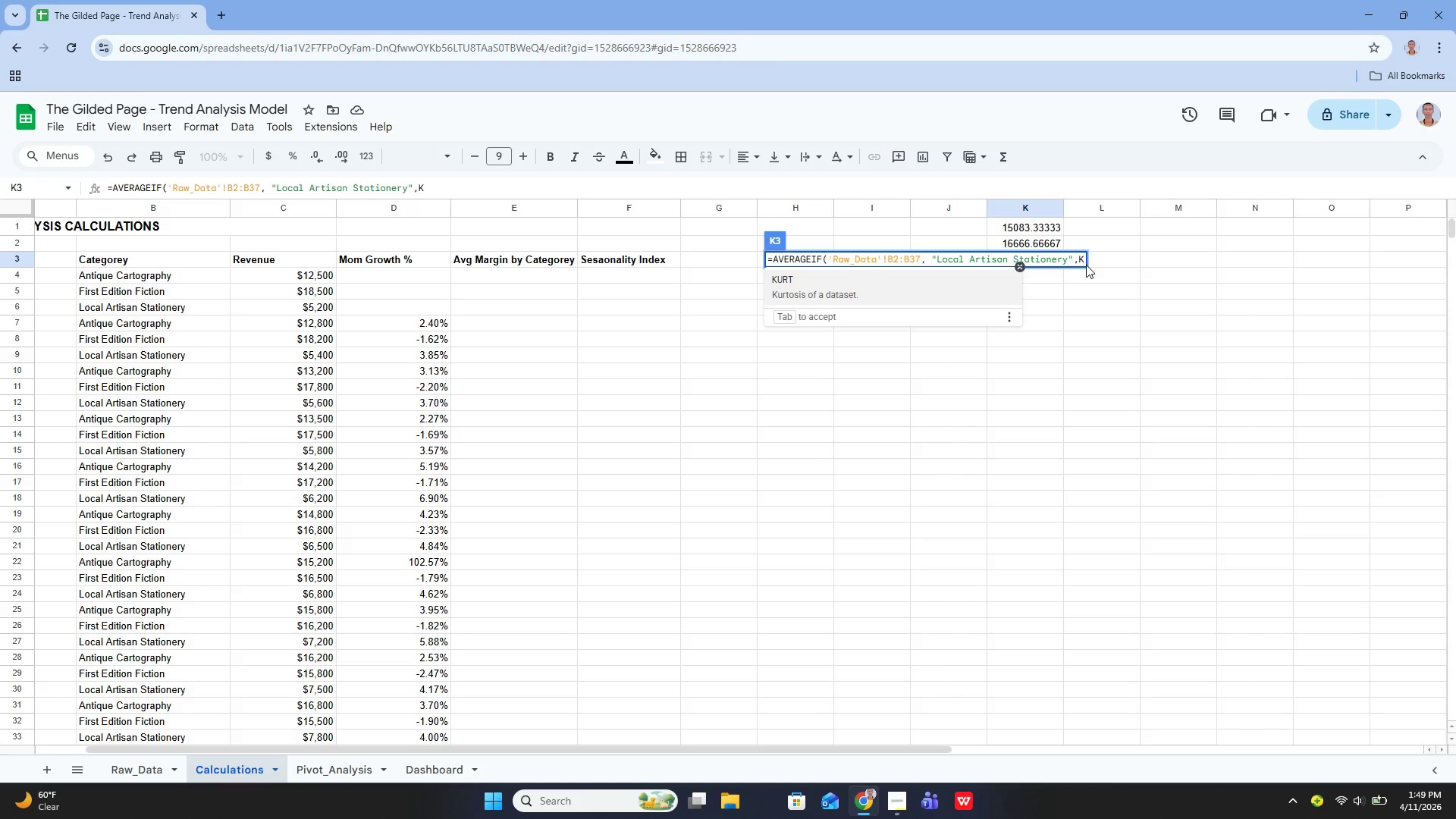 
key(Backspace)
 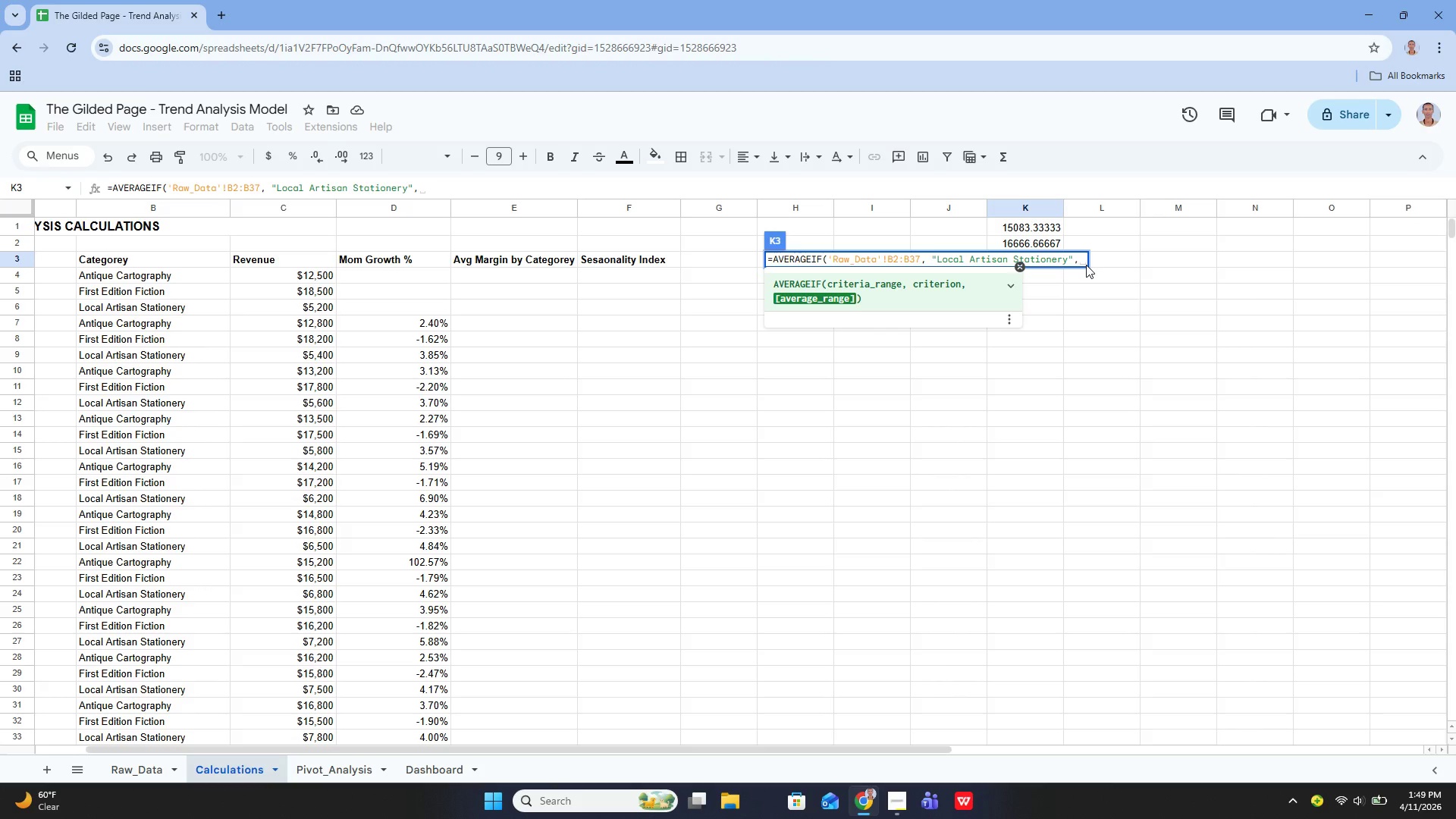 
key(Space)
 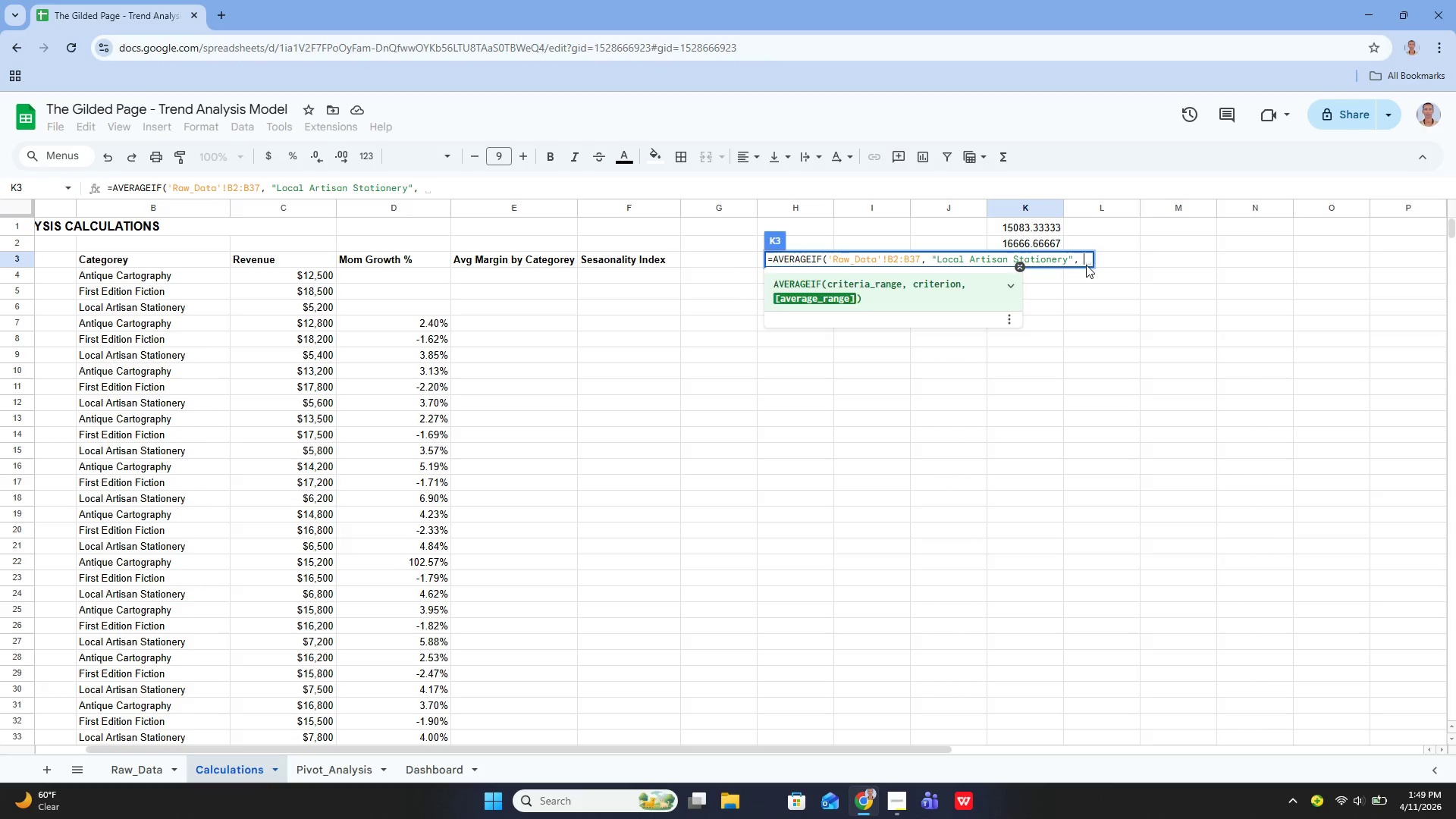 
key(Quote)
 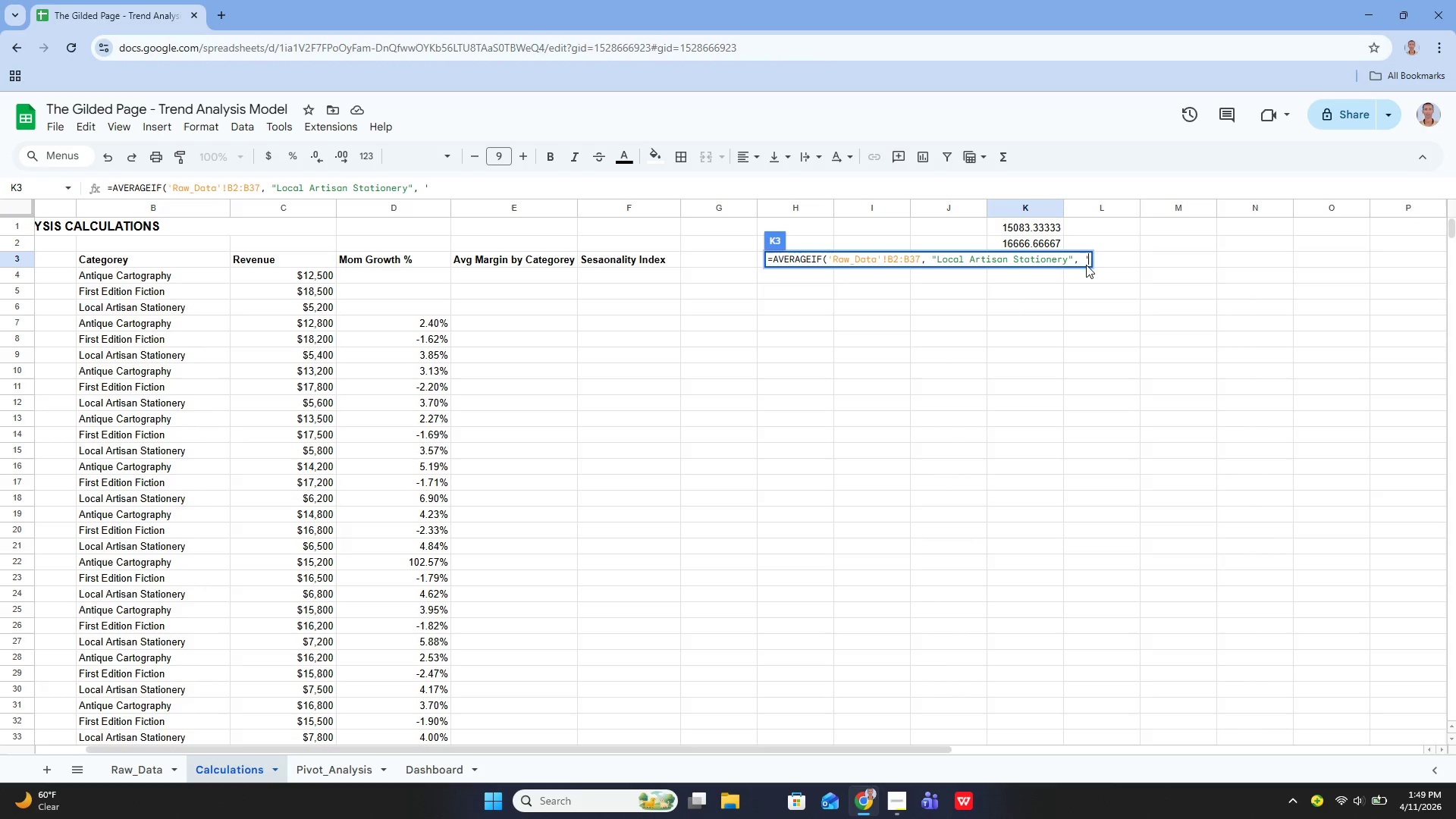 
key(Quote)
 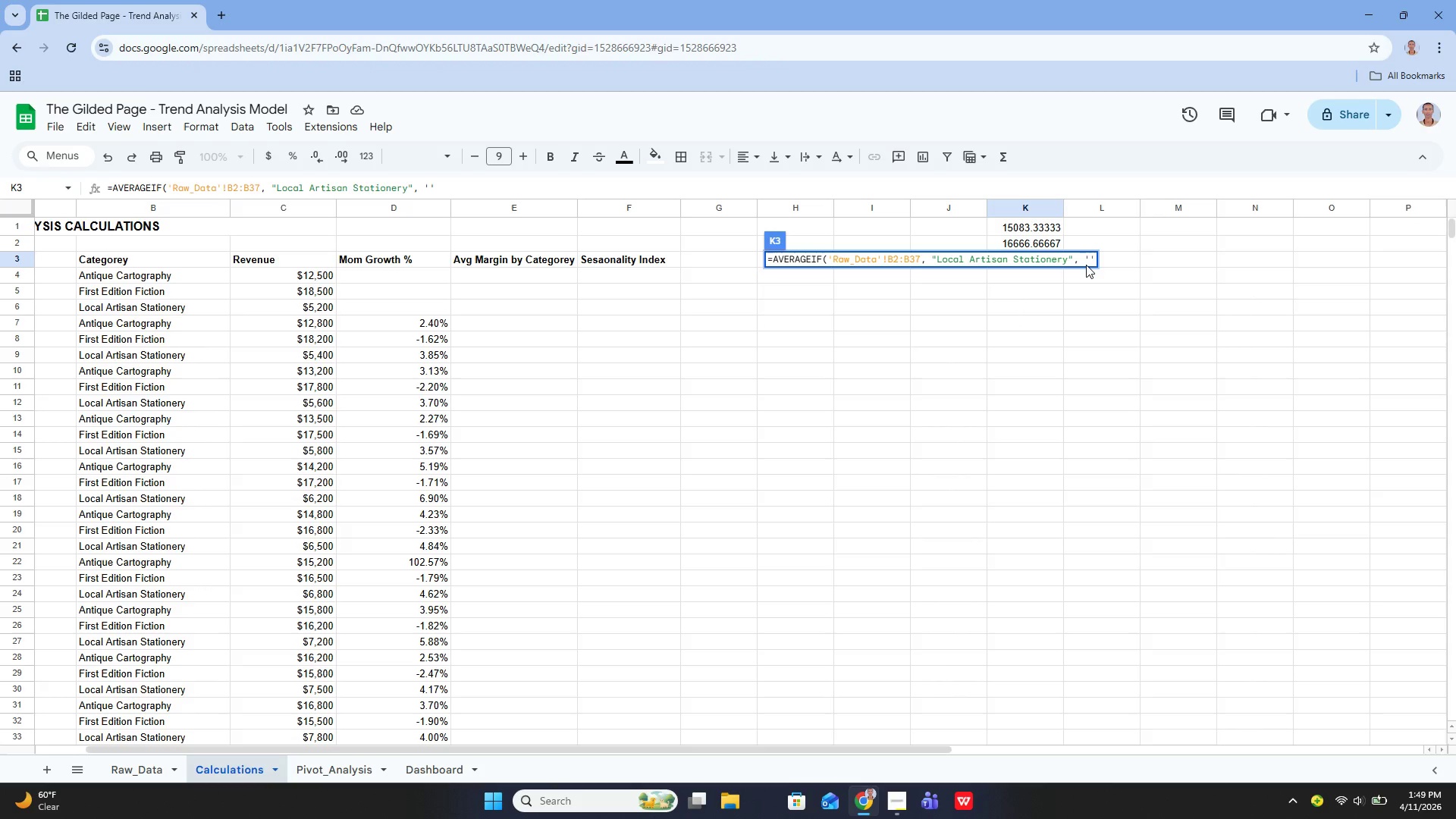 
key(ArrowLeft)
 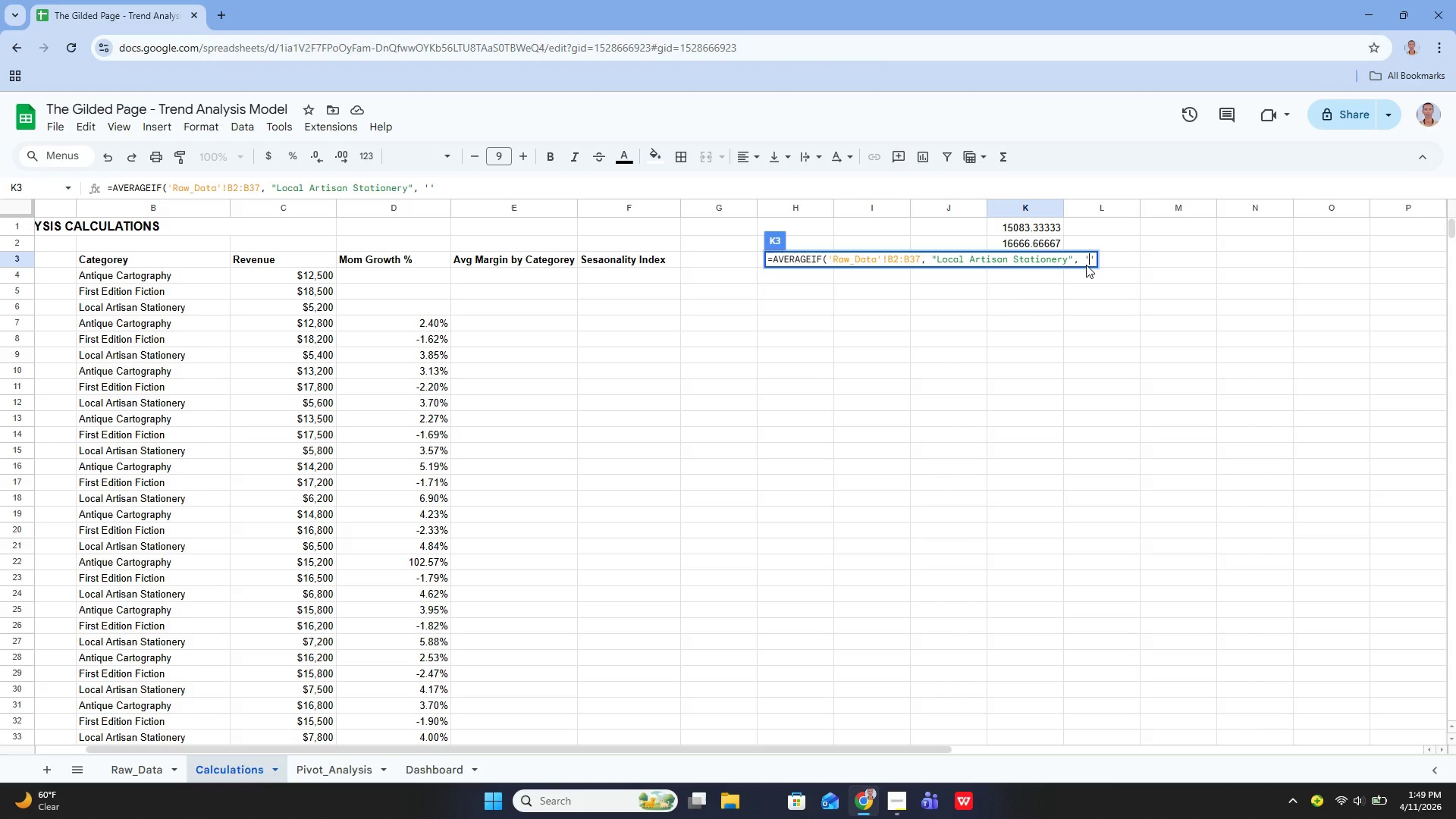 
type(Raw-data)
key(Backspace)
key(Backspace)
key(Backspace)
key(Backspace)
key(Backspace)
type())
key(Backspace)
type(_Data)
 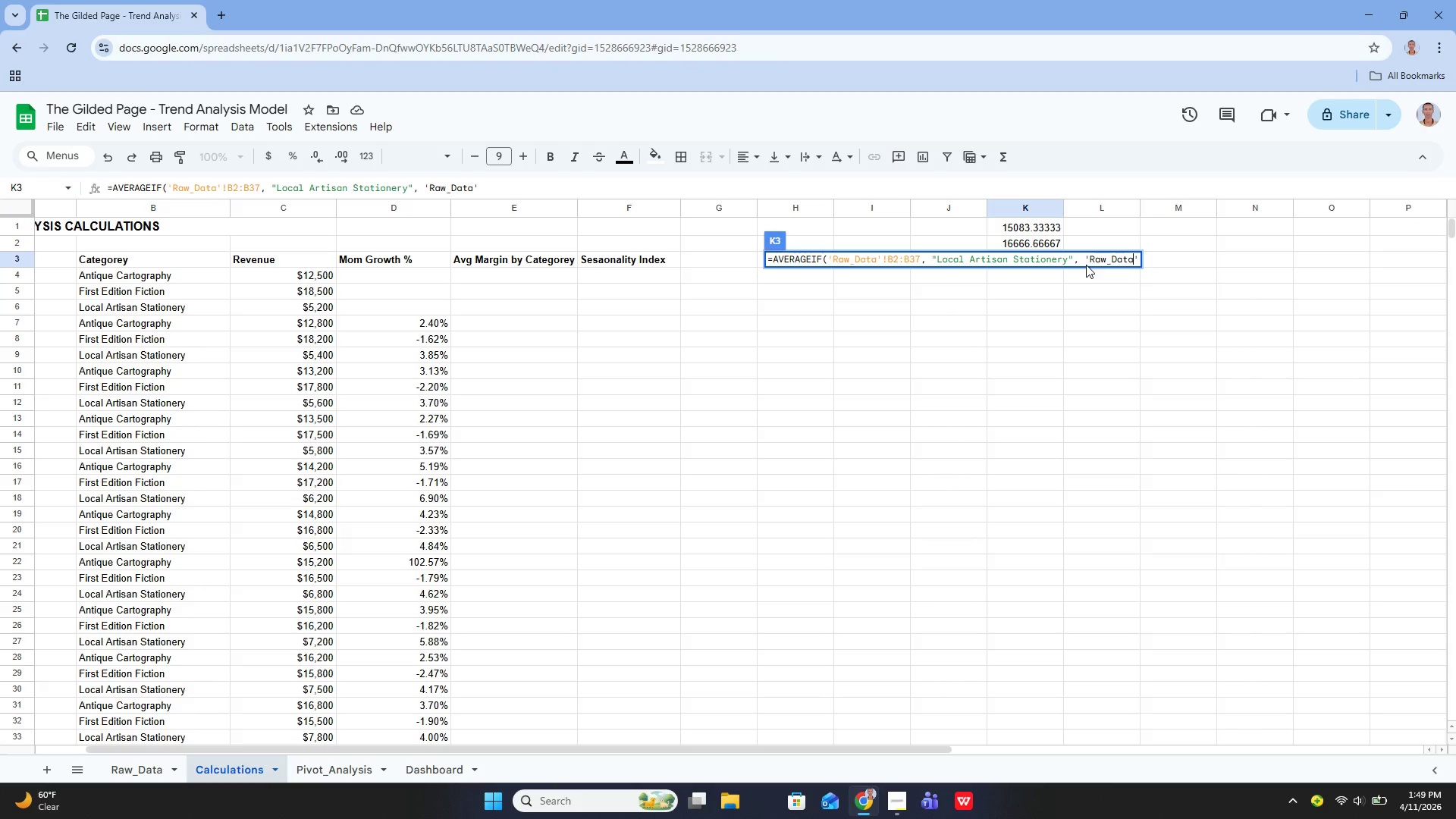 
key(ArrowRight)
 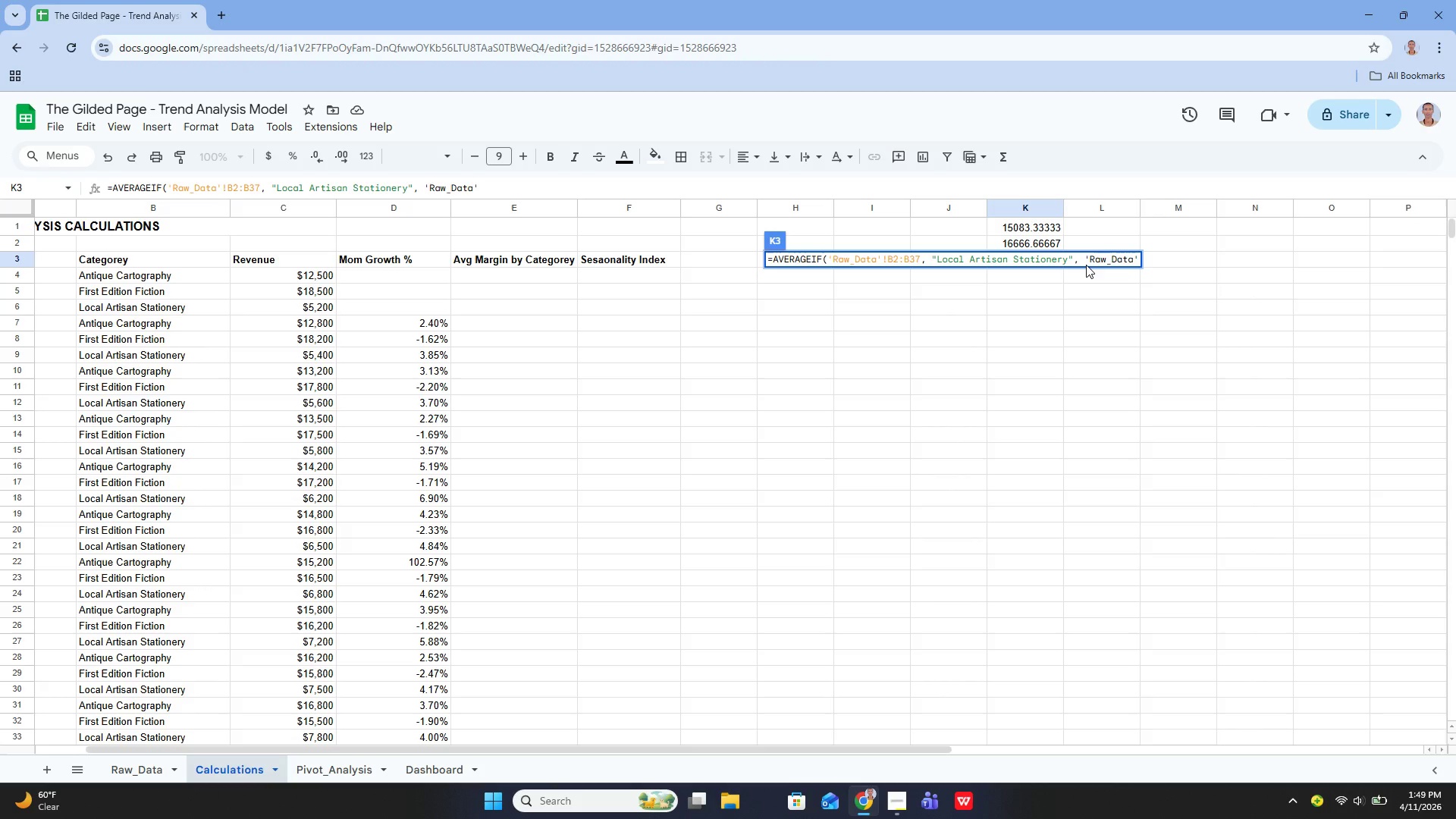 
type(!C@)
key(Backspace)
type(2:C37))
 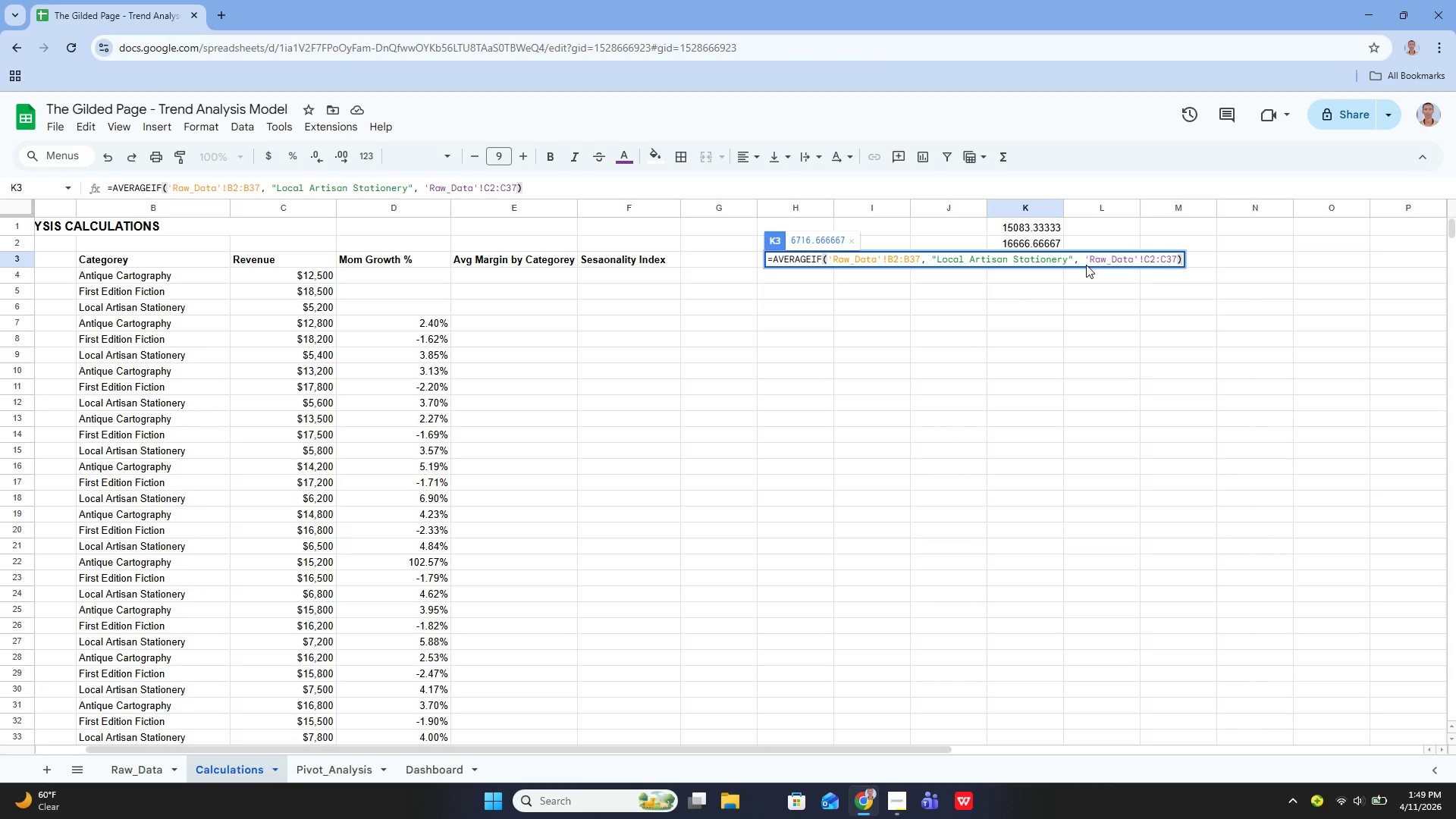 
wait(8.75)
 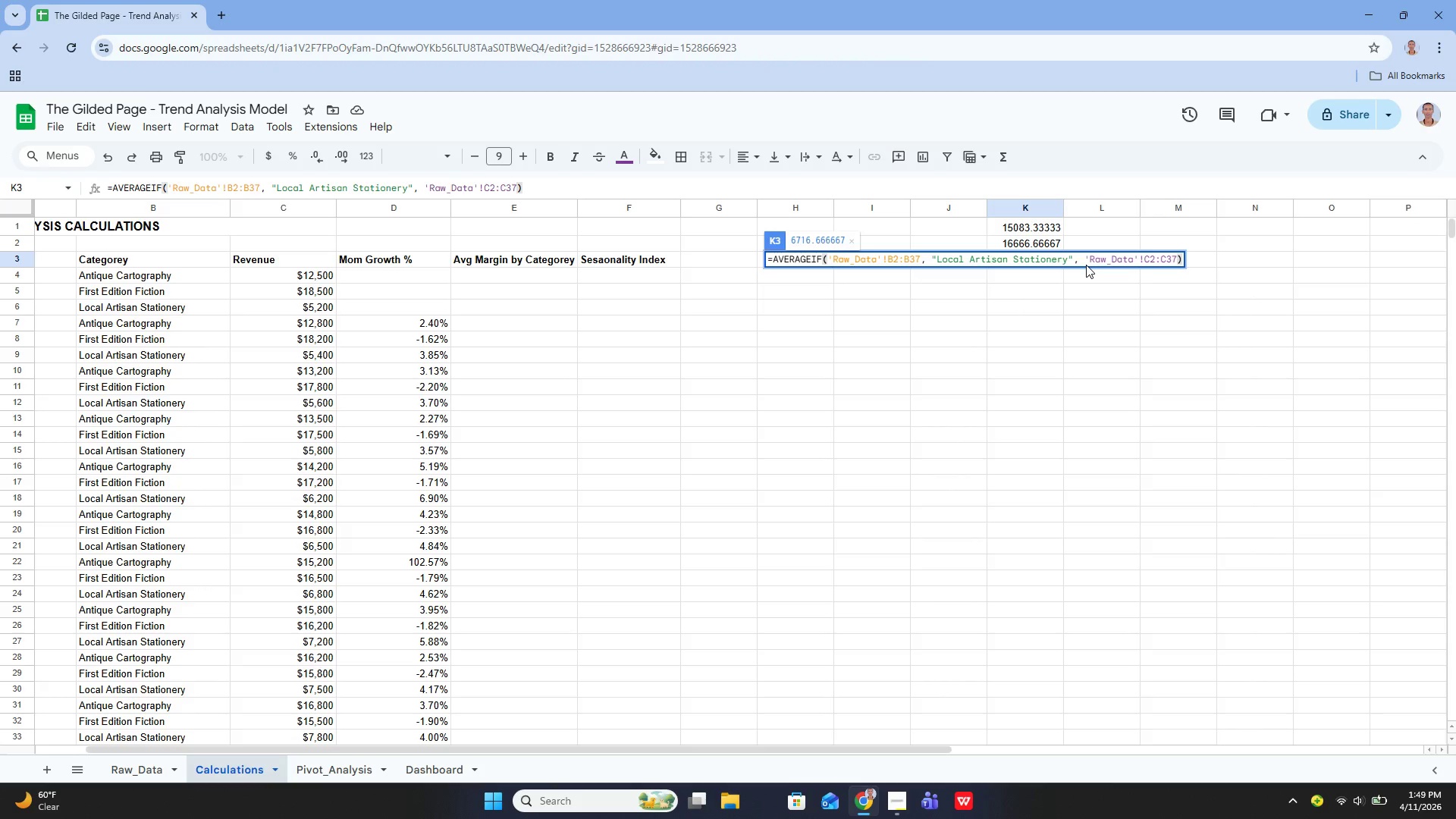 
key(Enter)
 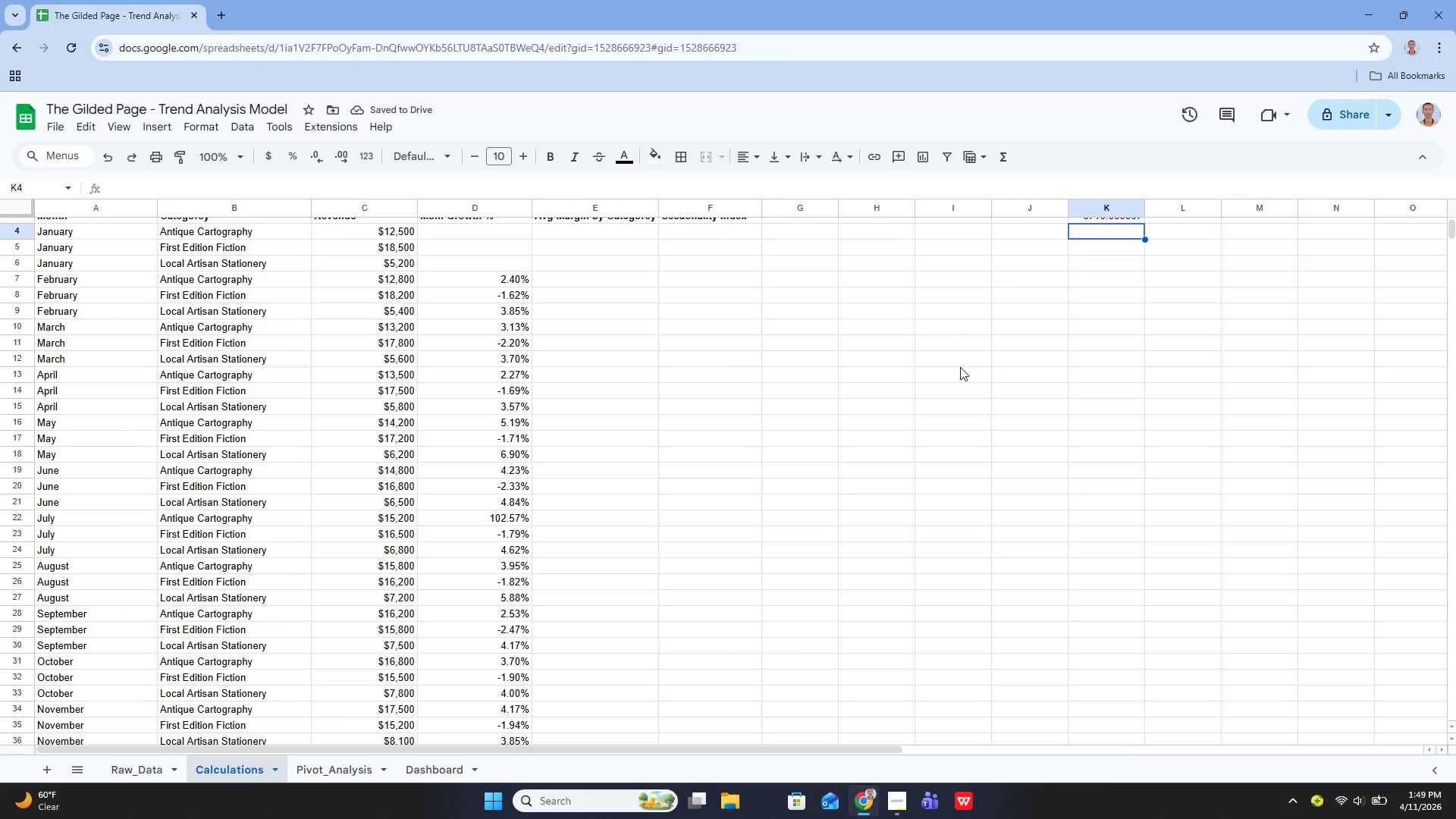 
wait(8.34)
 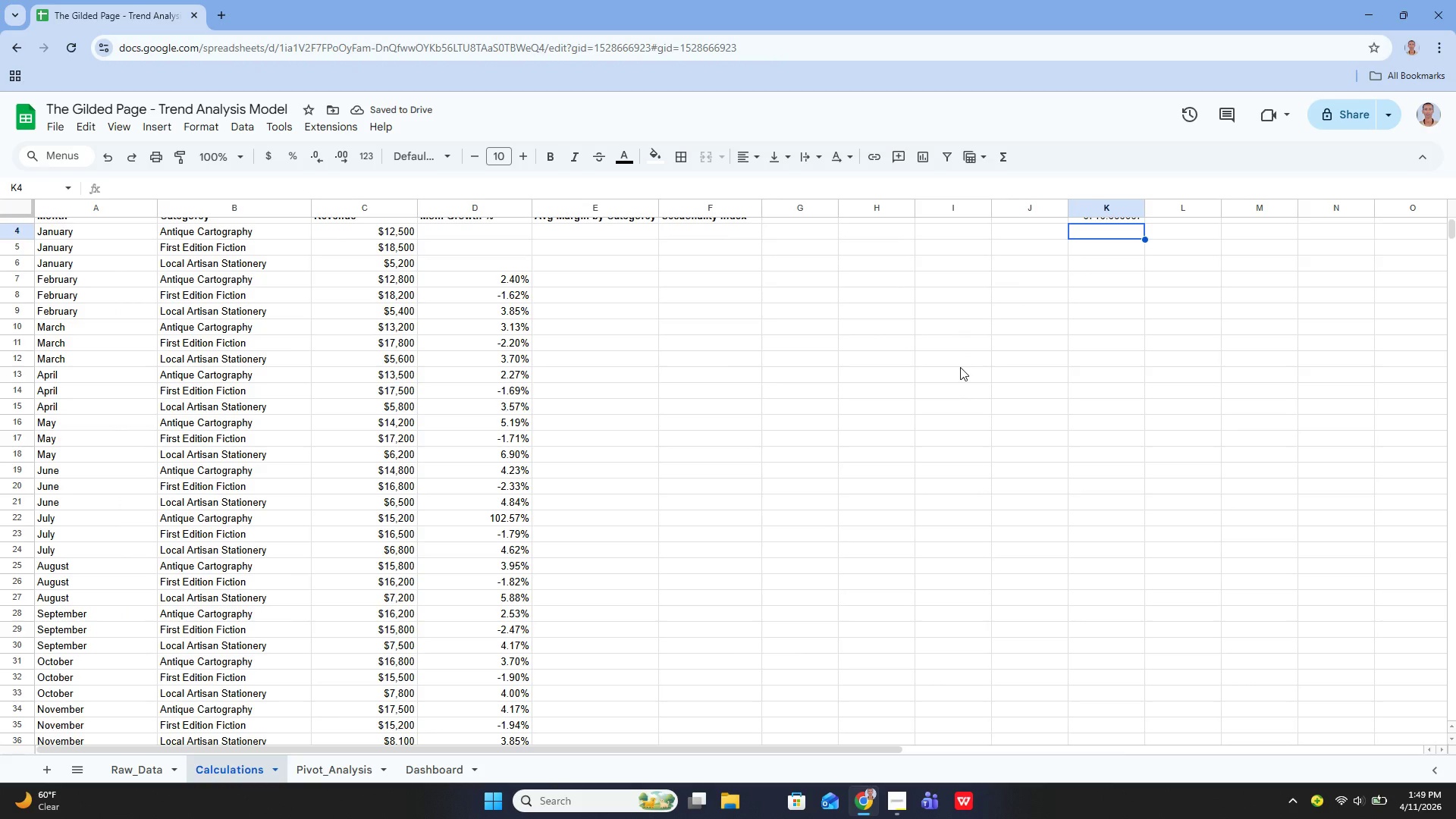 
left_click([498, 389])
 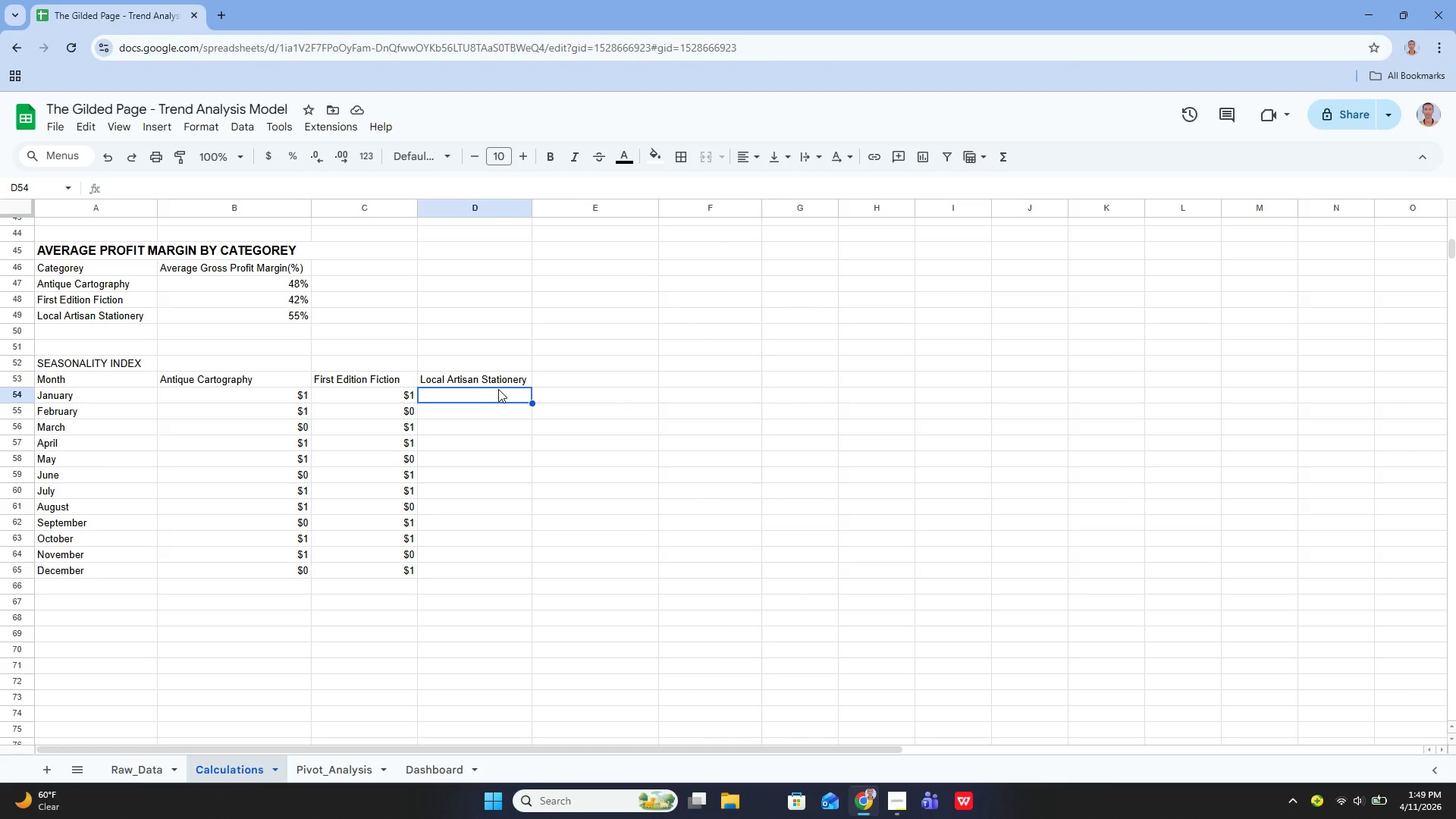 
key(Enter)
 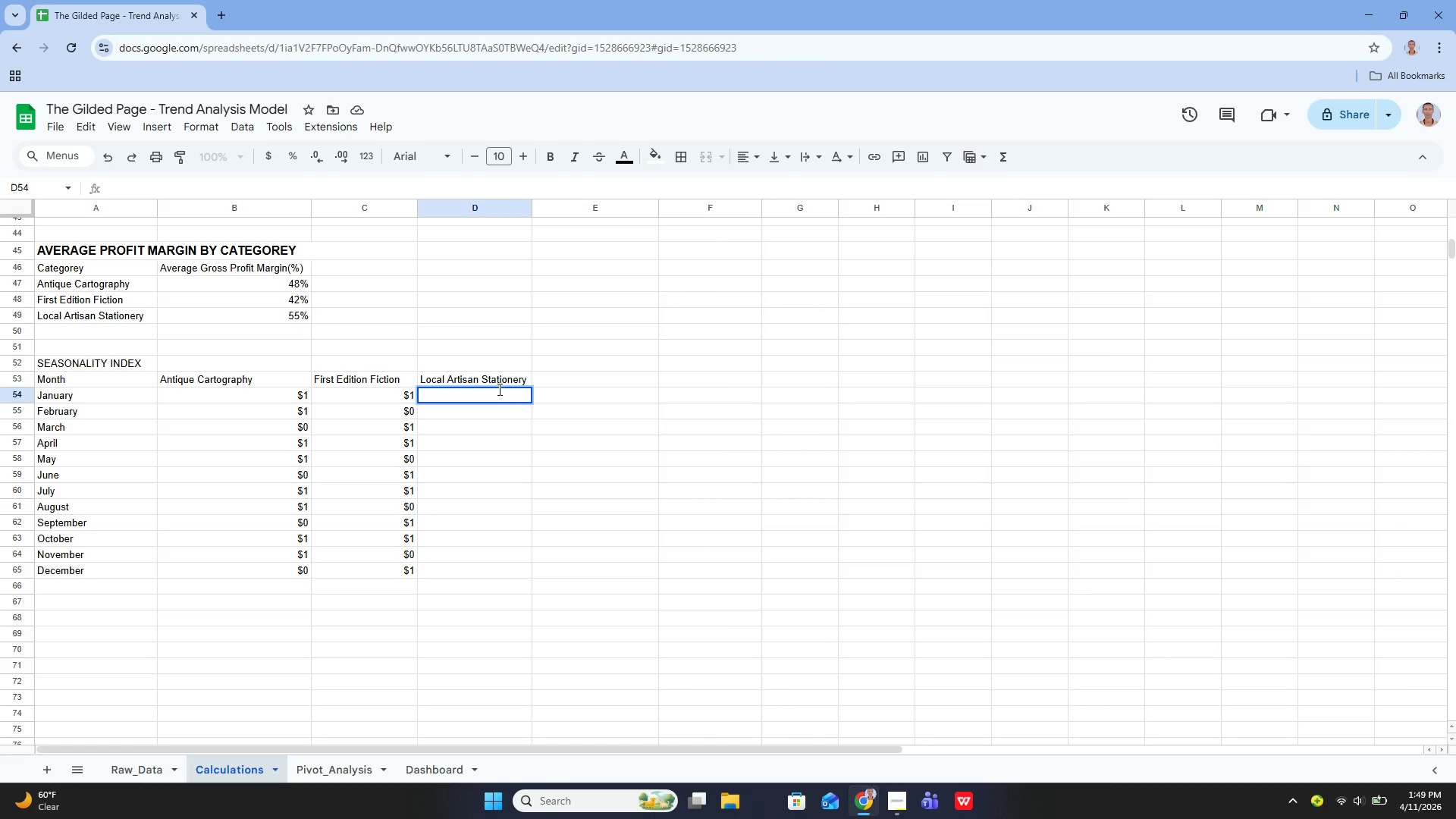 
type(C6/$K$#)
key(Backspace)
key(Backspace)
key(Backspace)
key(Backspace)
key(Backspace)
key(Backspace)
key(Backspace)
type(=C6/$k$3)
 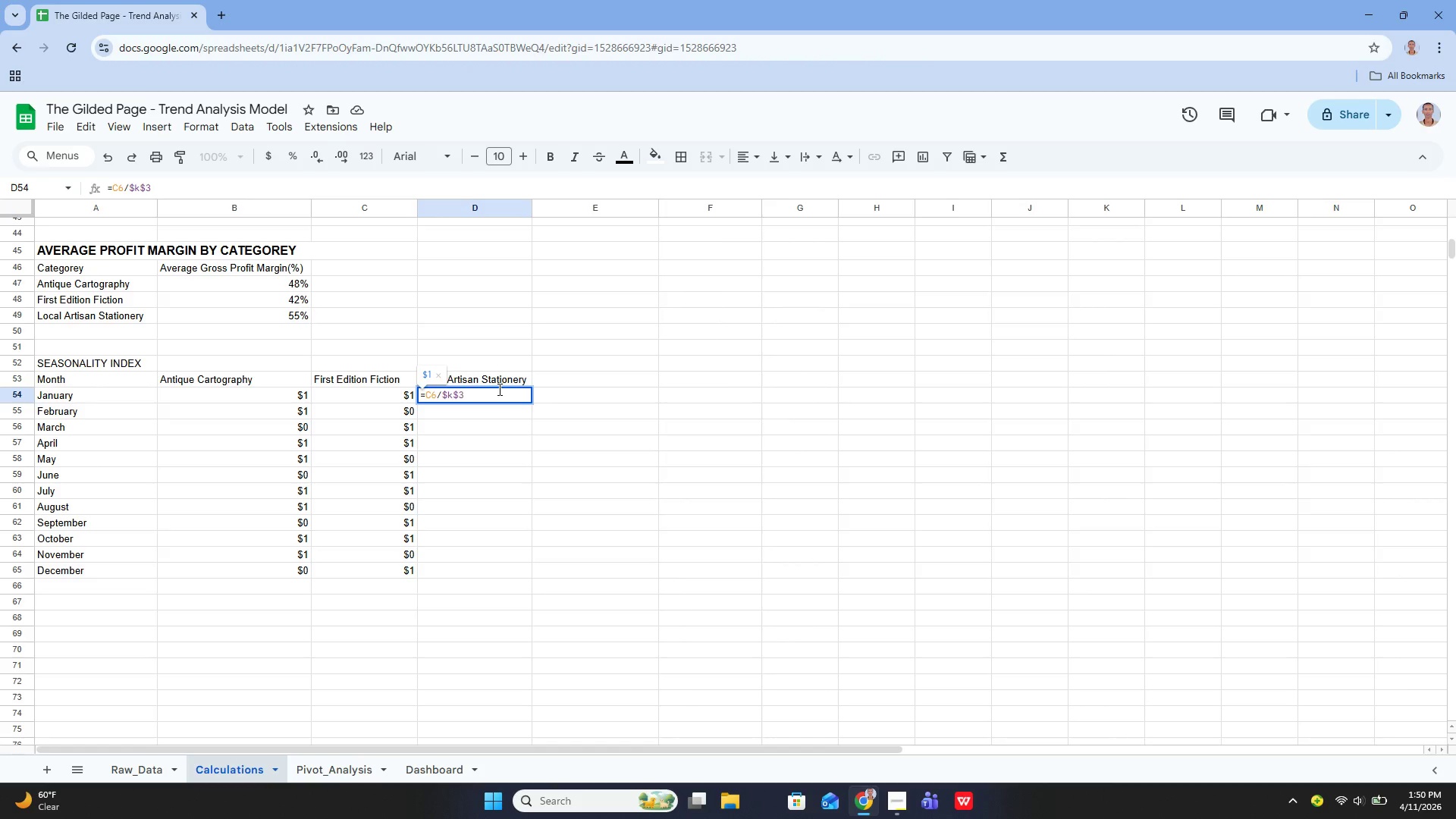 
key(ArrowLeft)
 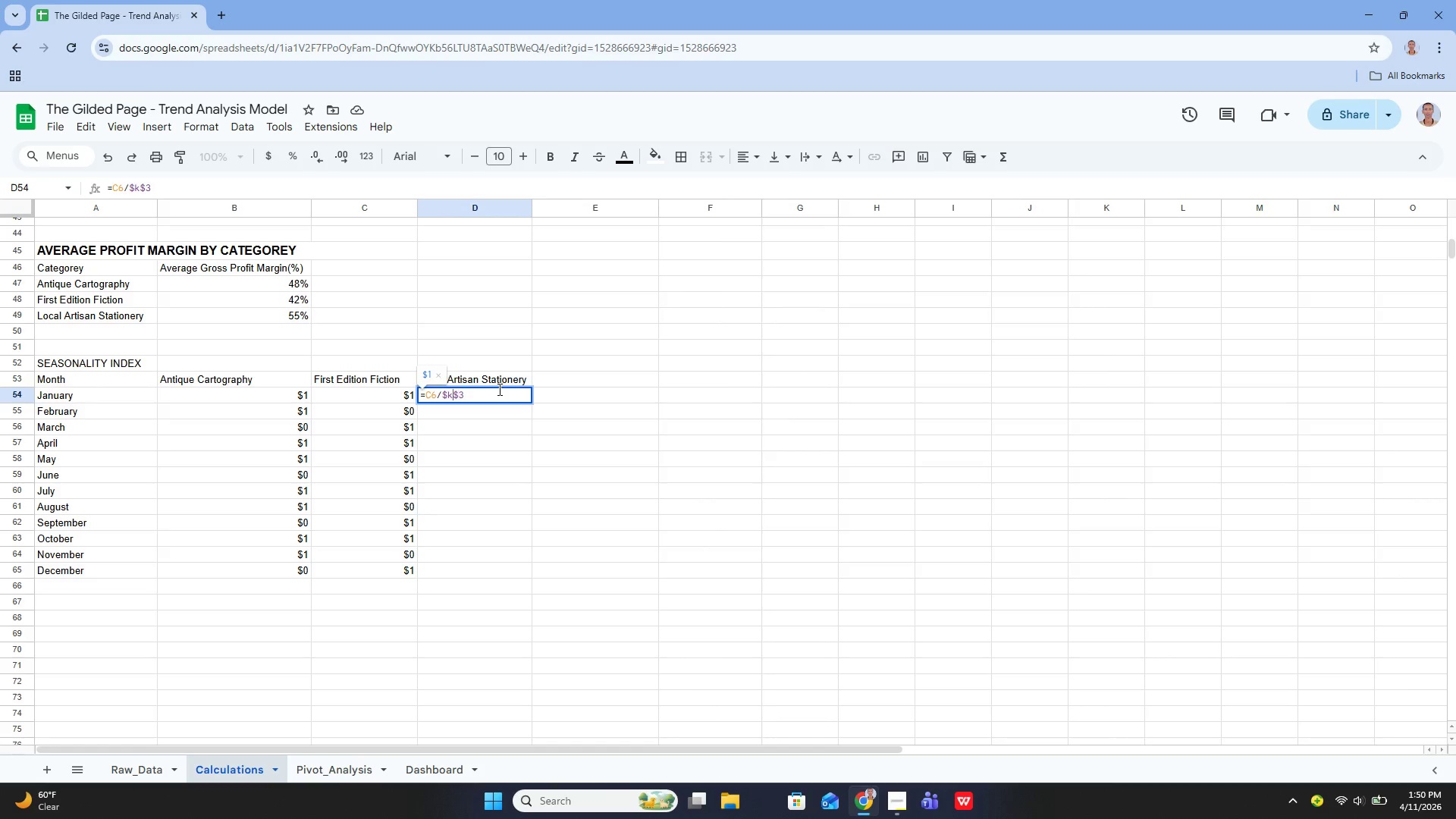 
key(ArrowLeft)
 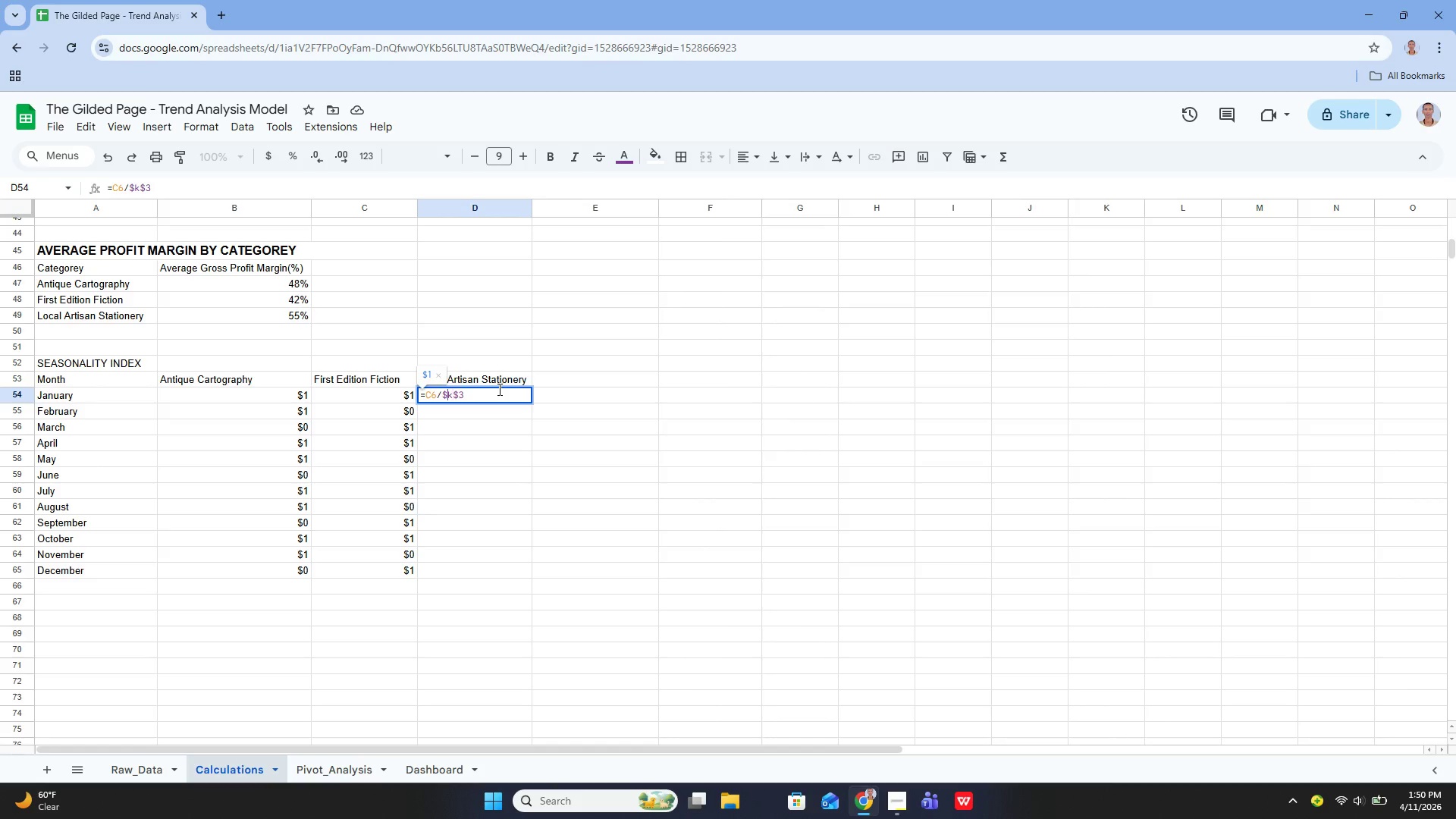 
key(ArrowLeft)
 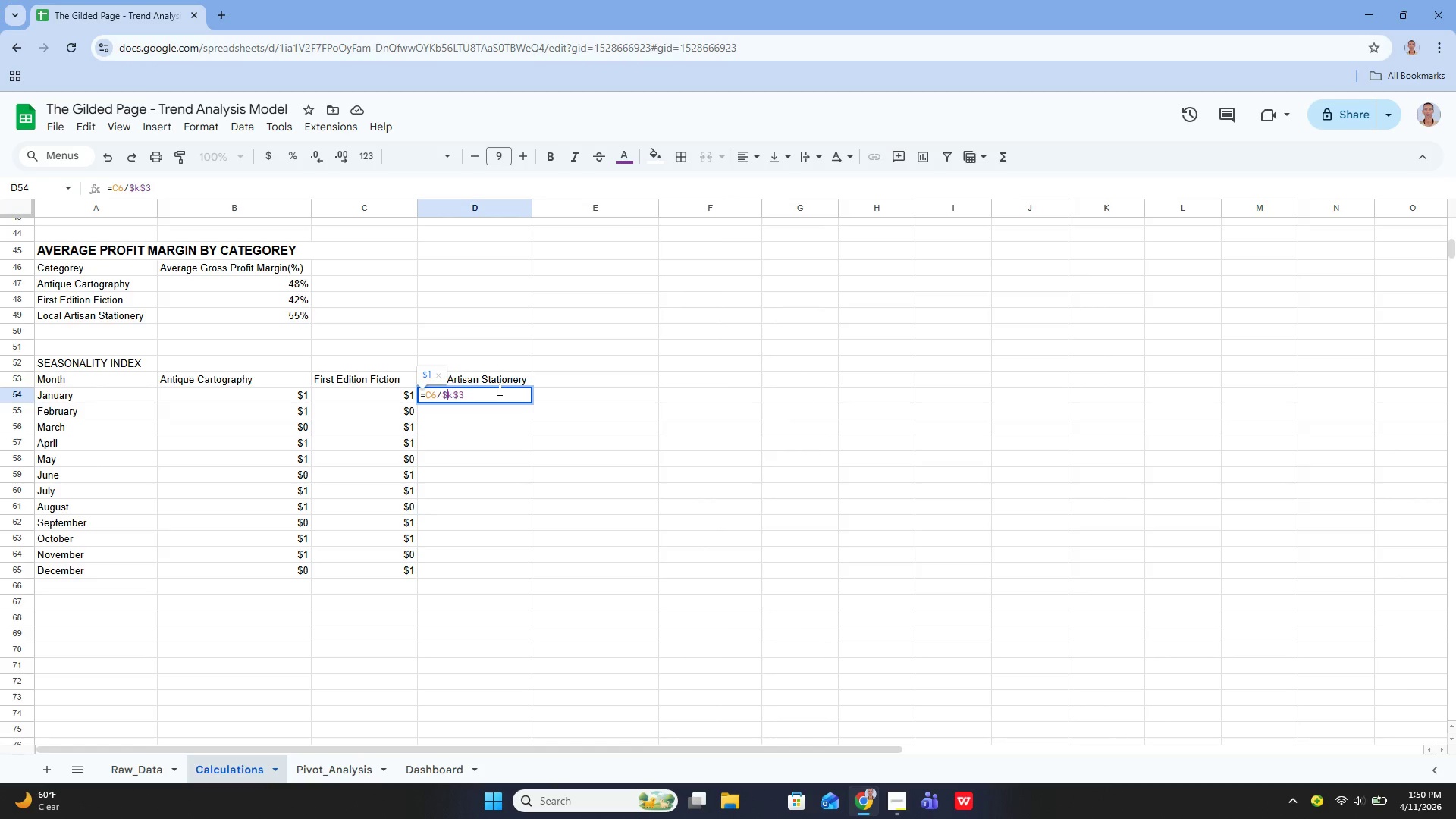 
key(ArrowRight)
 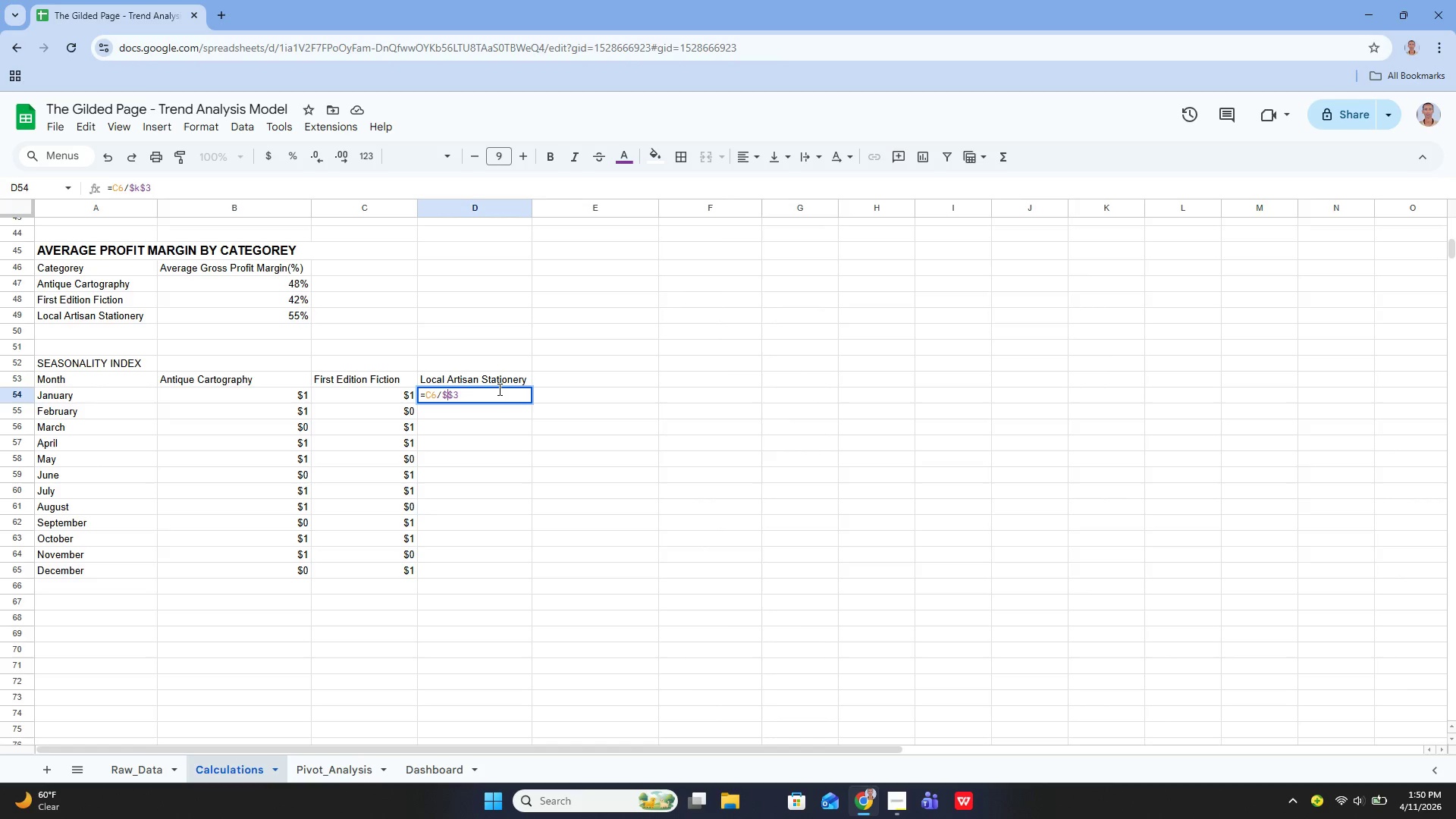 
key(Backspace)
 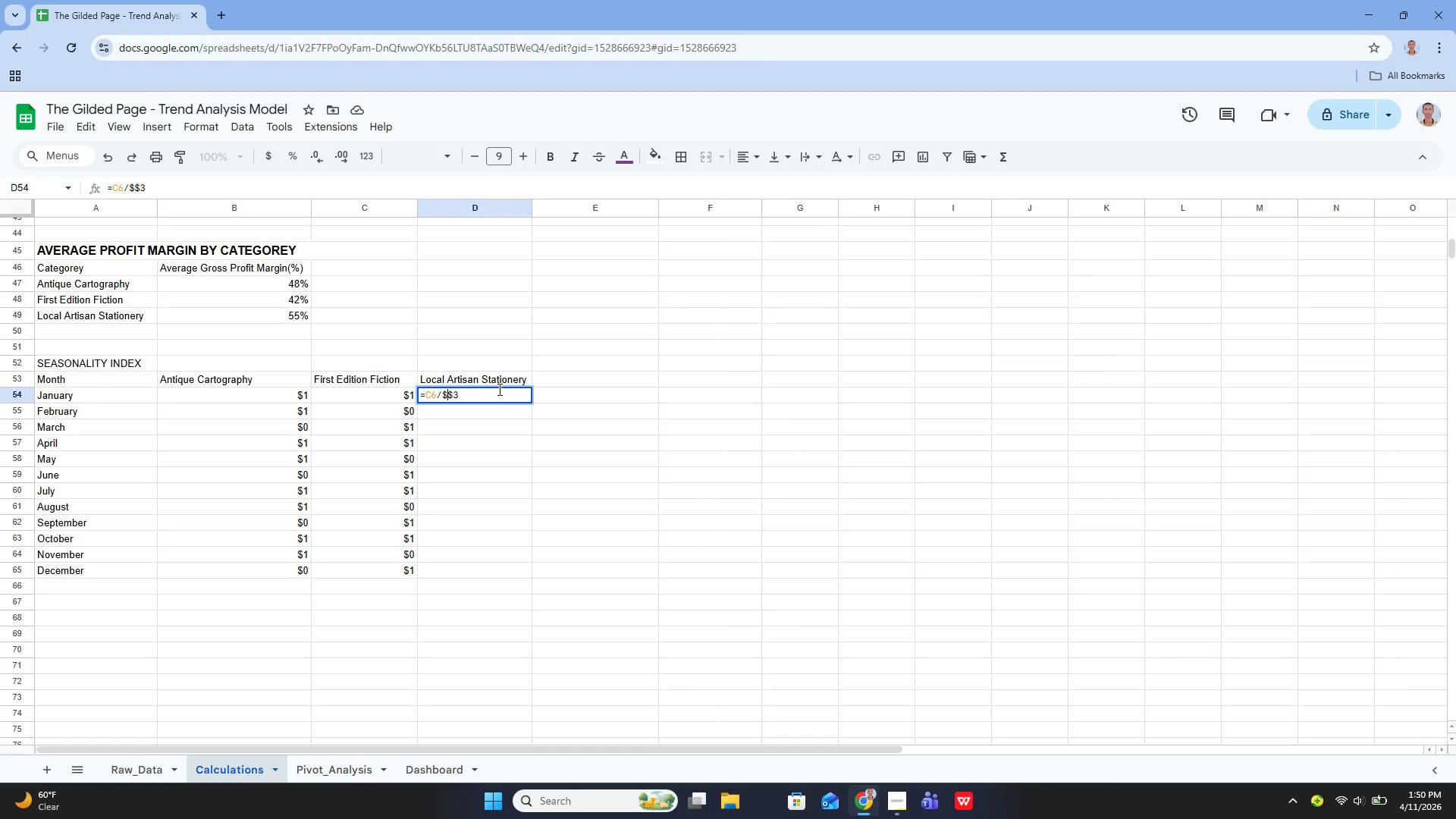 
key(Shift+K)
 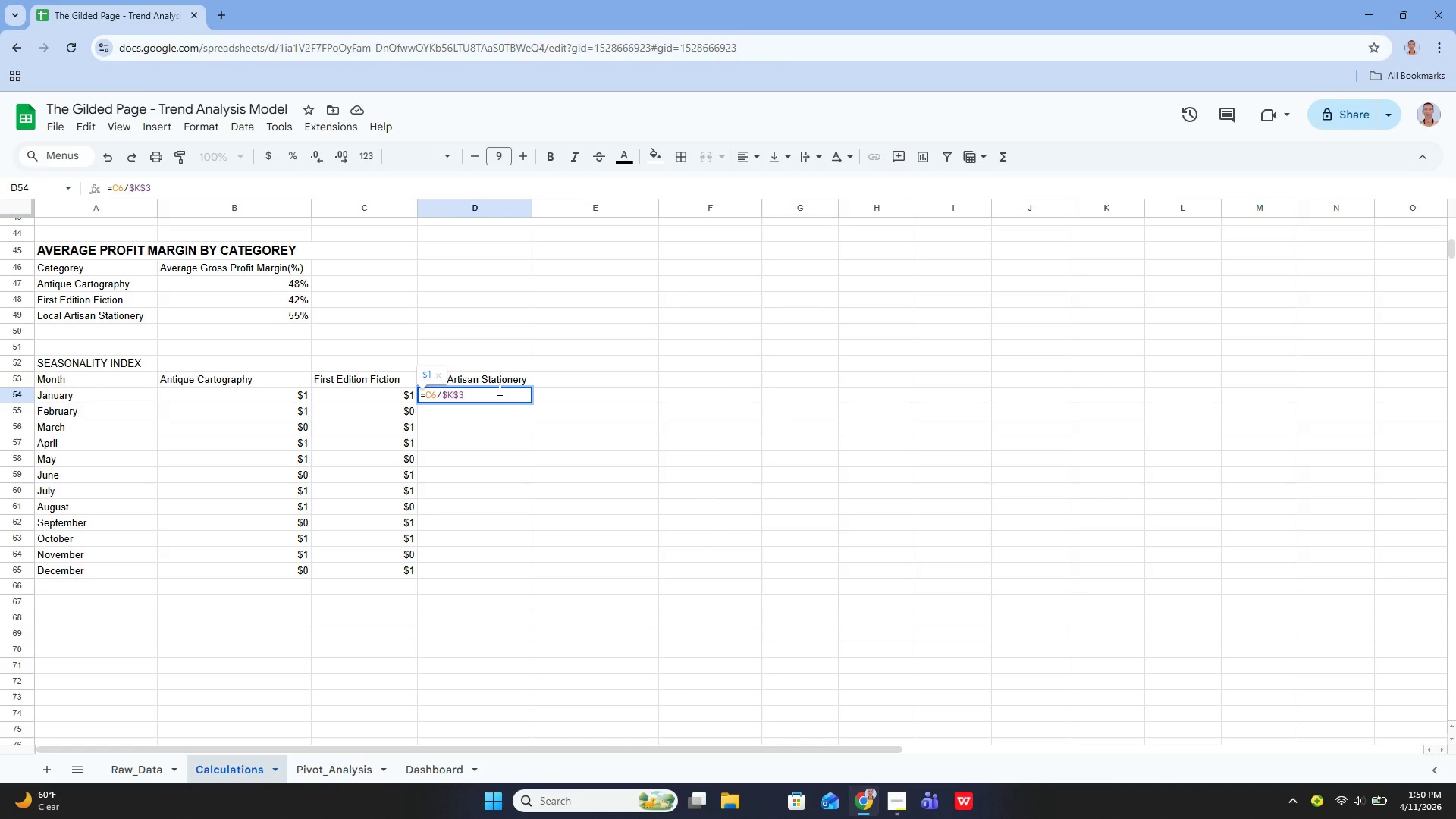 
key(Enter)
 